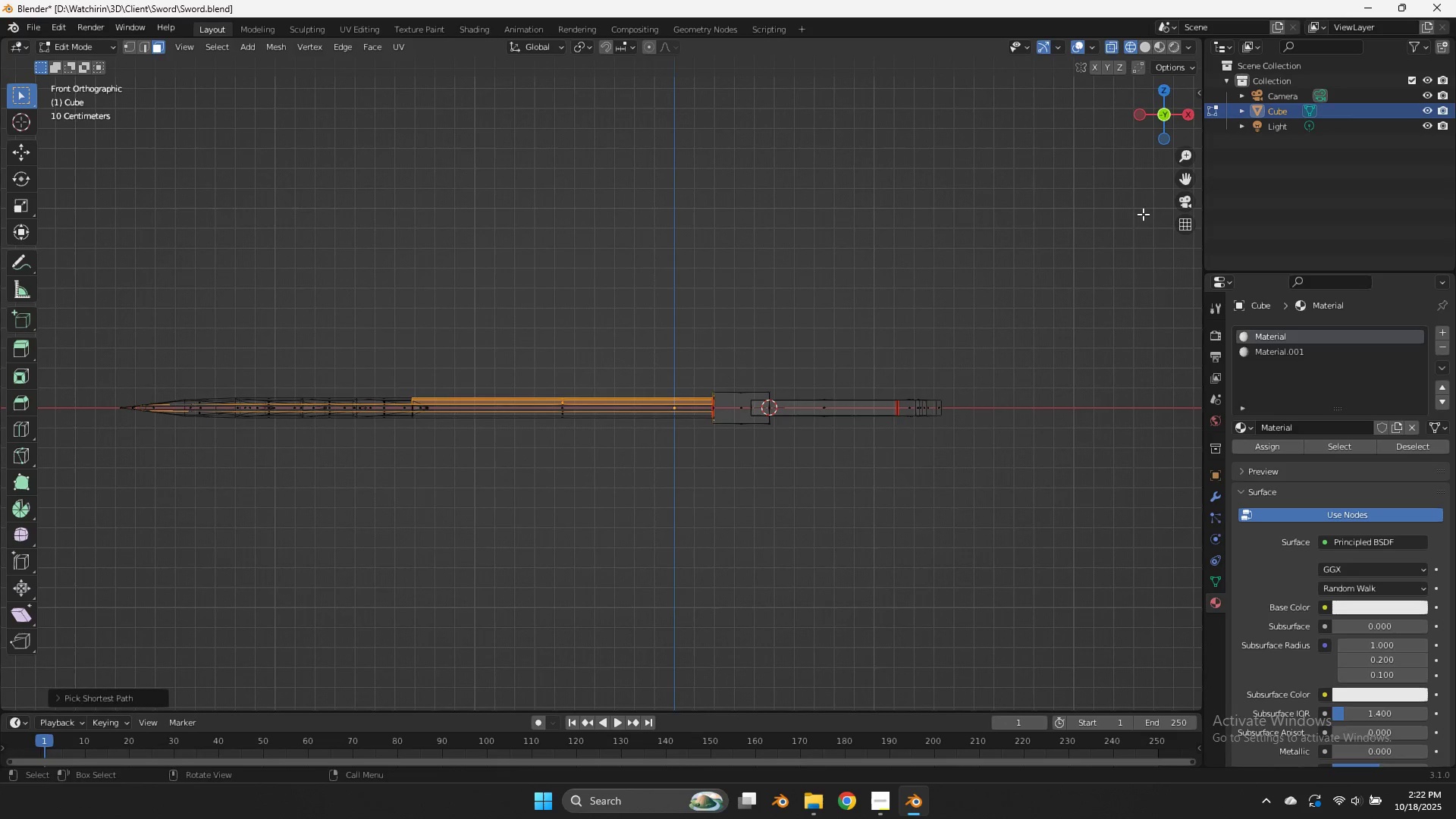 
key(Control+ControlLeft)
 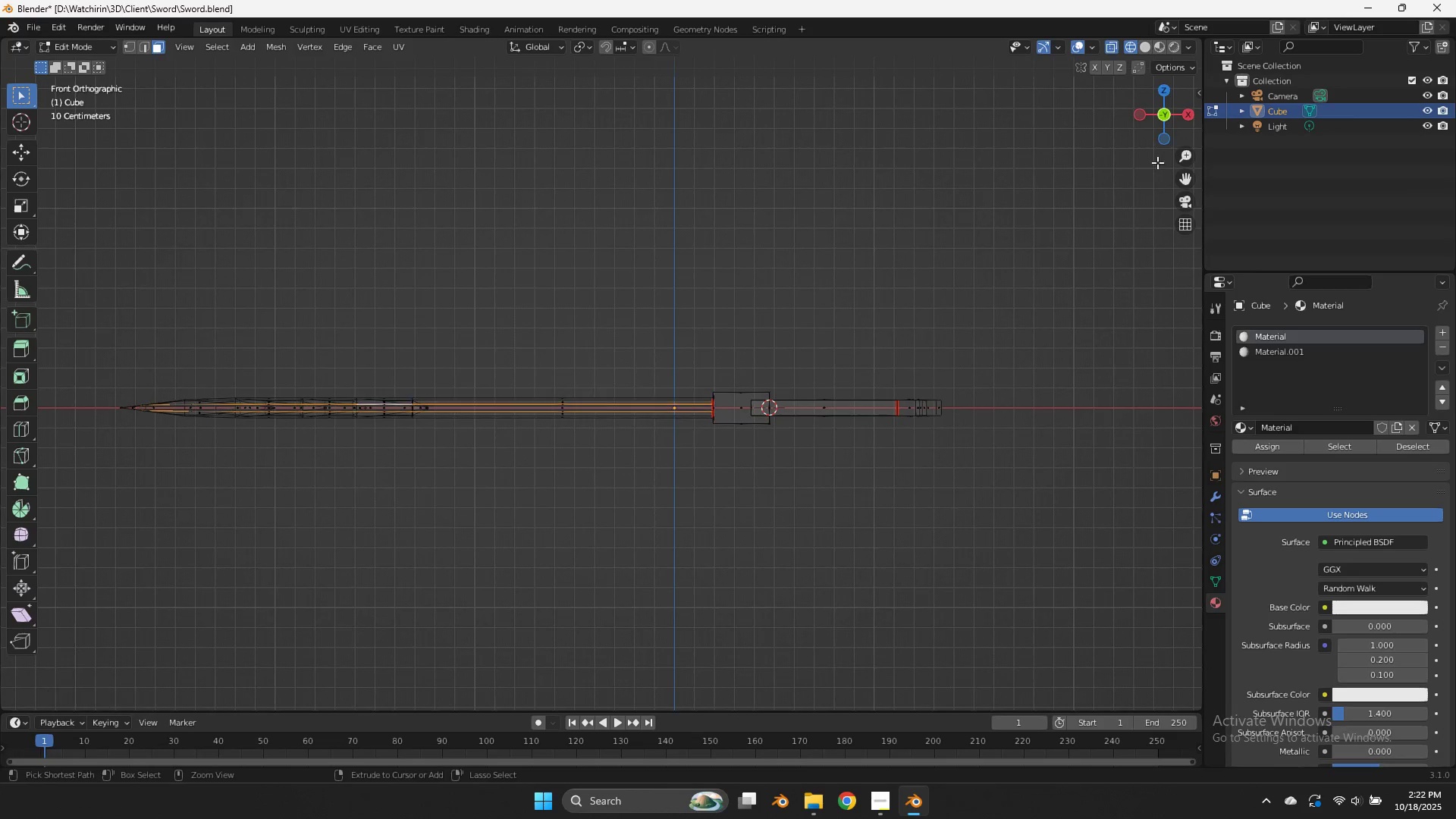 
key(Control+Z)
 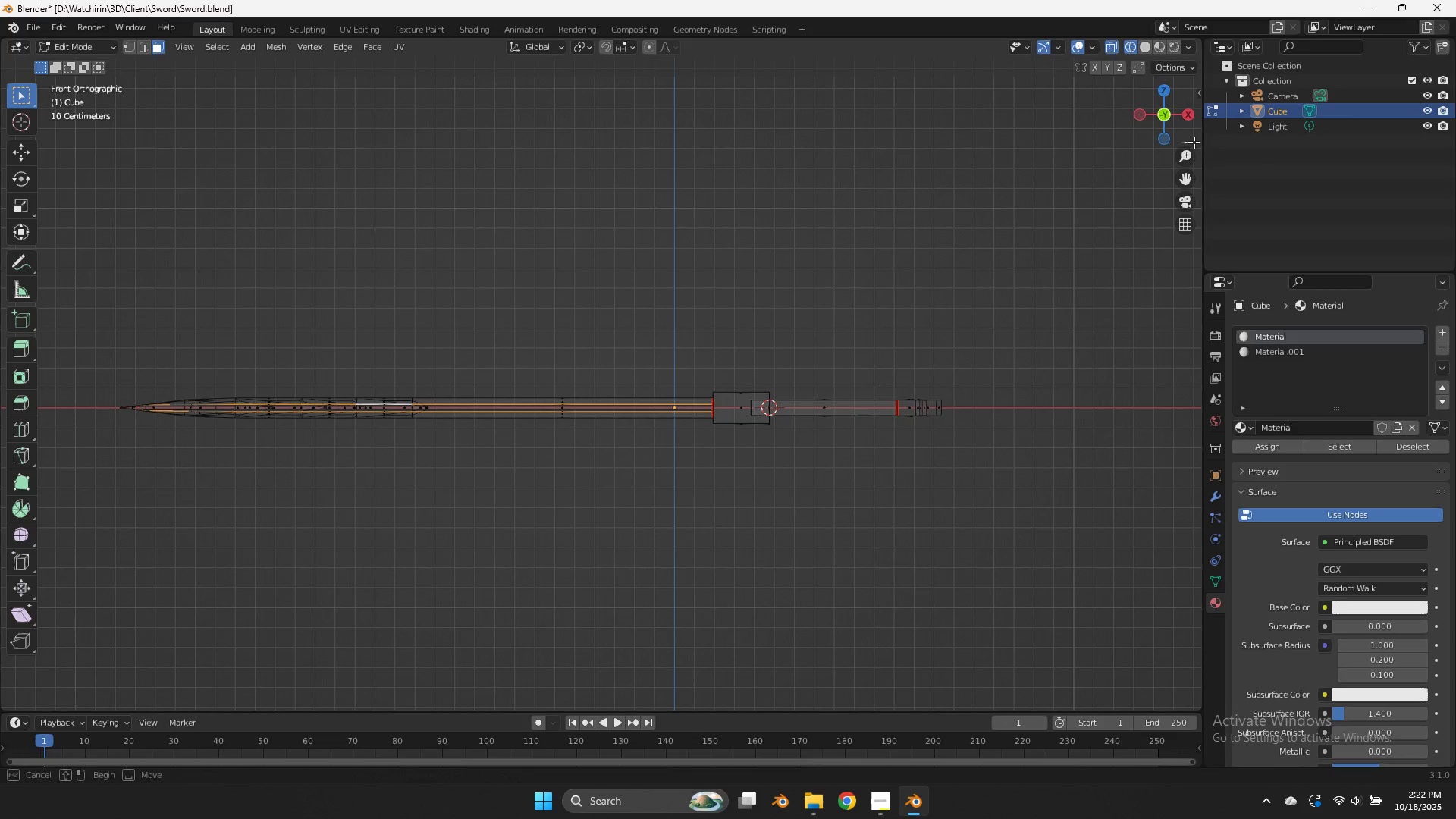 
left_click_drag(start_coordinate=[1181, 142], to_coordinate=[1214, 142])
 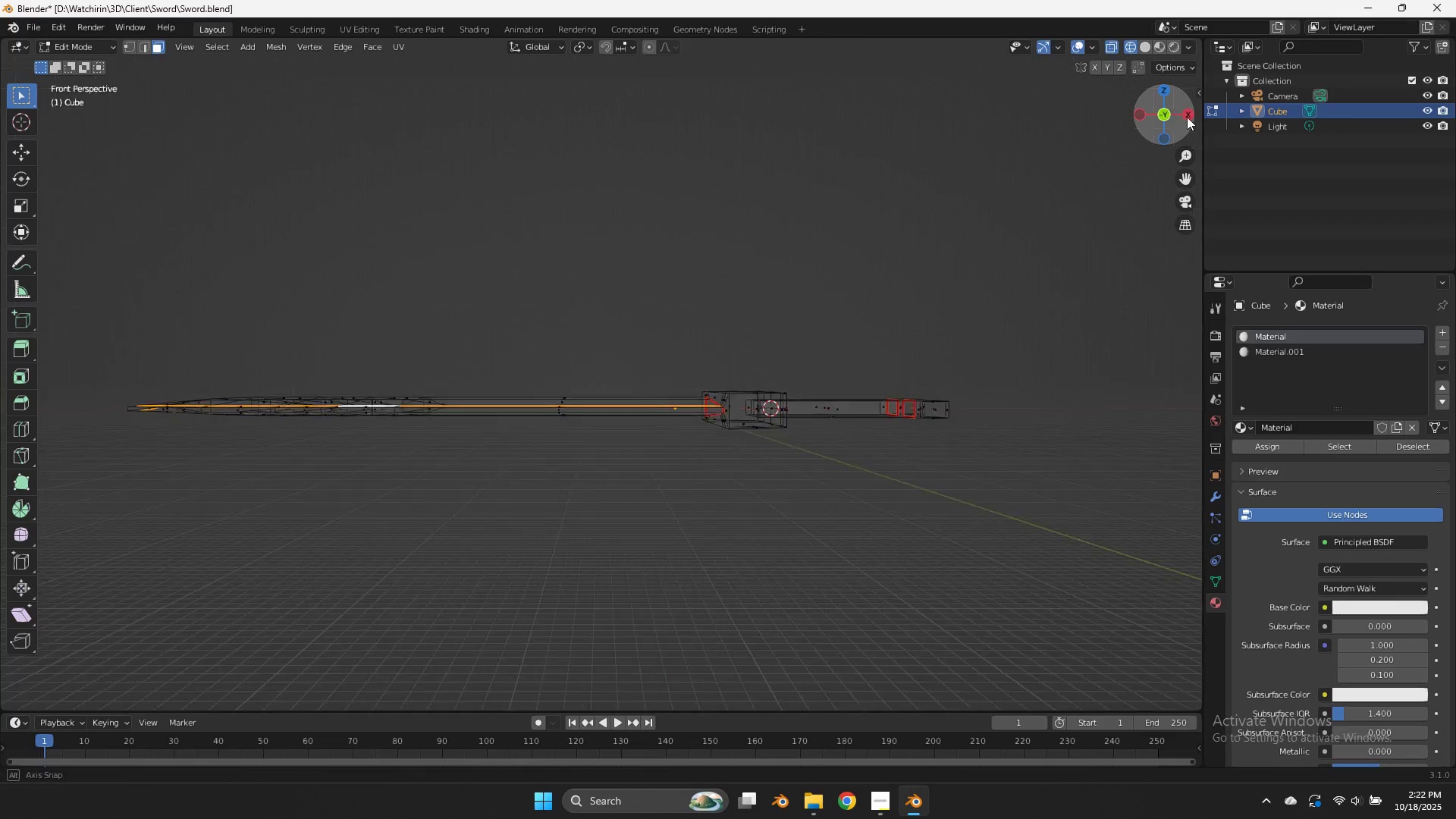 
left_click_drag(start_coordinate=[1170, 111], to_coordinate=[87, 121])
 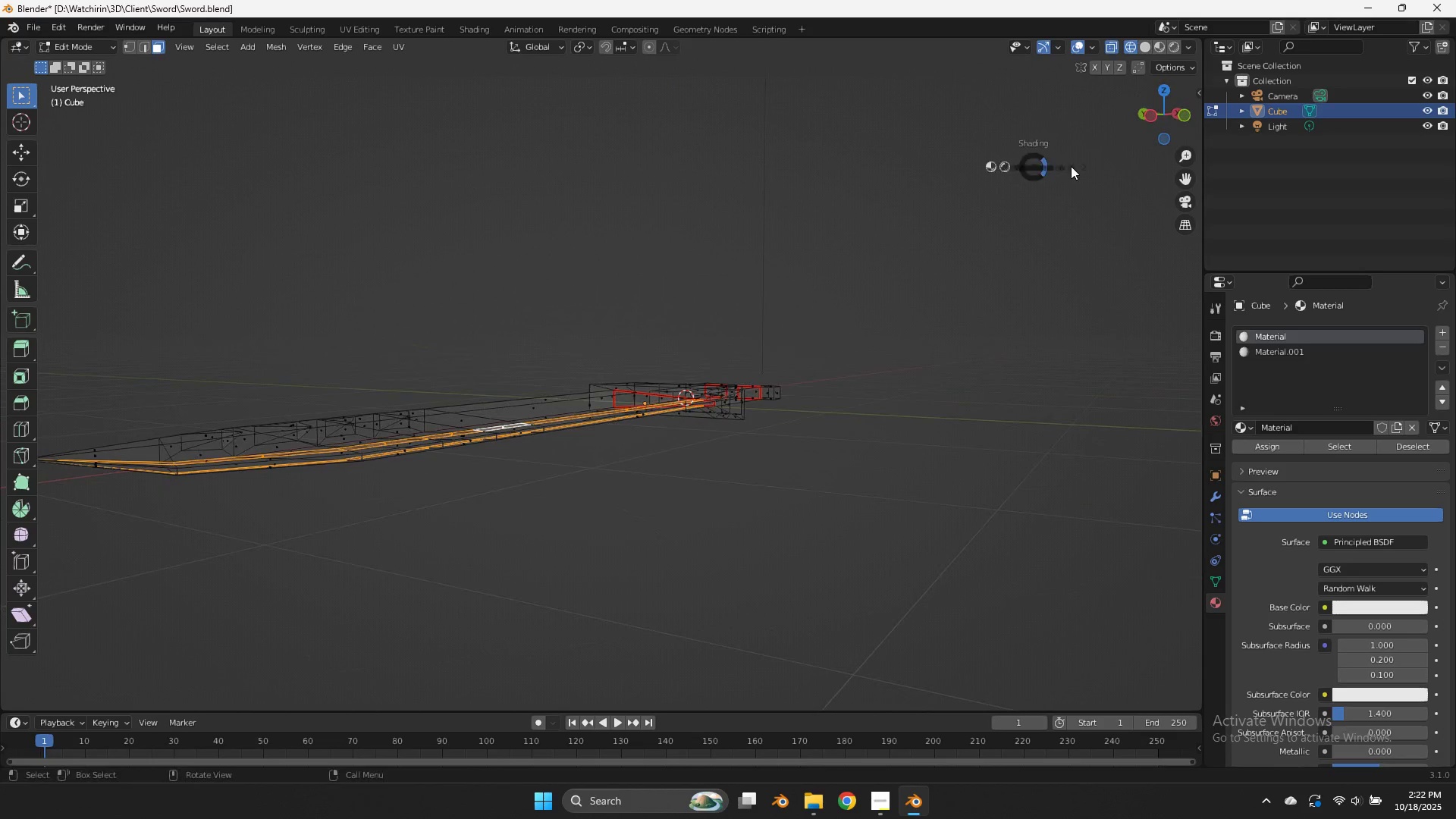 
key(Z)
 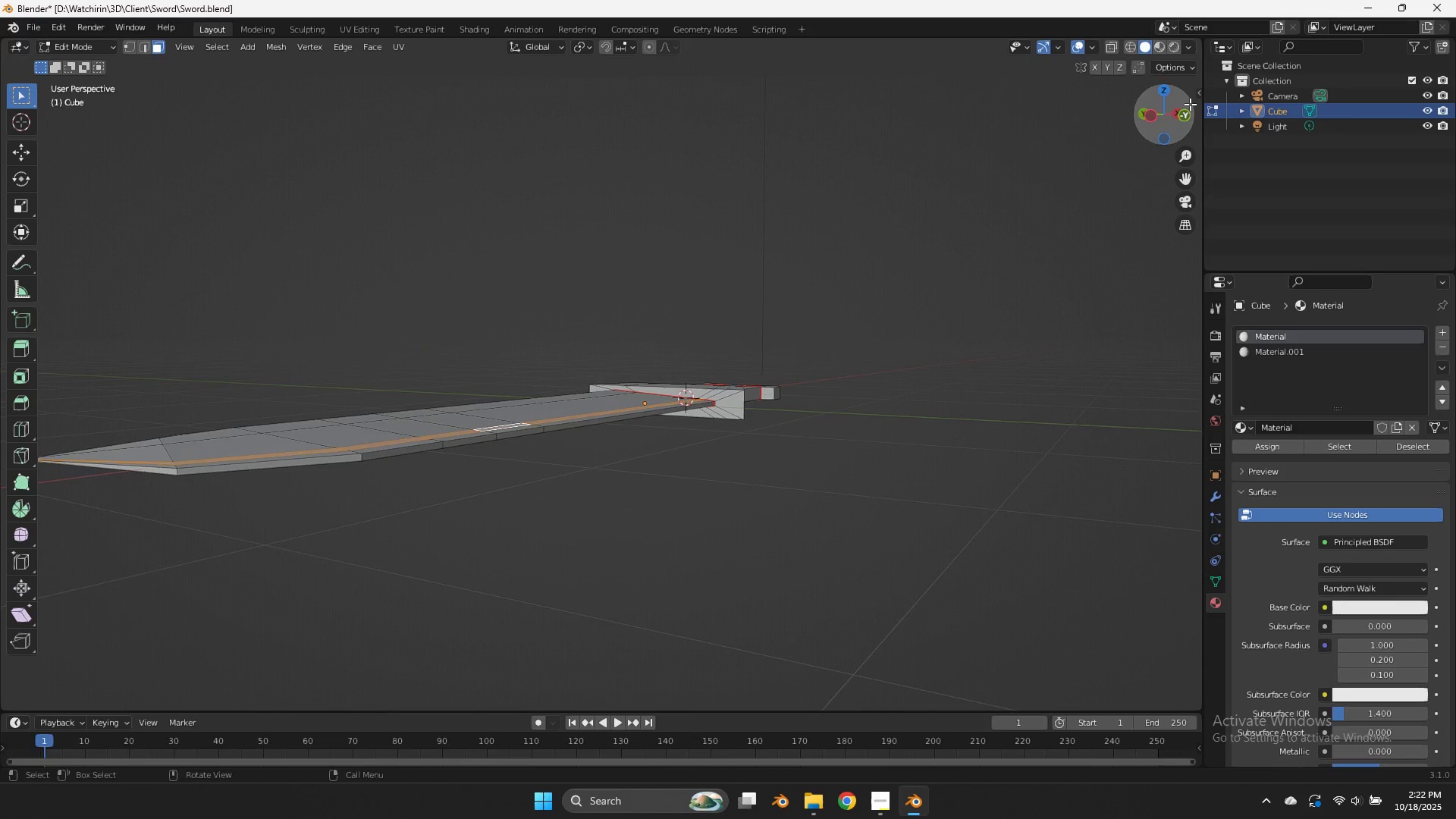 
left_click_drag(start_coordinate=[1168, 116], to_coordinate=[1154, 173])
 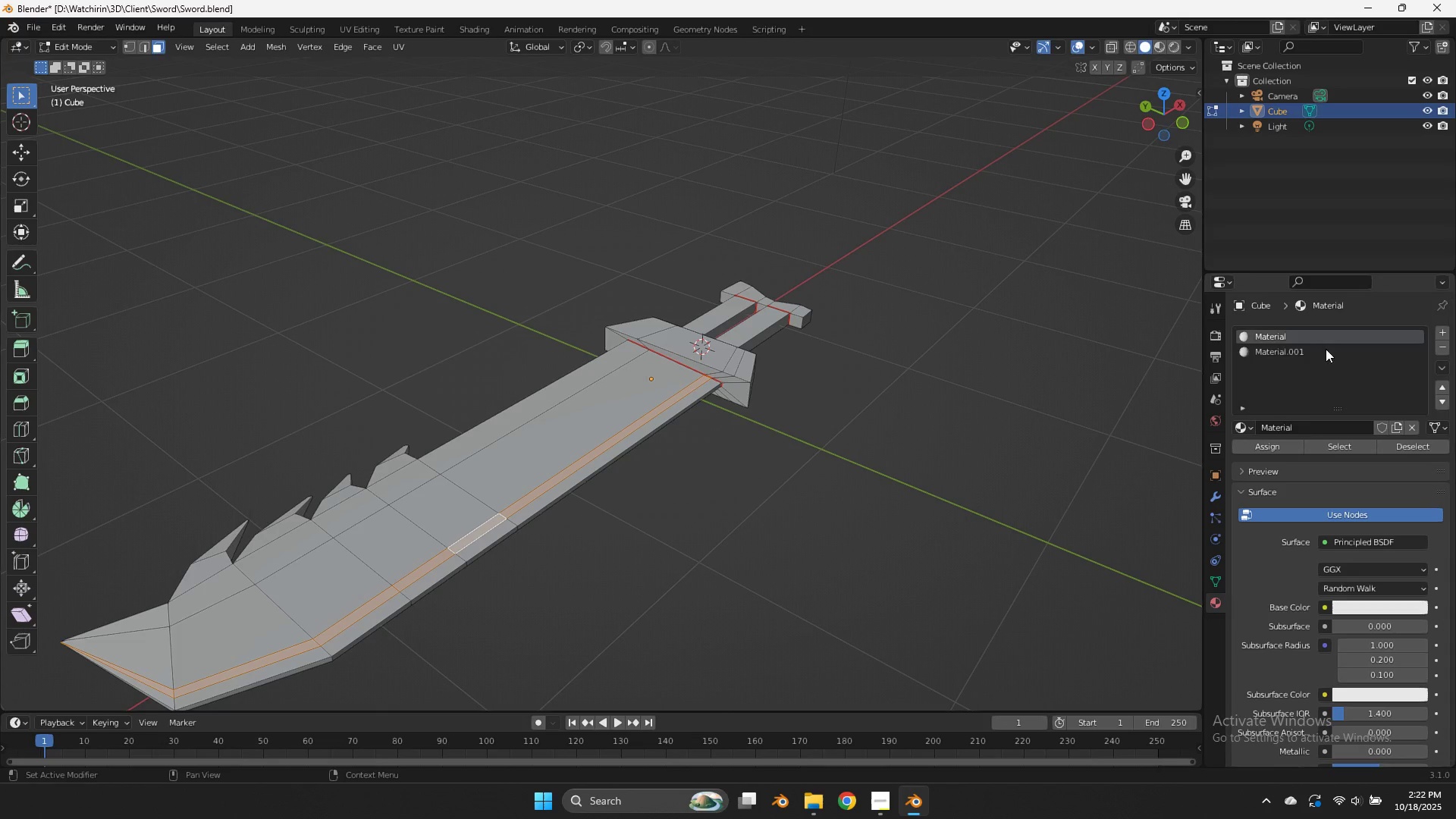 
double_click([1326, 349])
 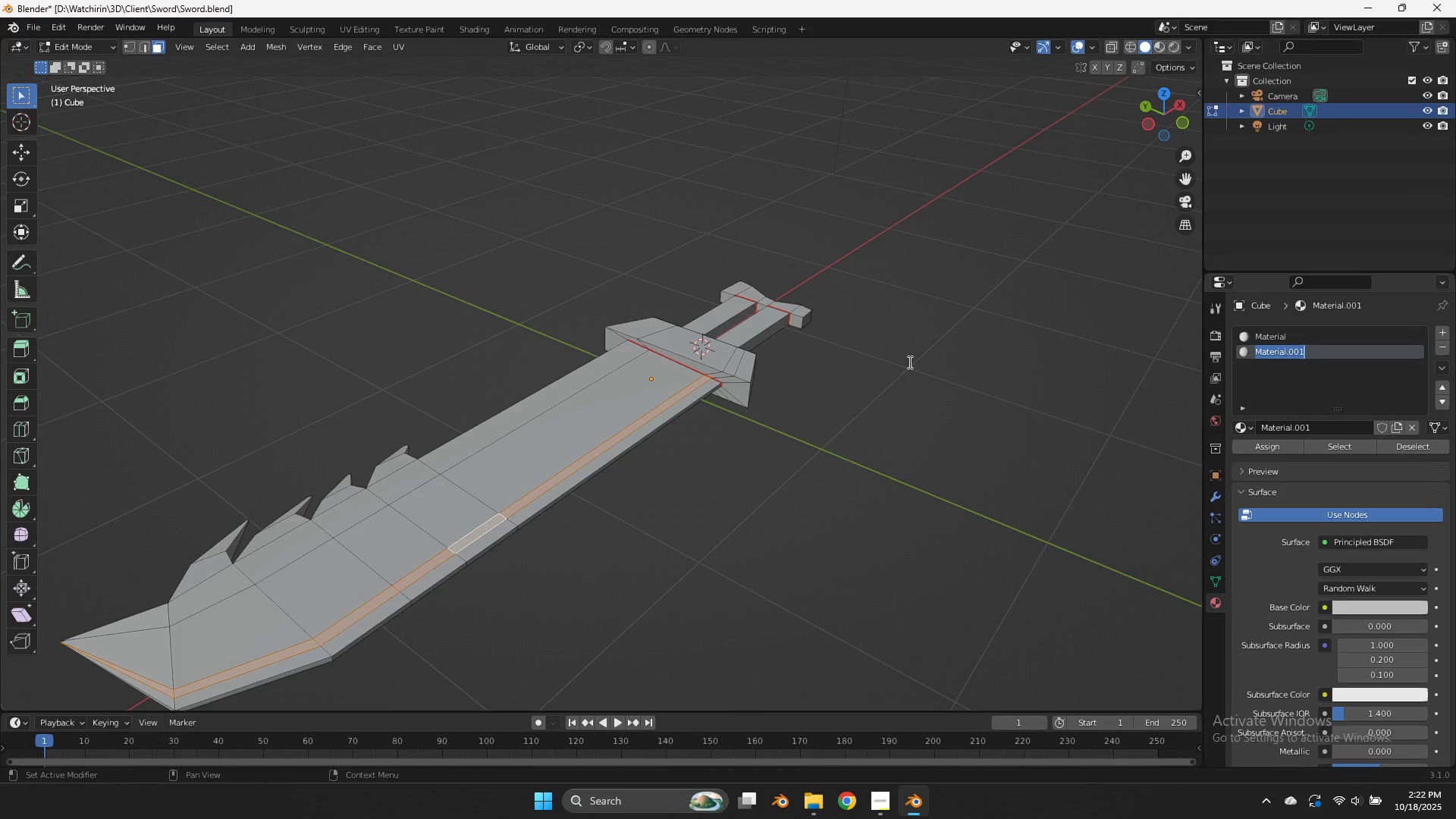 
key(Z)
 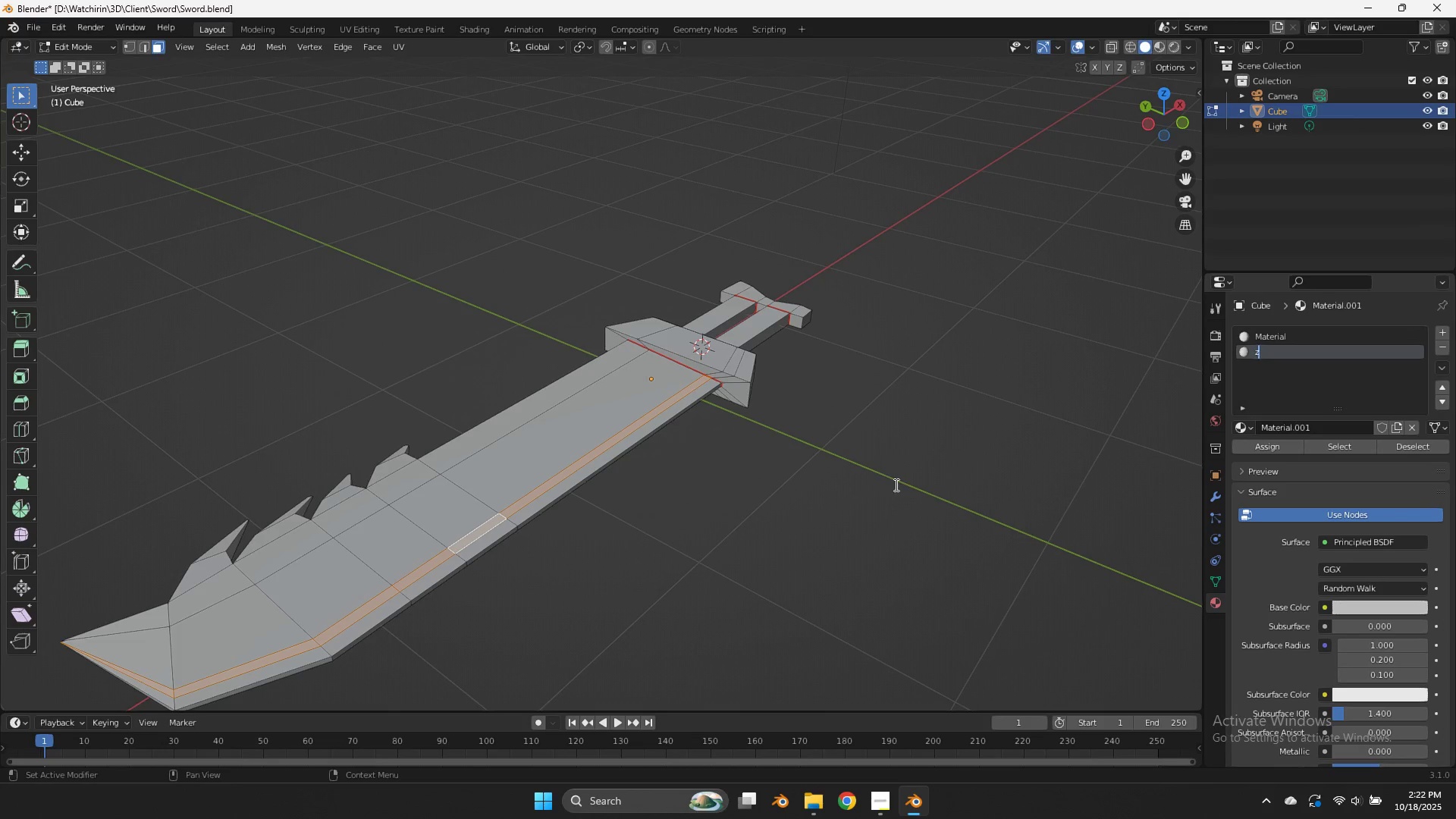 
left_click([895, 485])
 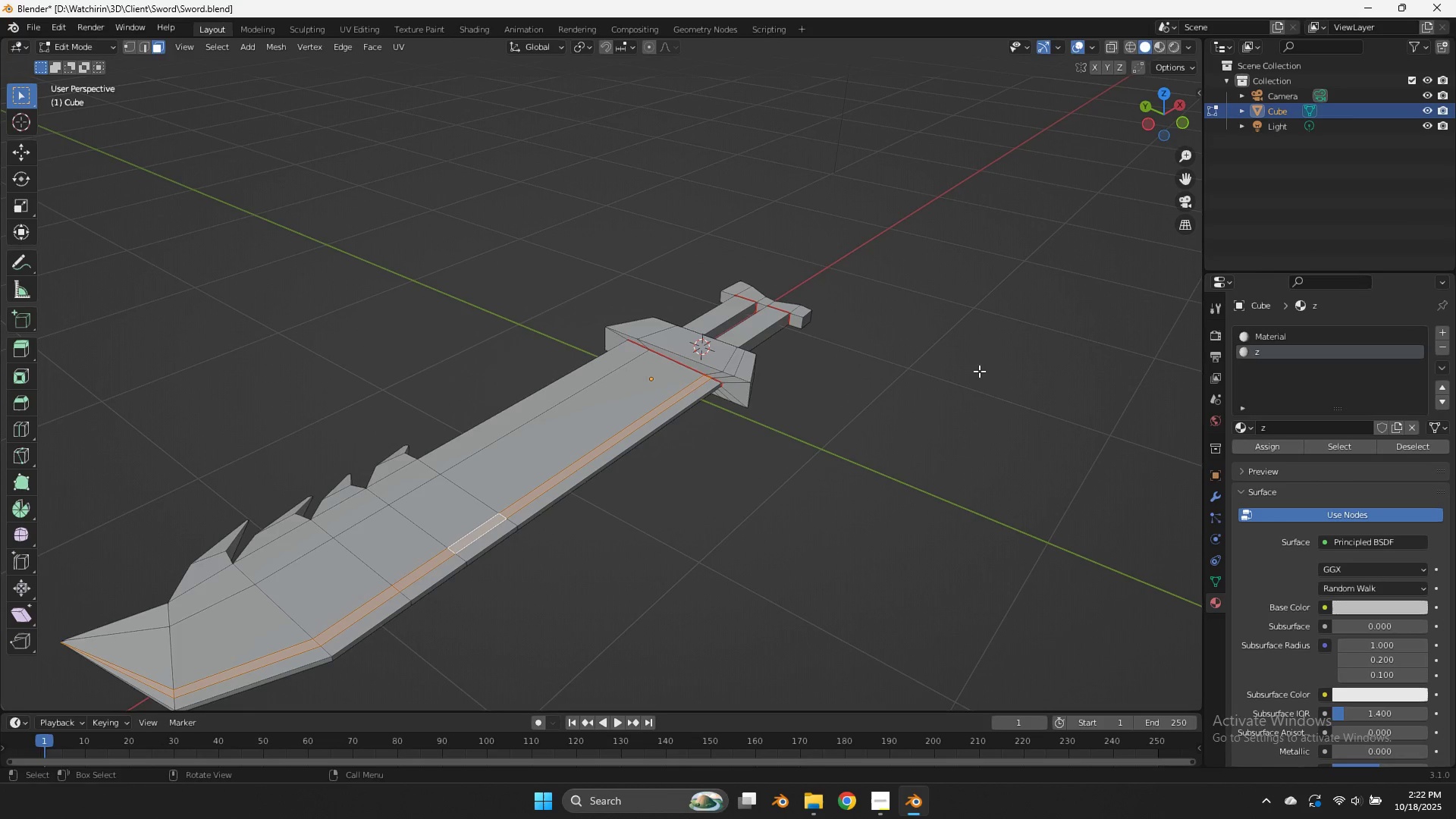 
key(Z)
 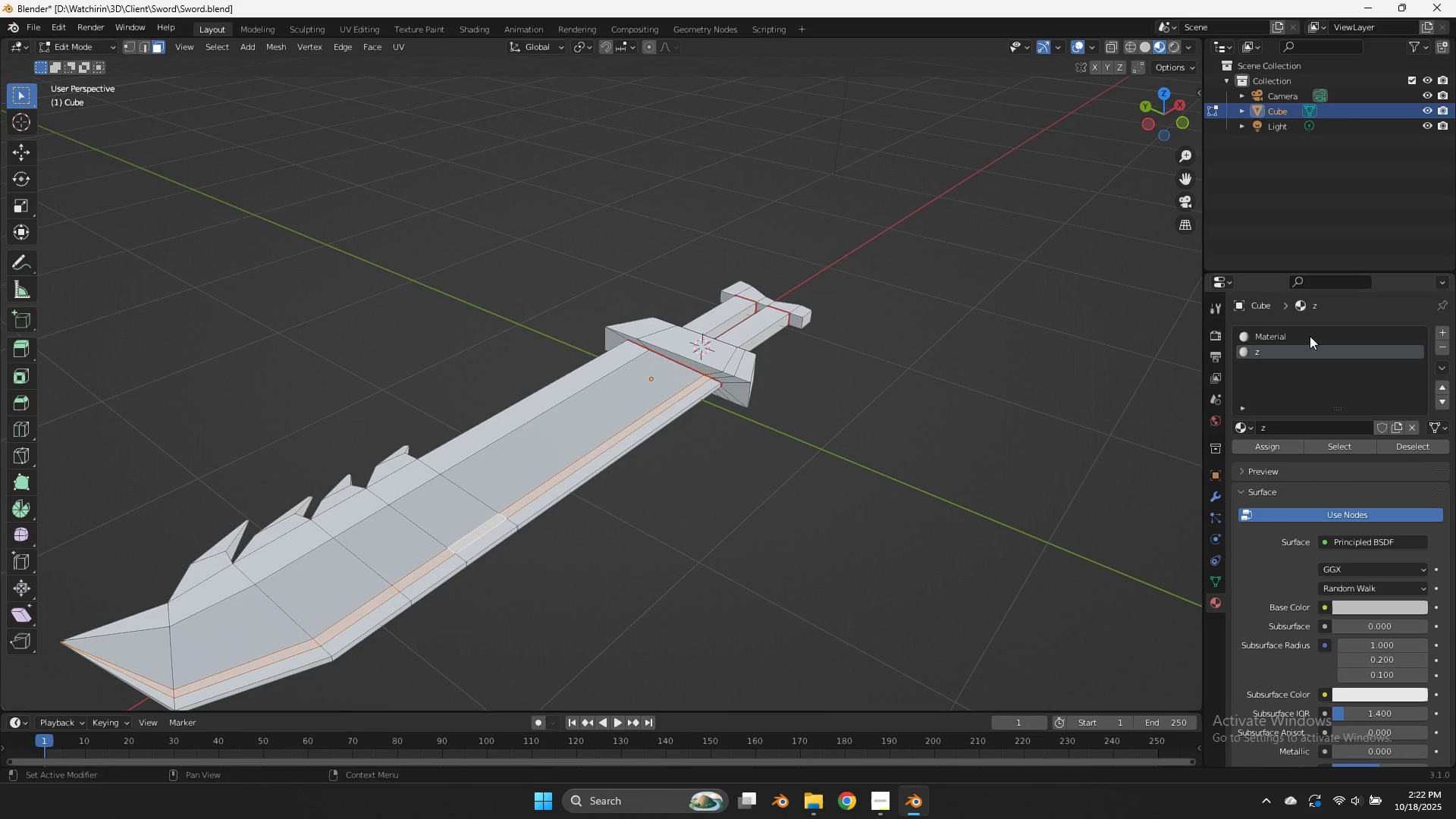 
double_click([1303, 333])
 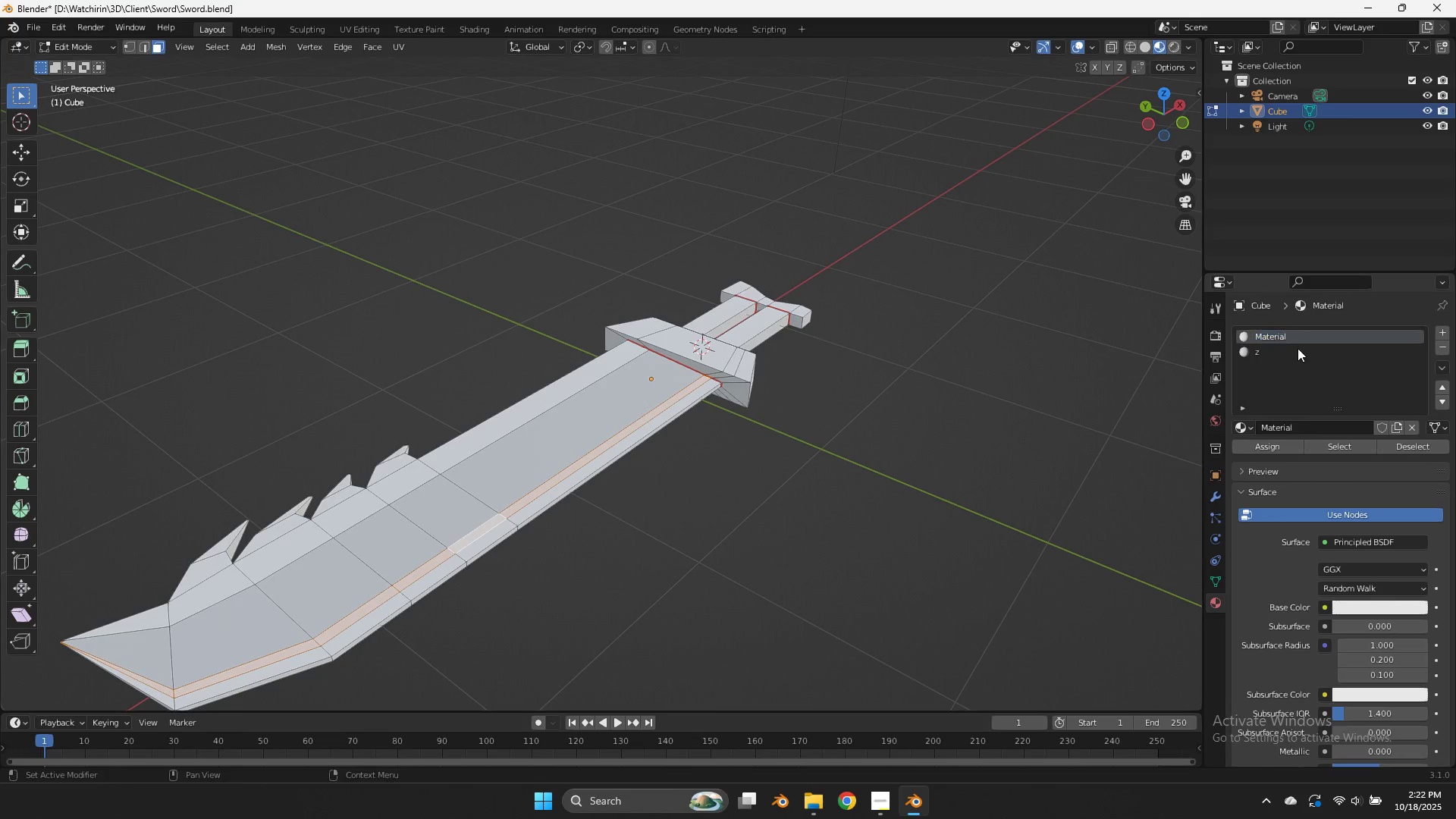 
triple_click([1298, 348])
 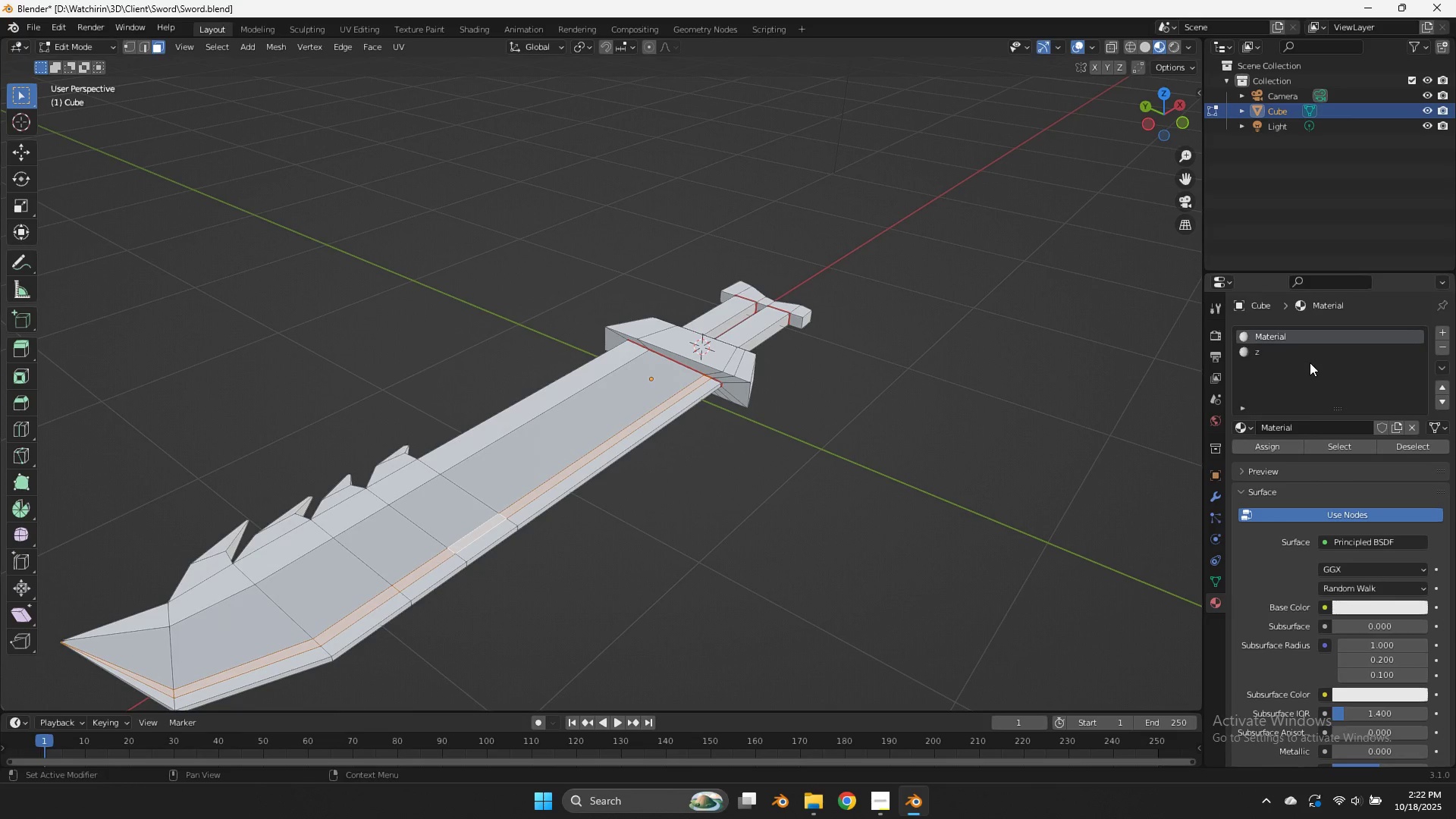 
triple_click([1310, 362])
 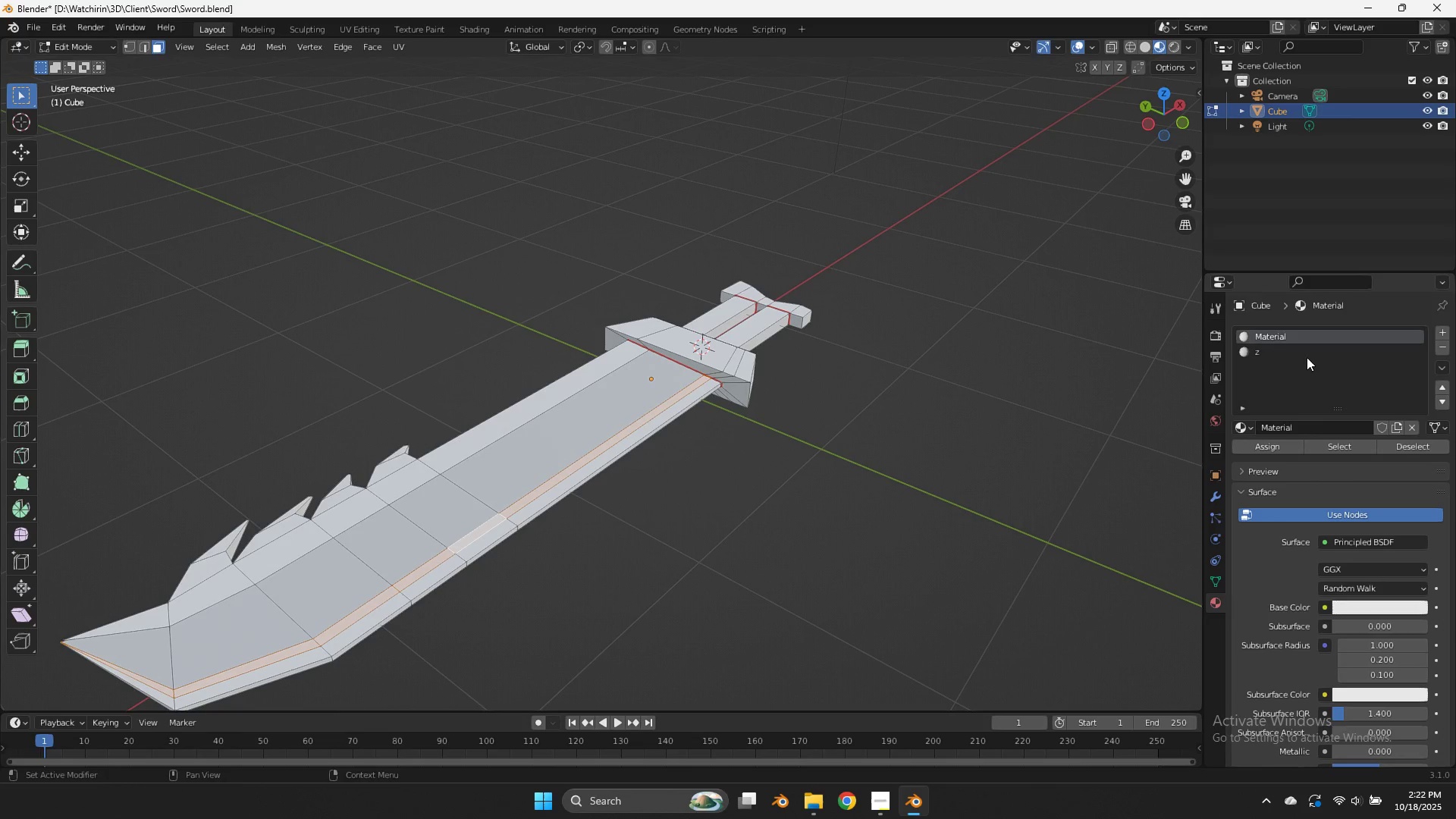 
triple_click([1310, 362])
 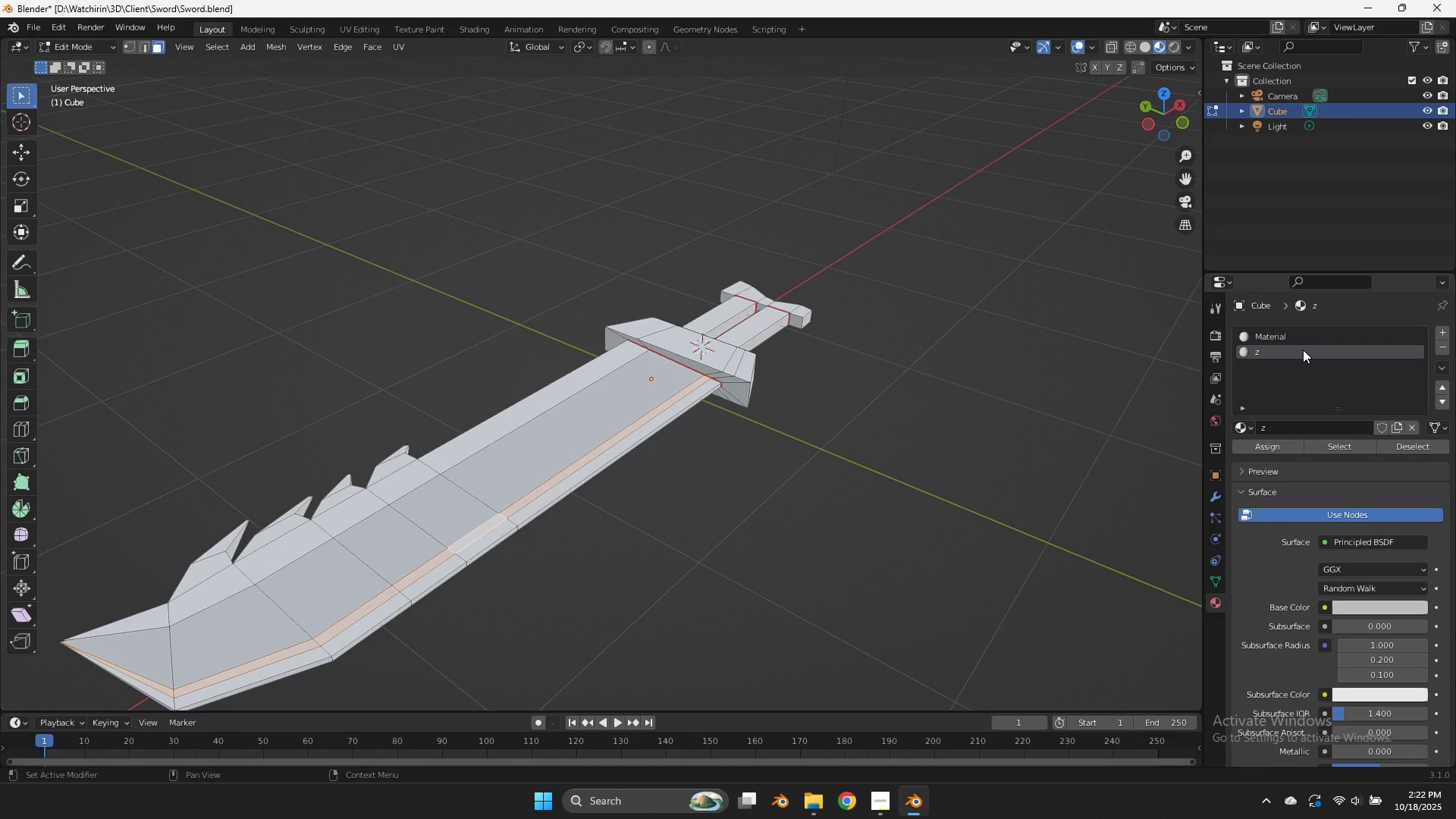 
triple_click([1303, 350])
 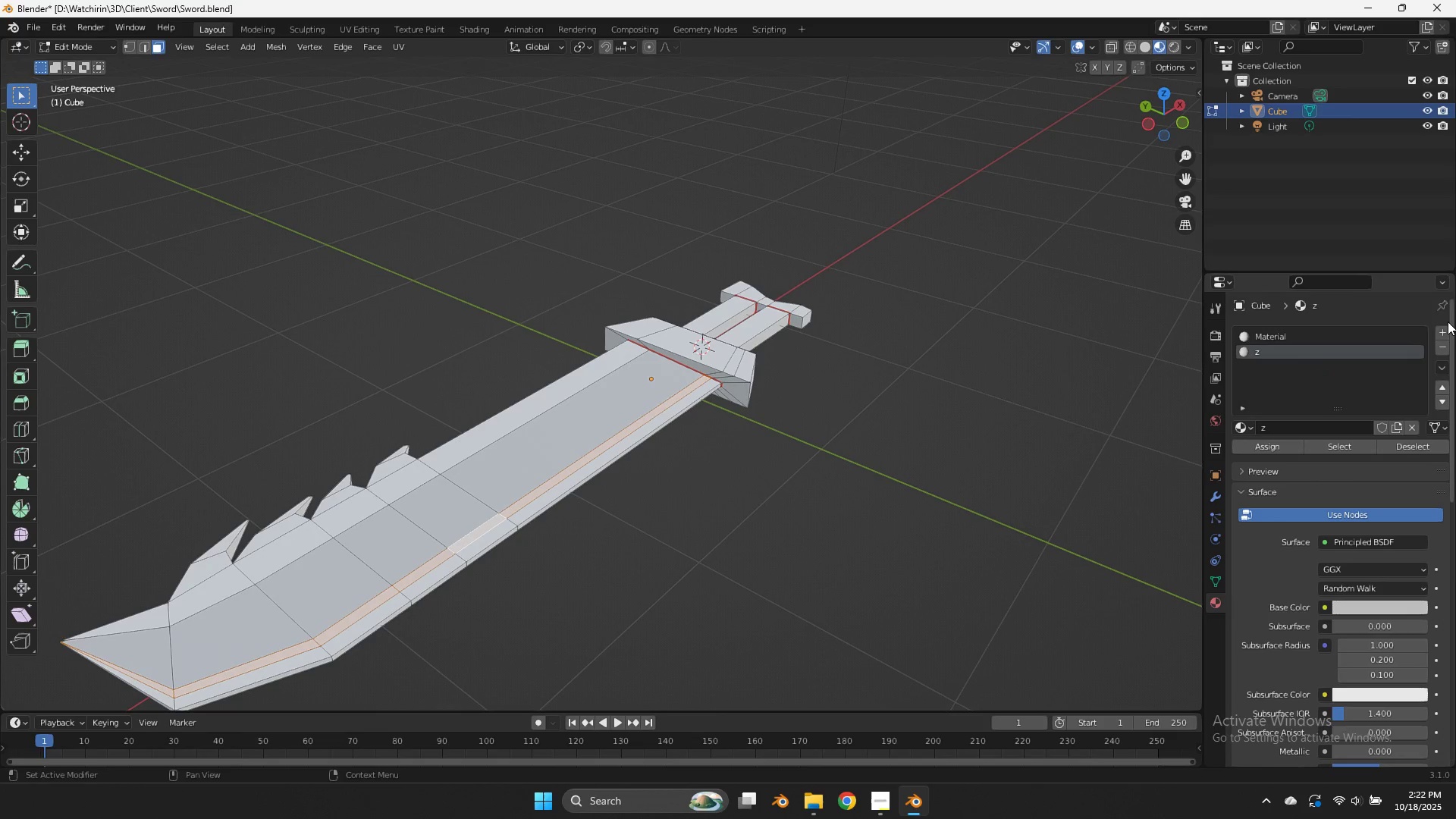 
double_click([1445, 334])
 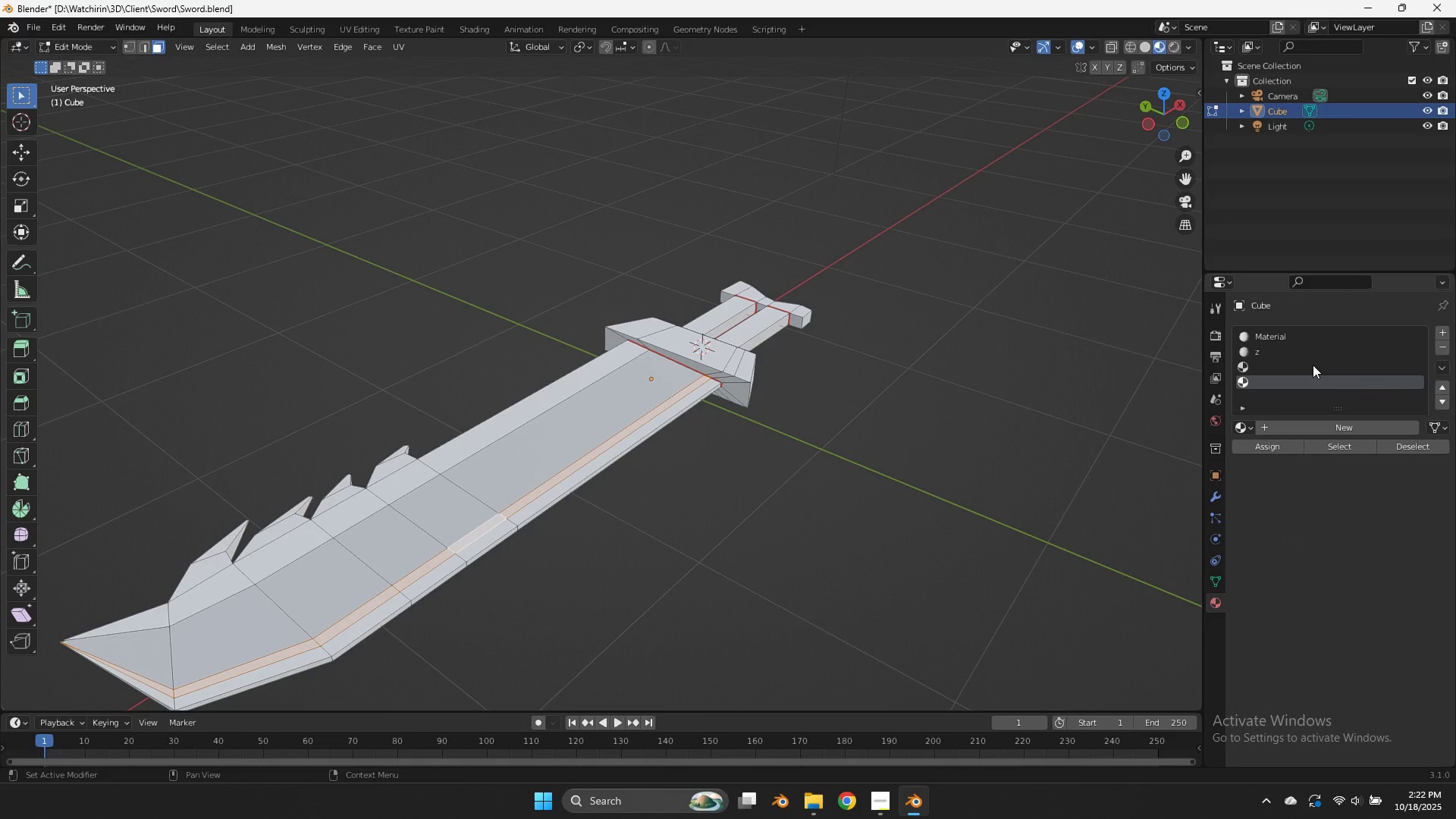 
left_click([1313, 365])
 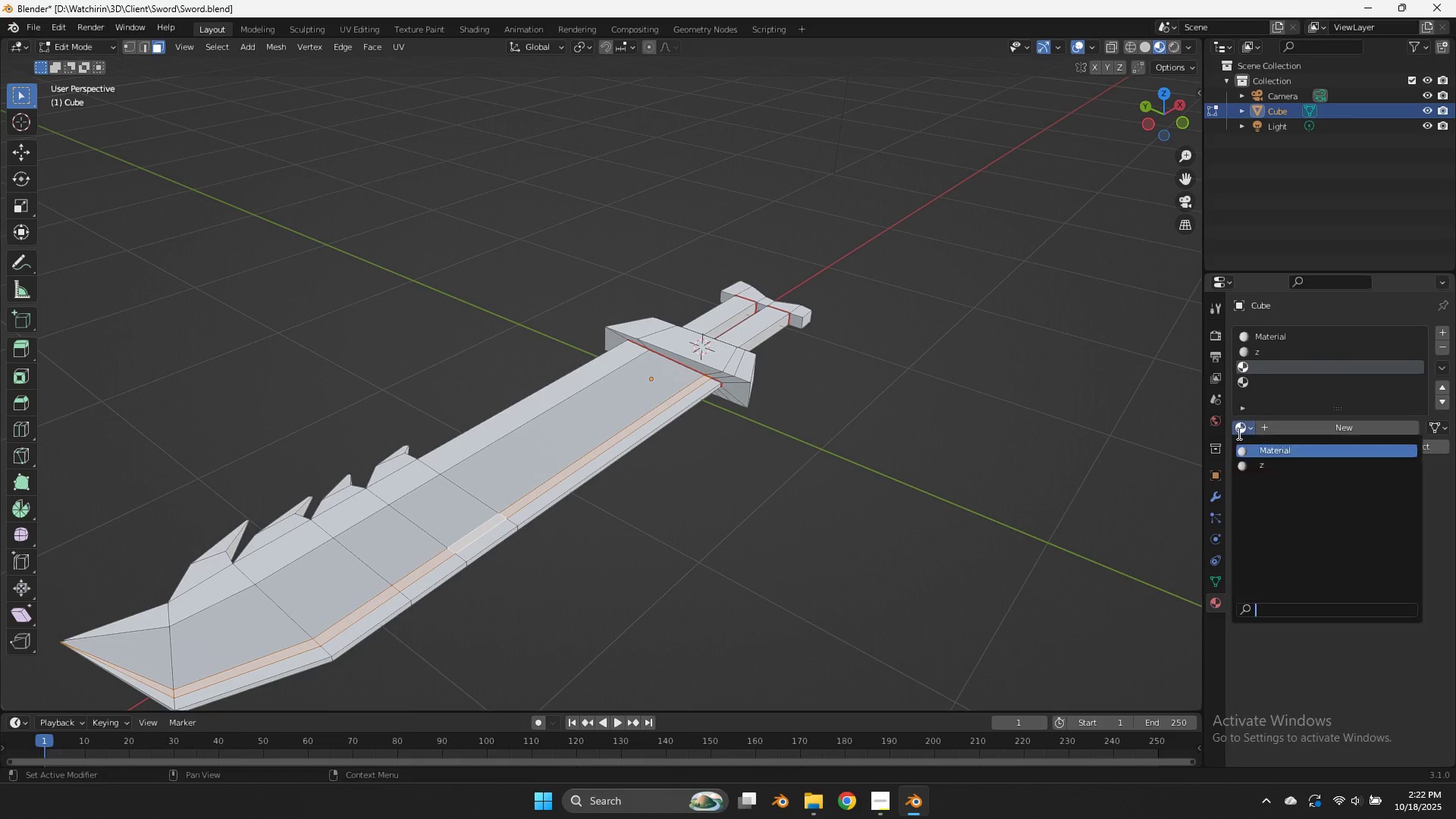 
left_click([1238, 433])
 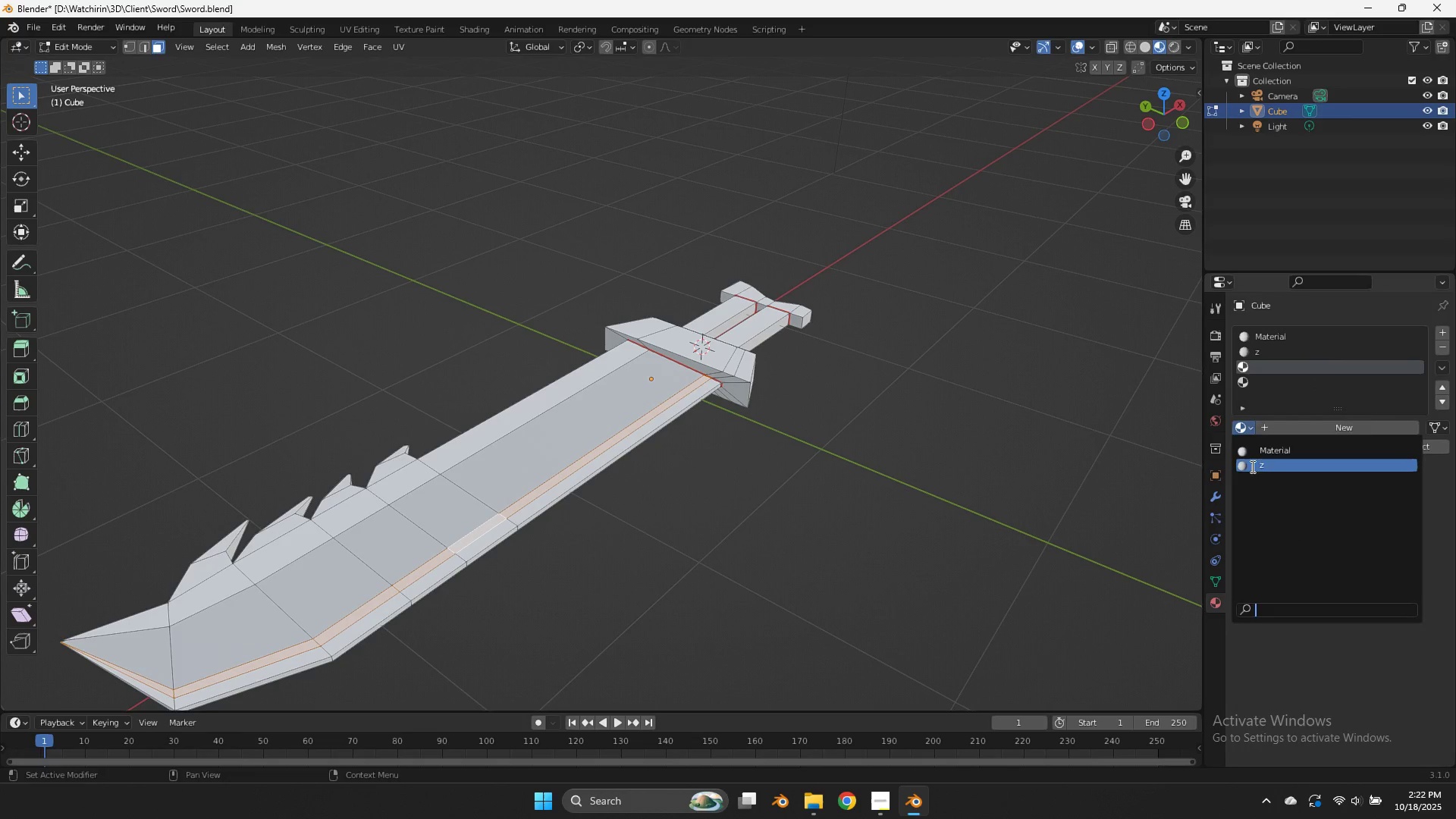 
left_click([1251, 466])
 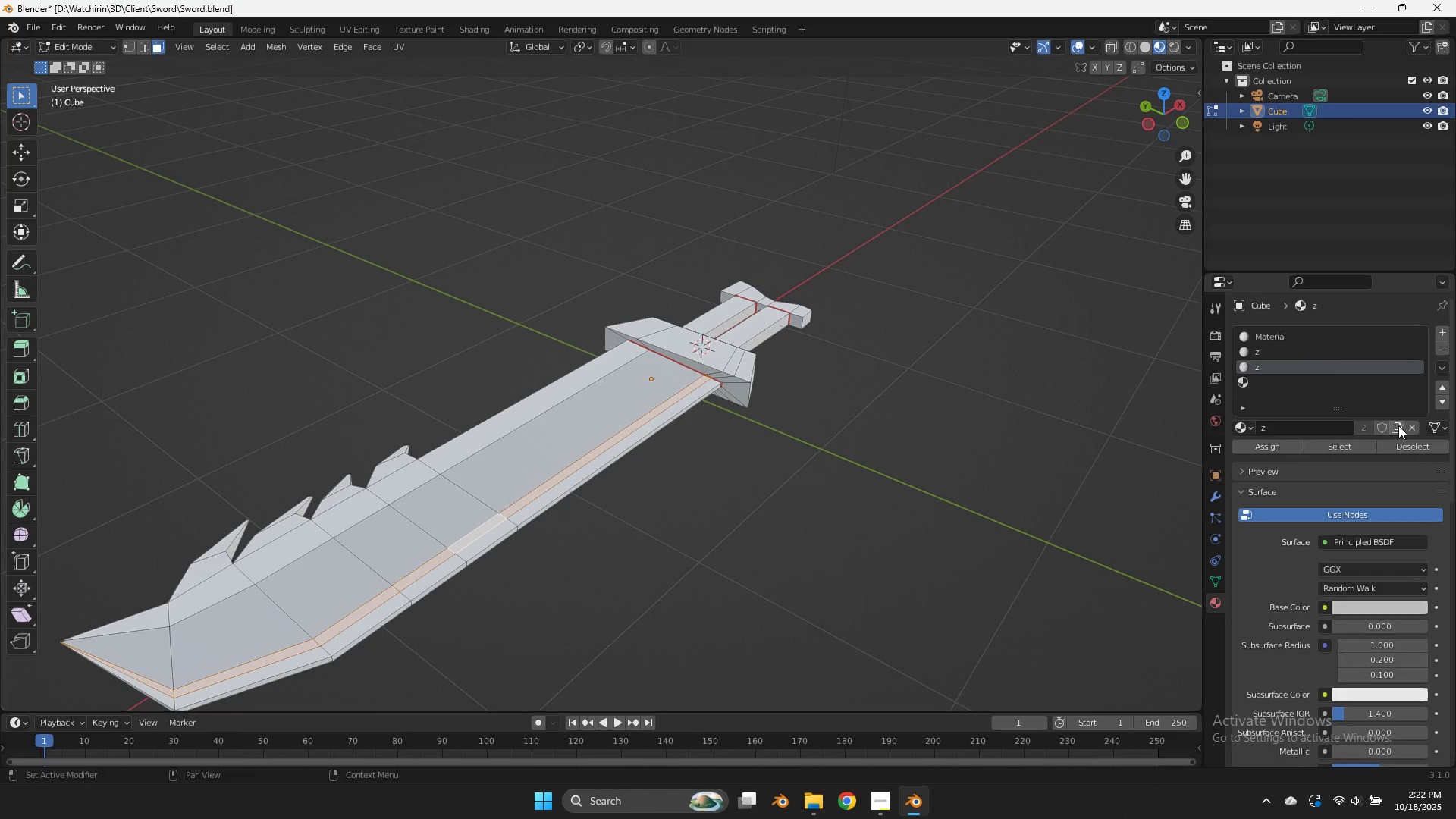 
left_click([1398, 425])
 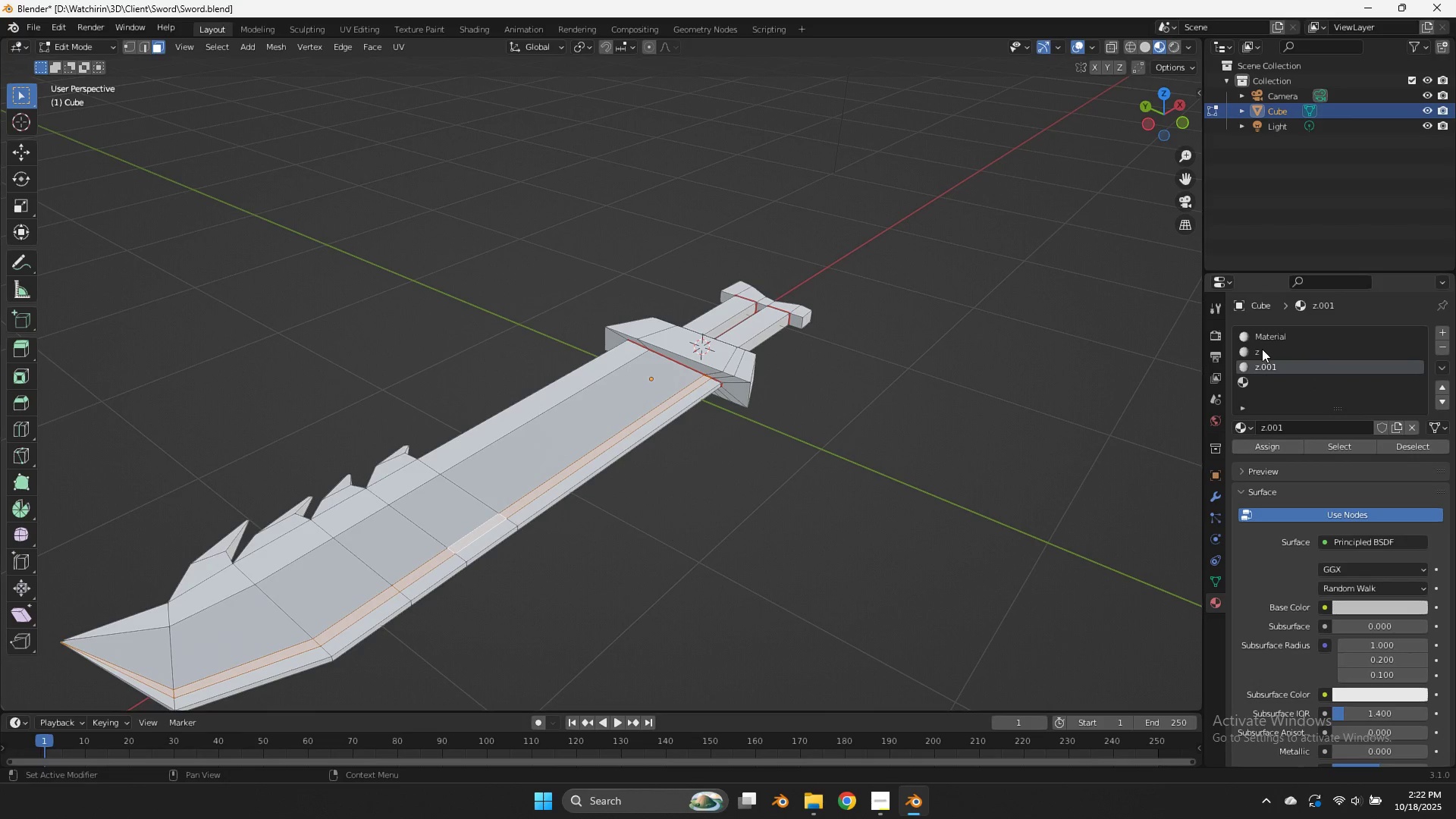 
double_click([1260, 347])
 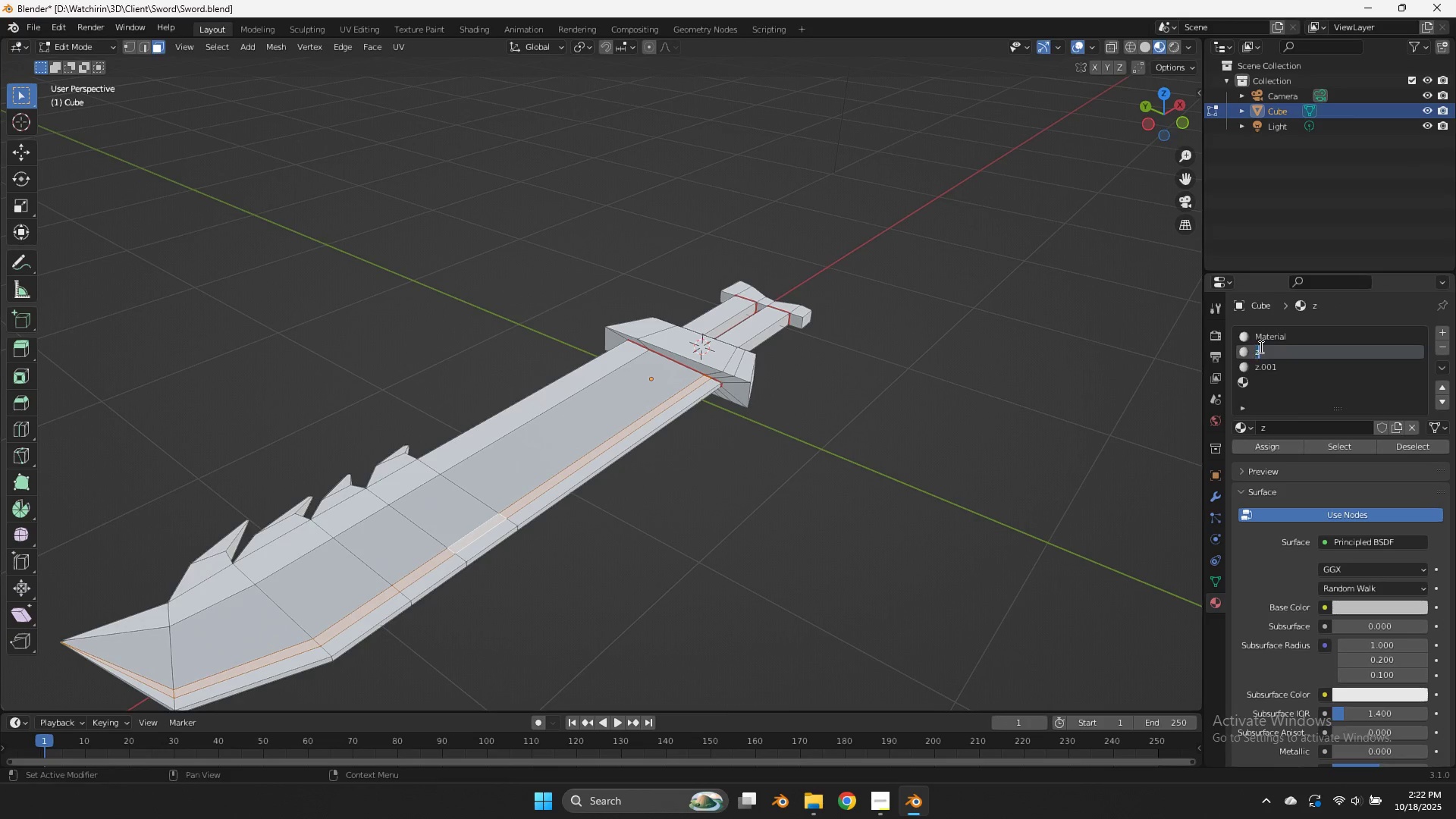 
triple_click([1260, 347])
 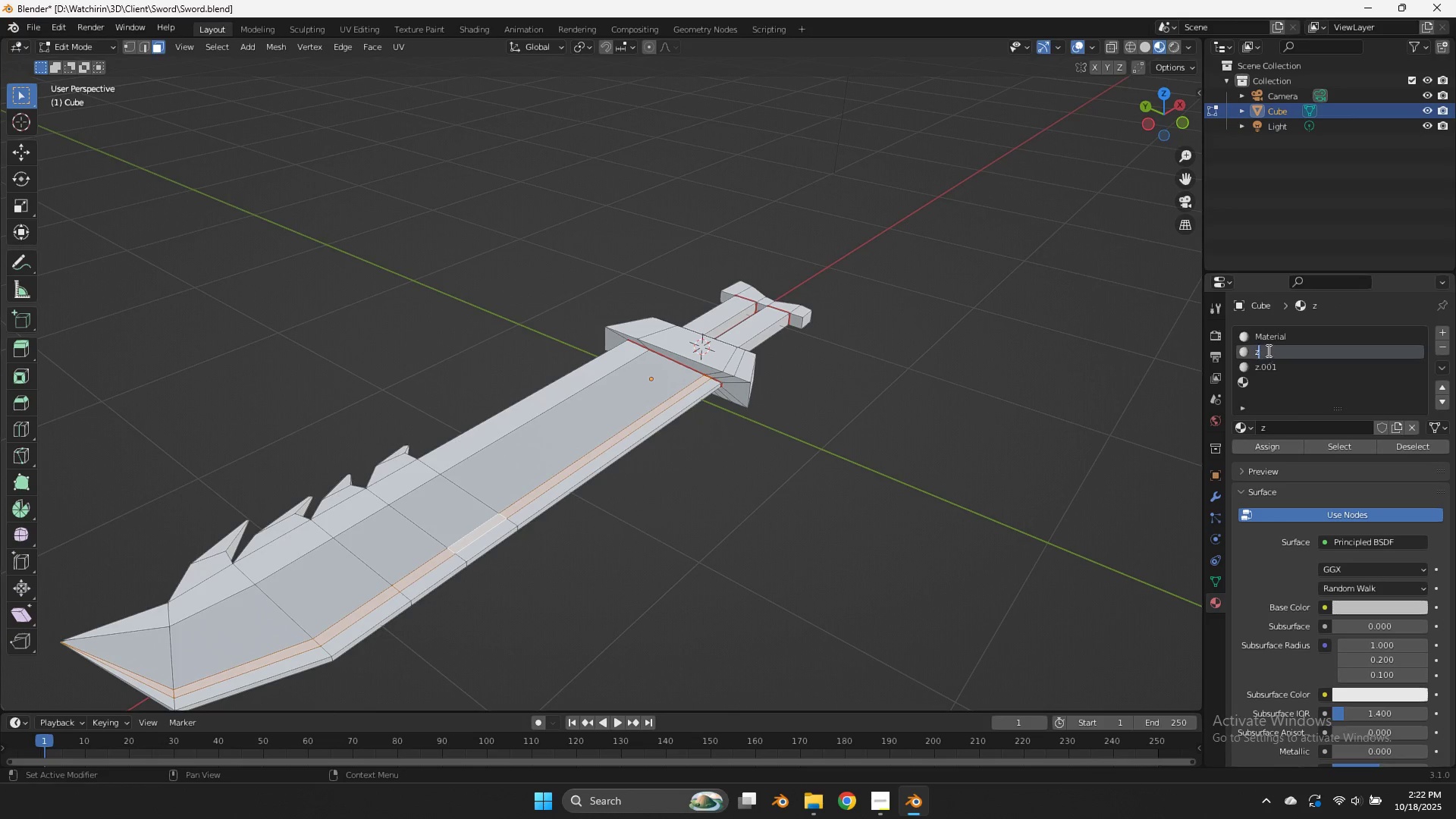 
key(Control+ControlLeft)
 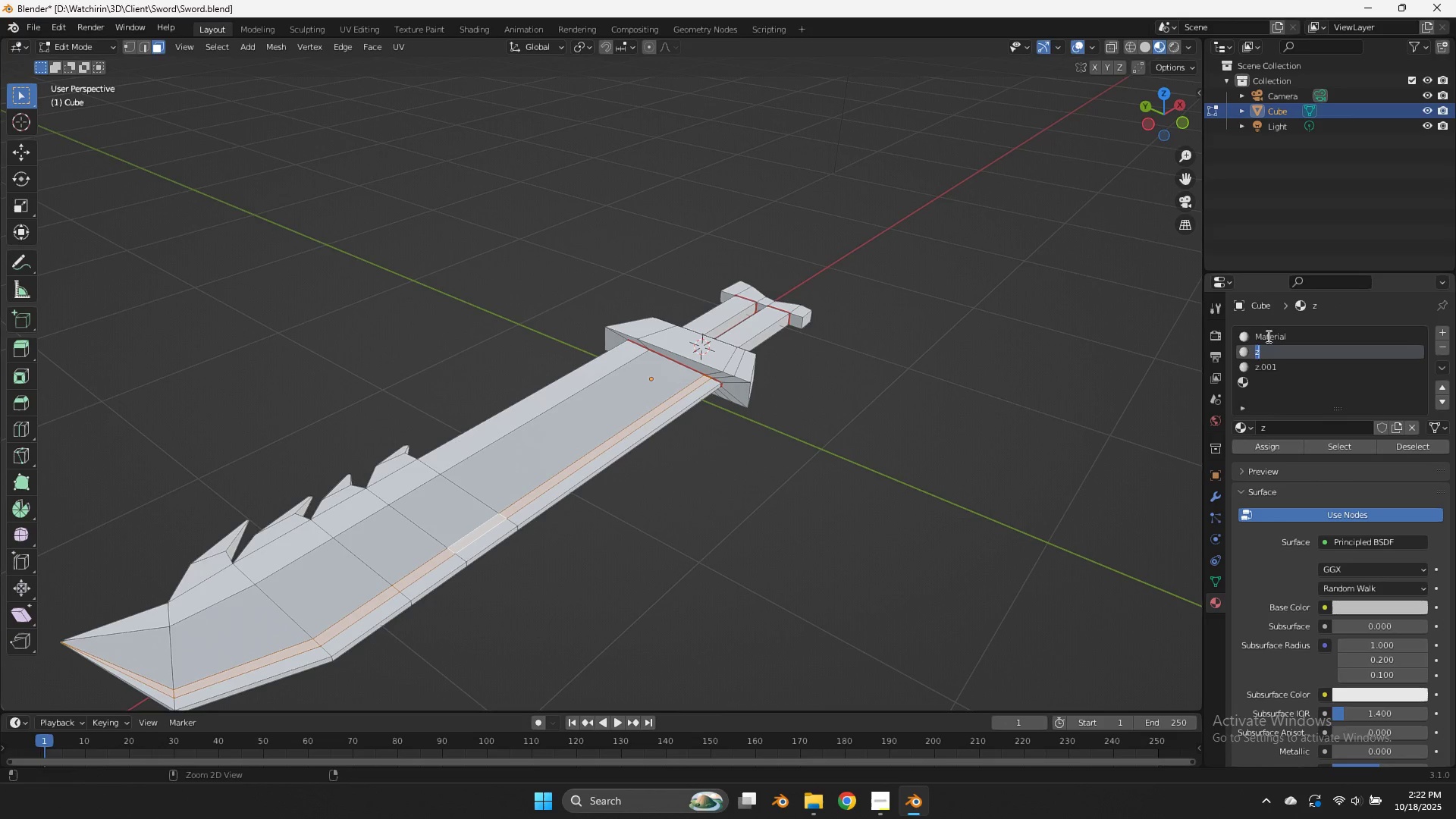 
key(Control+A)
 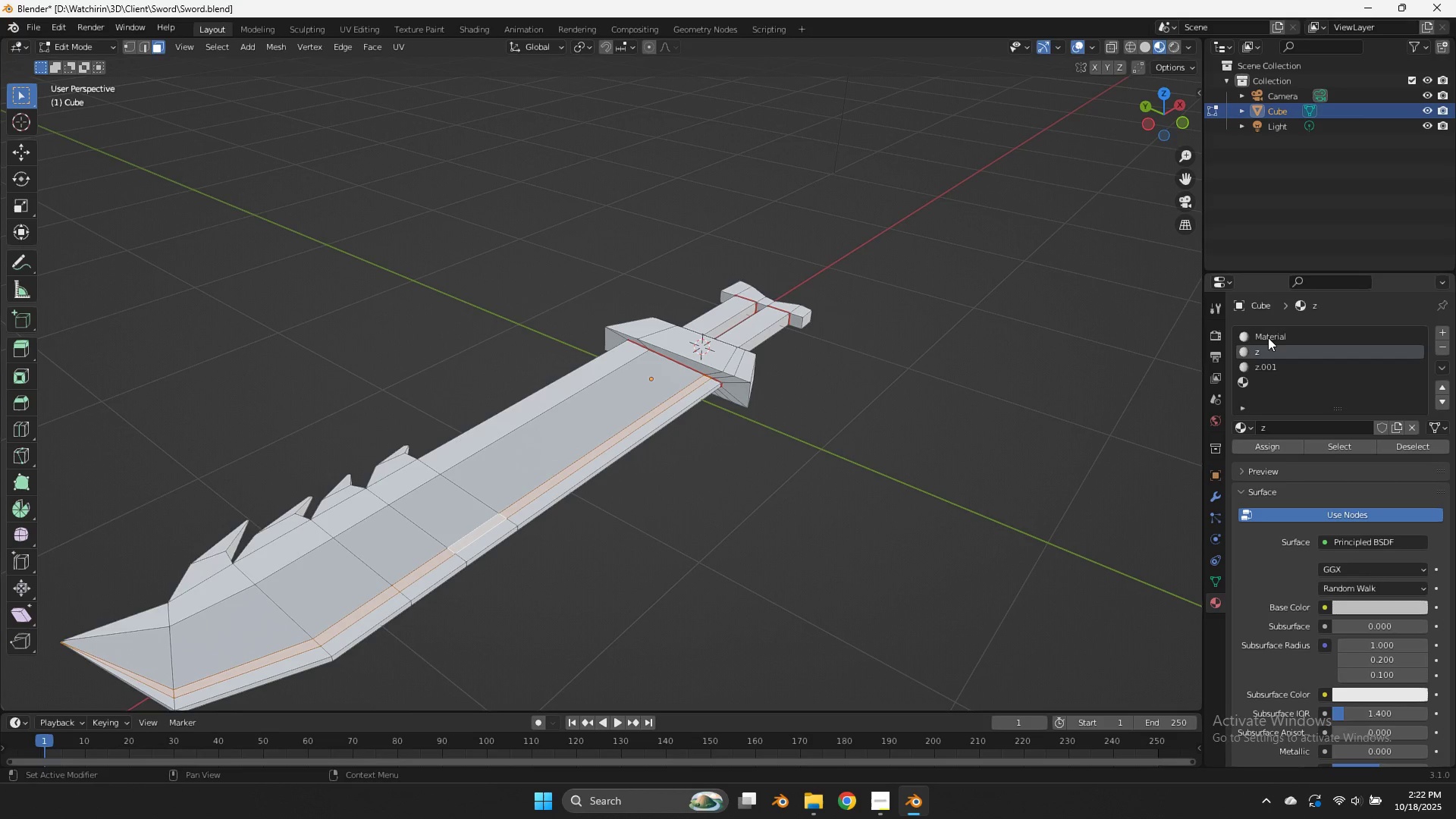 
double_click([1268, 337])
 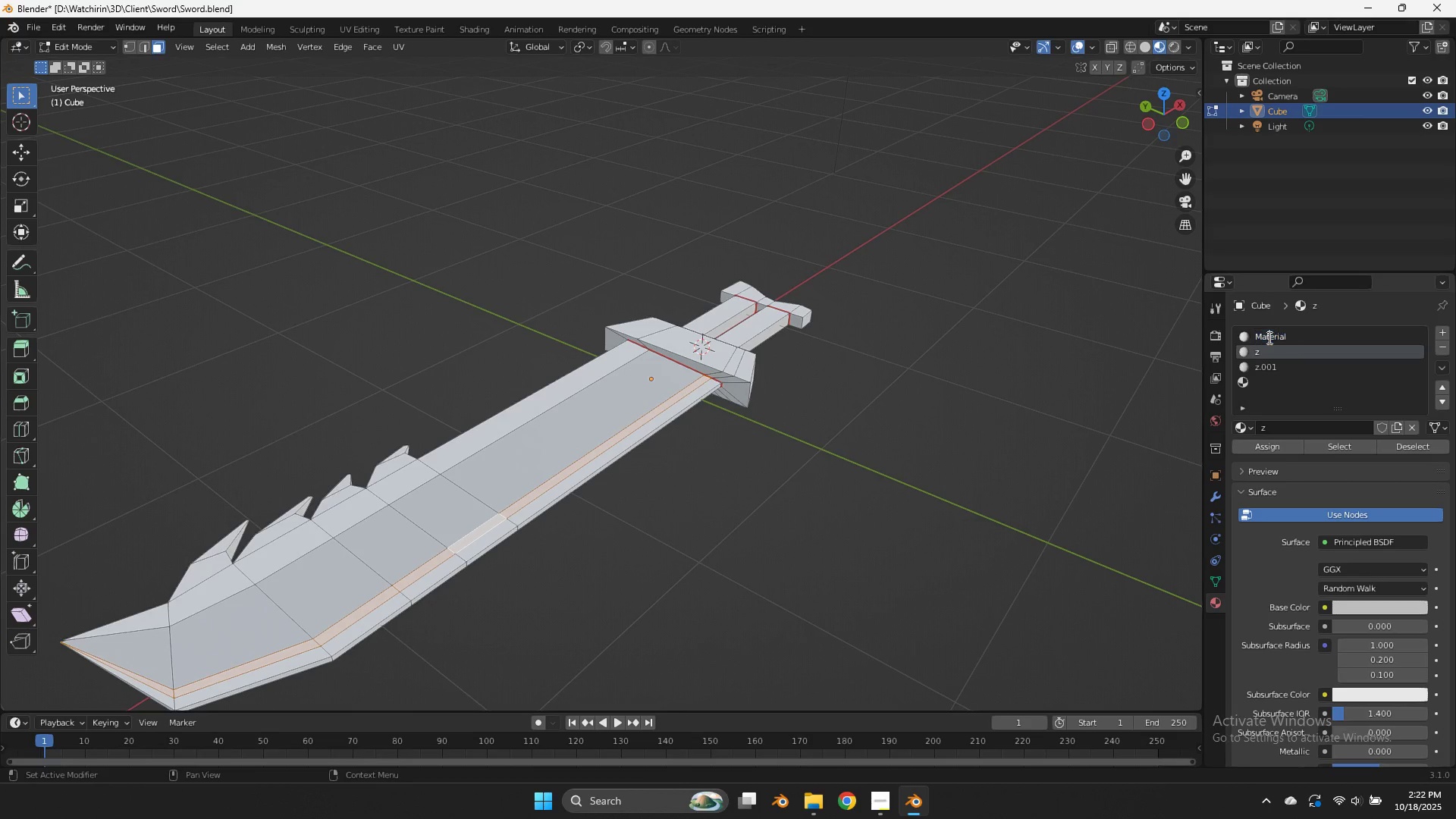 
triple_click([1268, 337])
 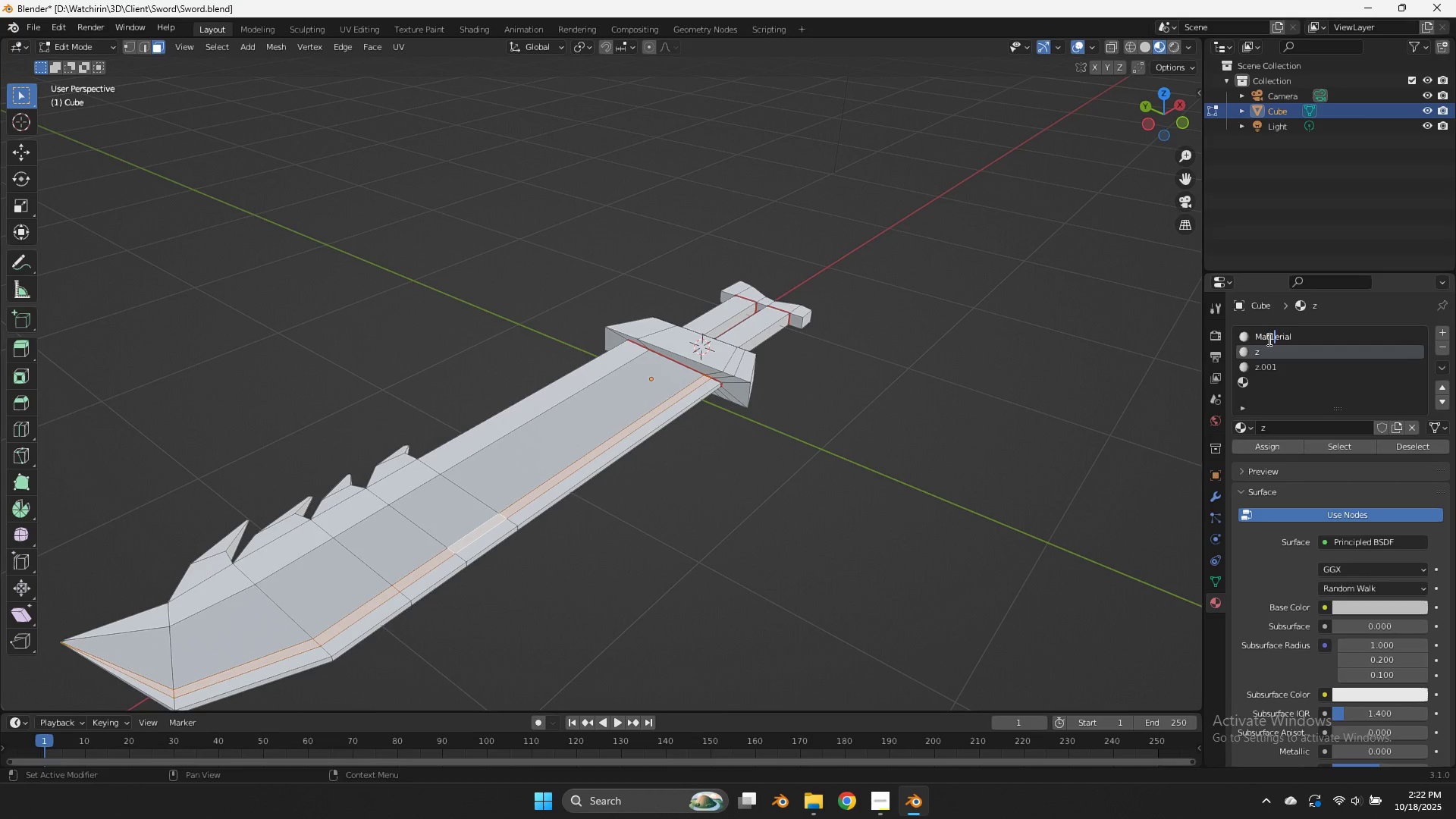 
key(1)
 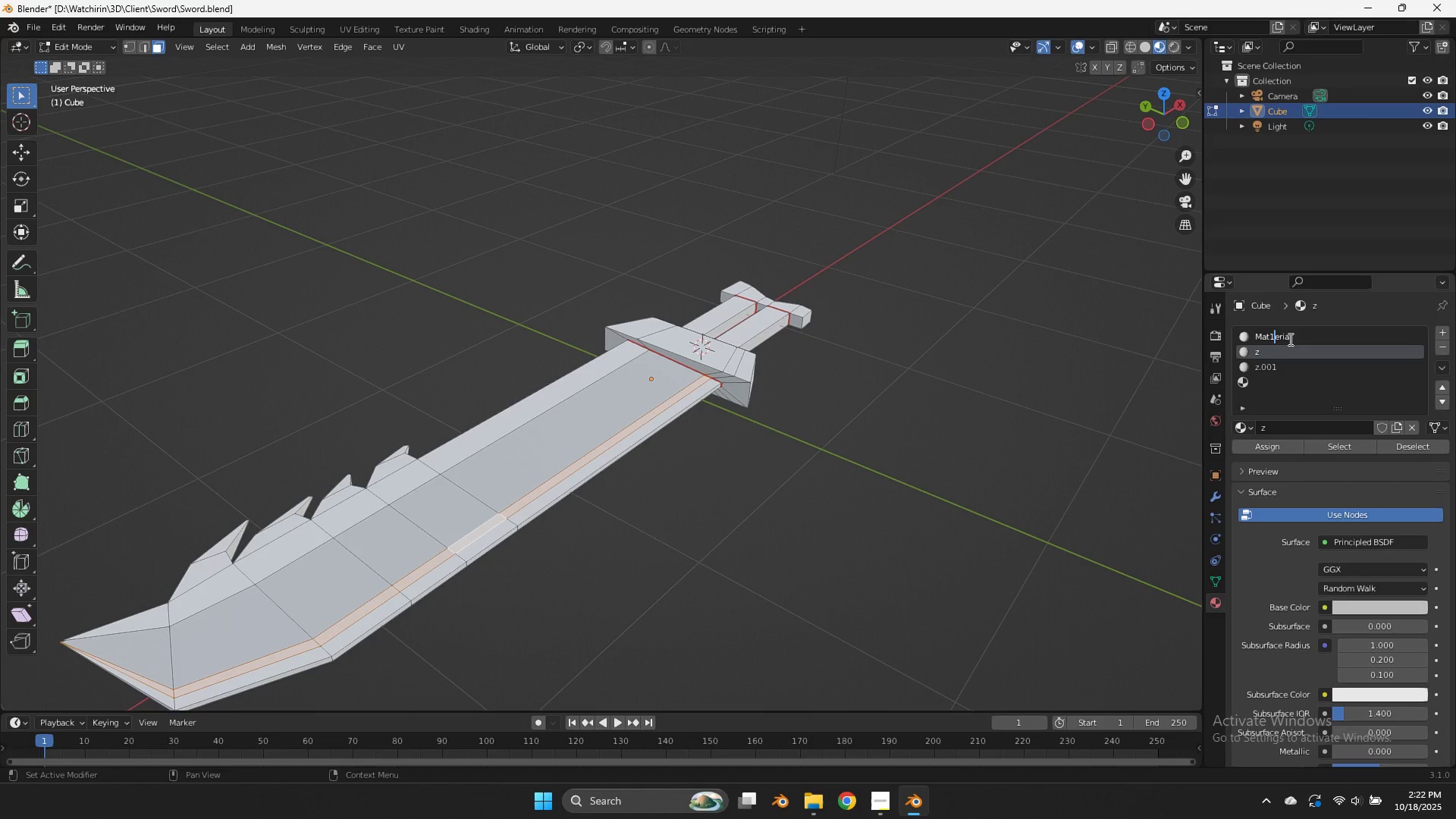 
key(Control+ControlLeft)
 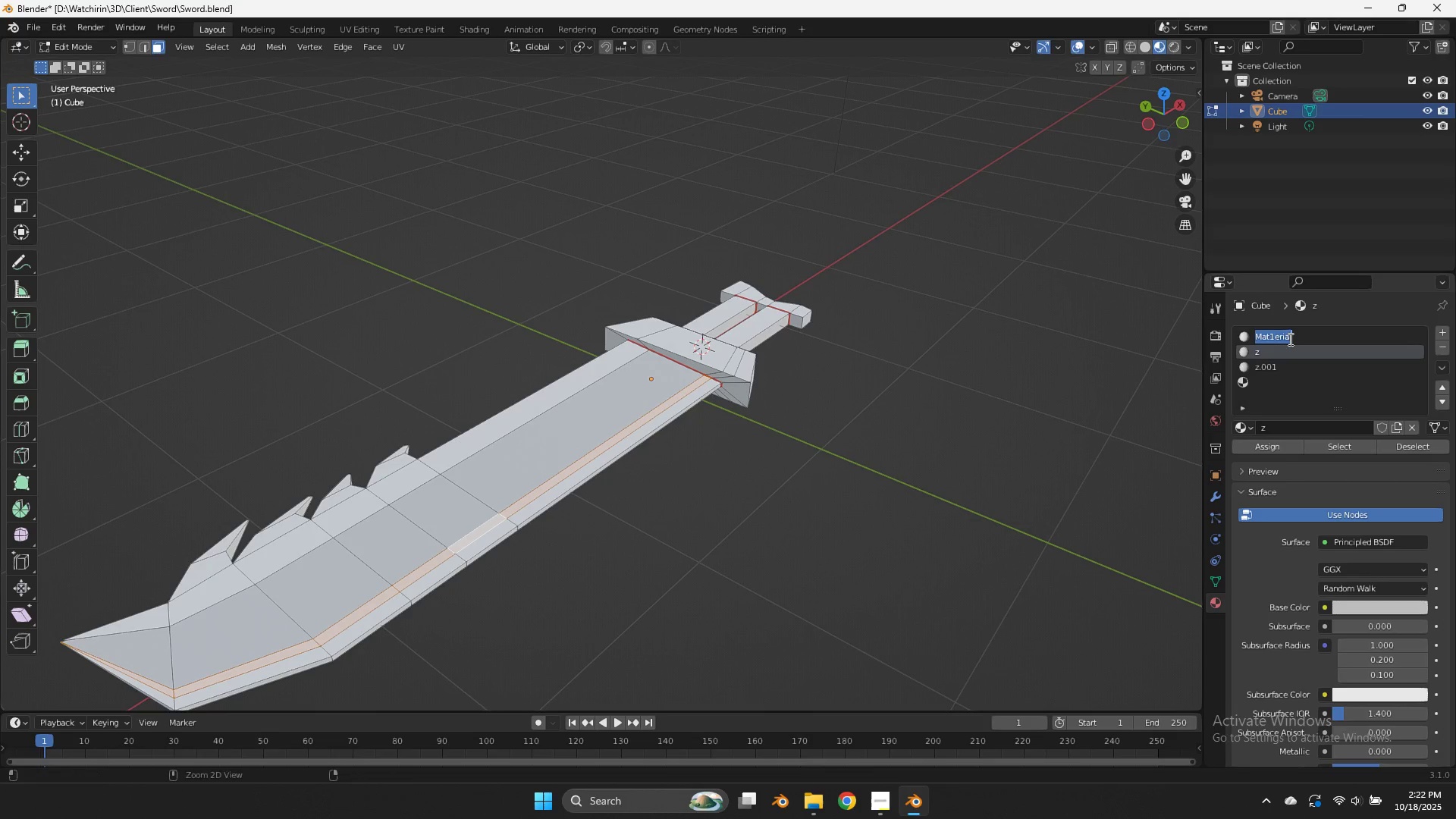 
key(Control+A)
 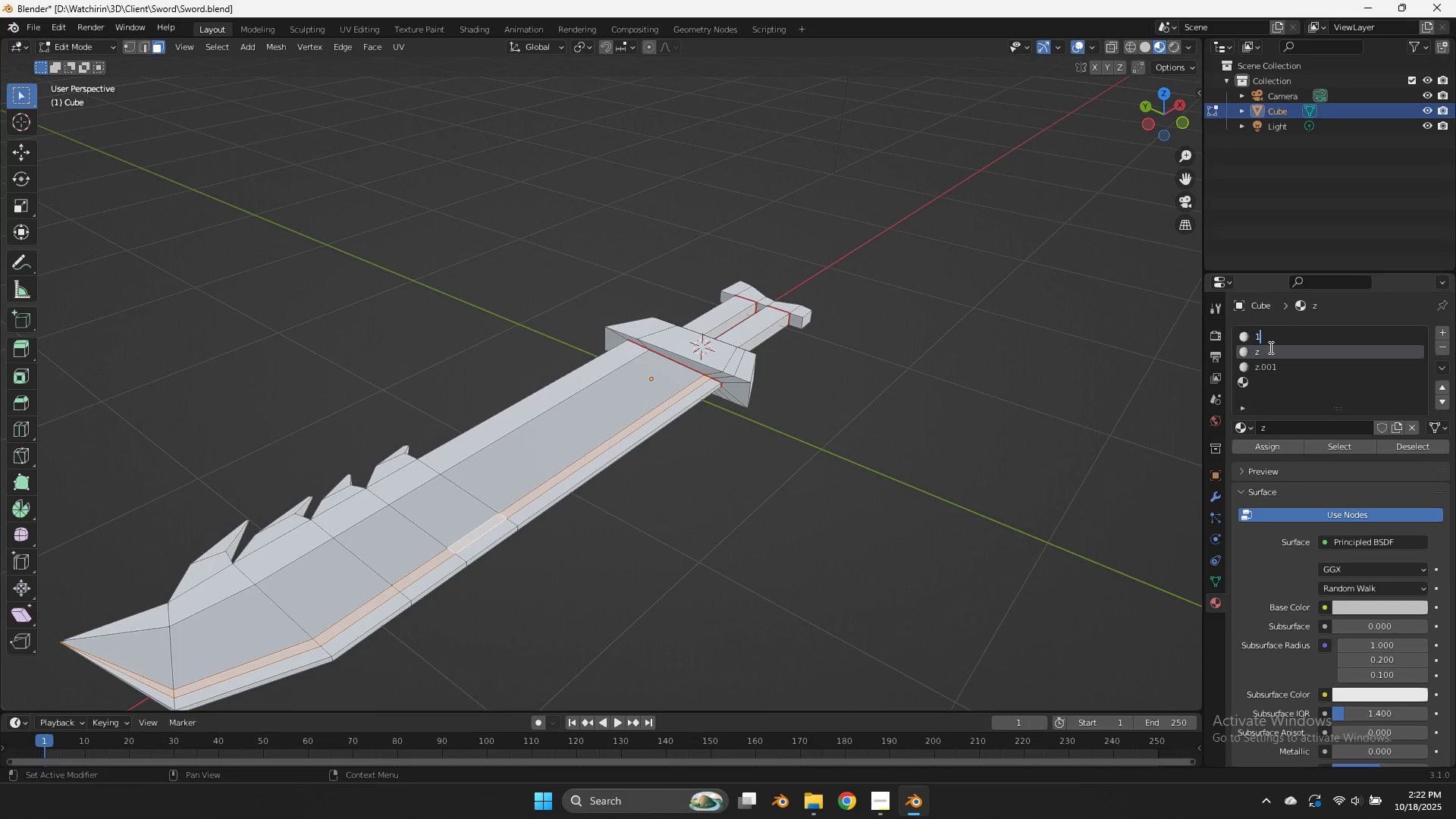 
key(1)
 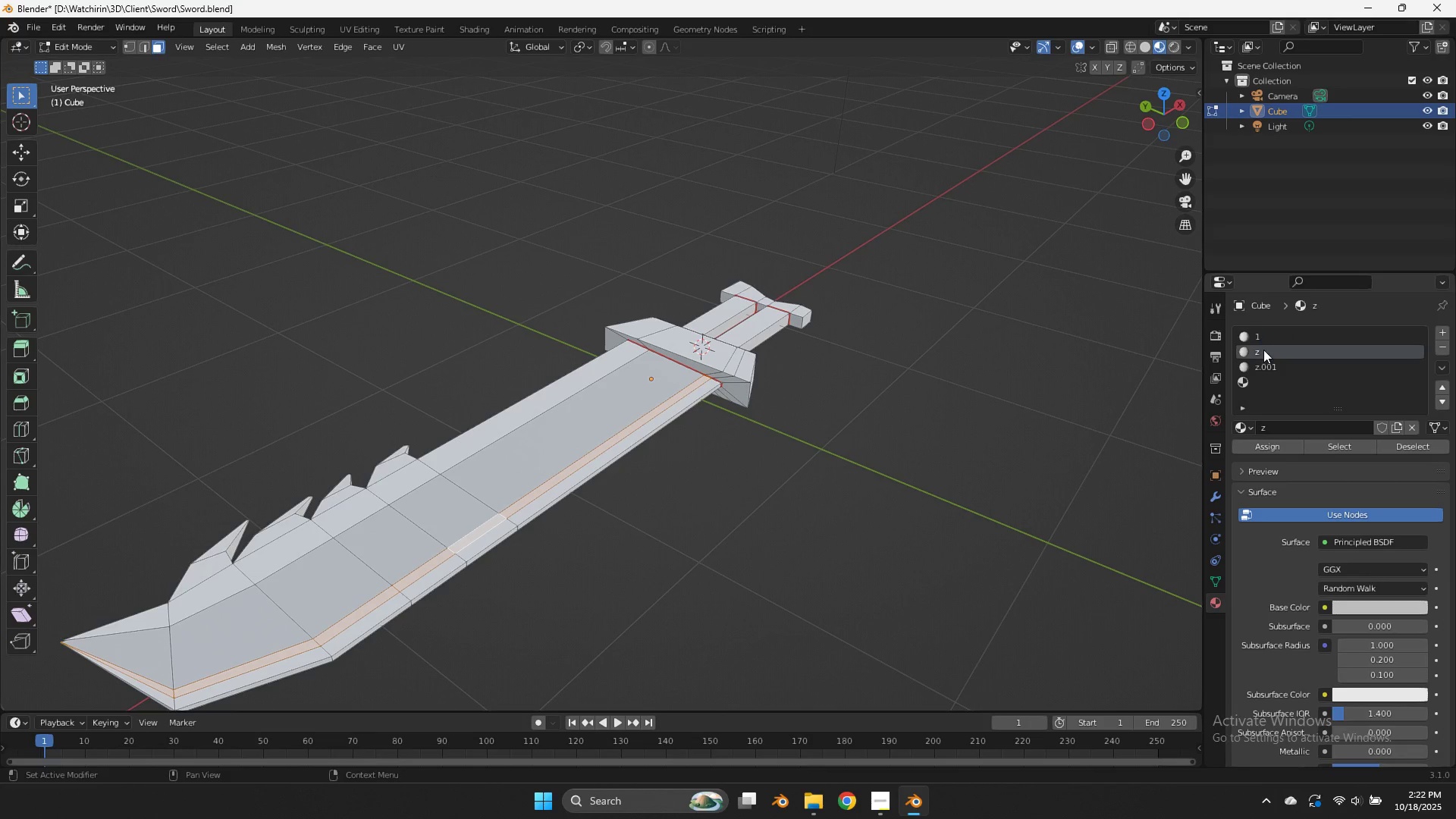 
double_click([1263, 350])
 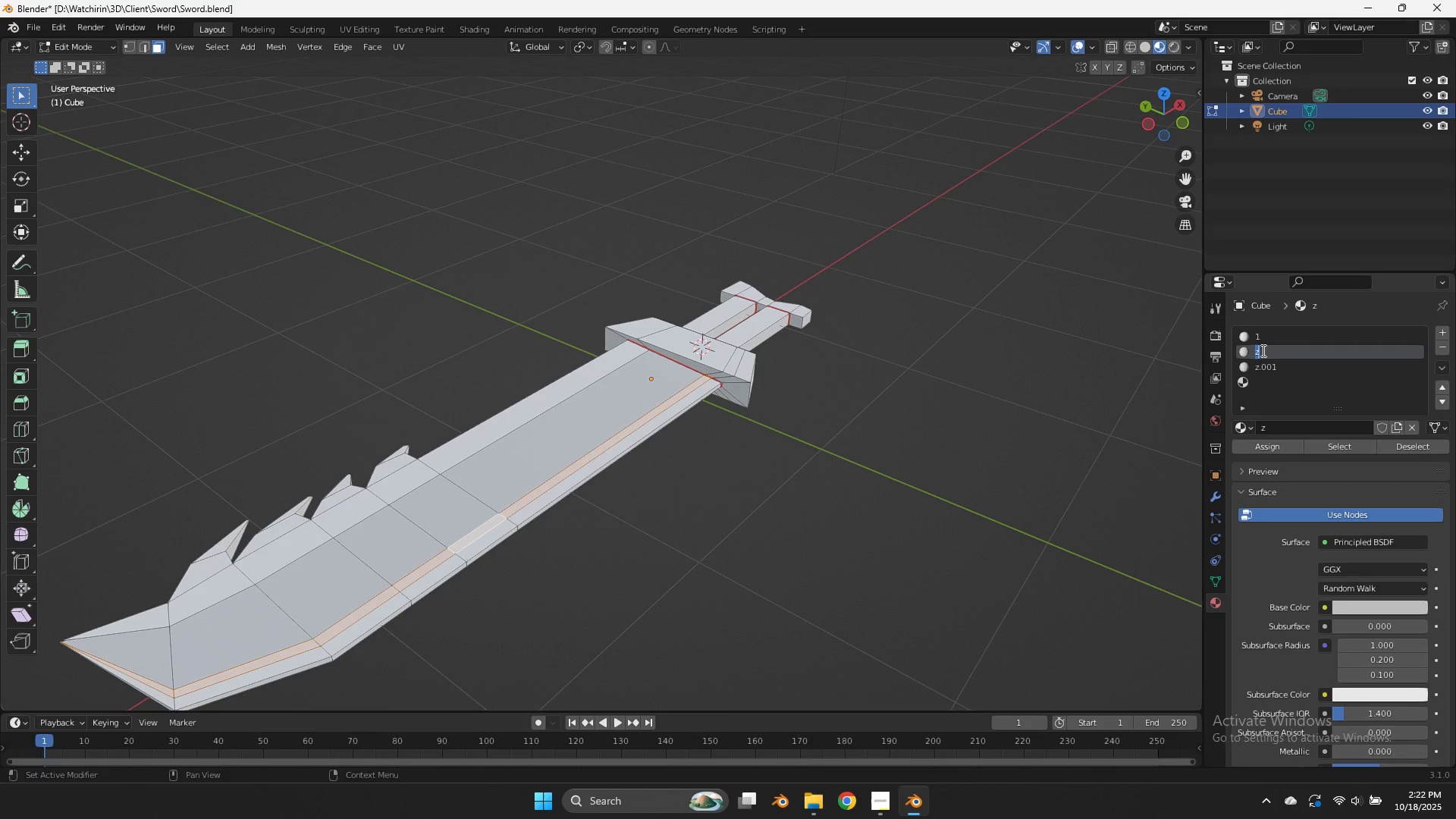 
key(1)
 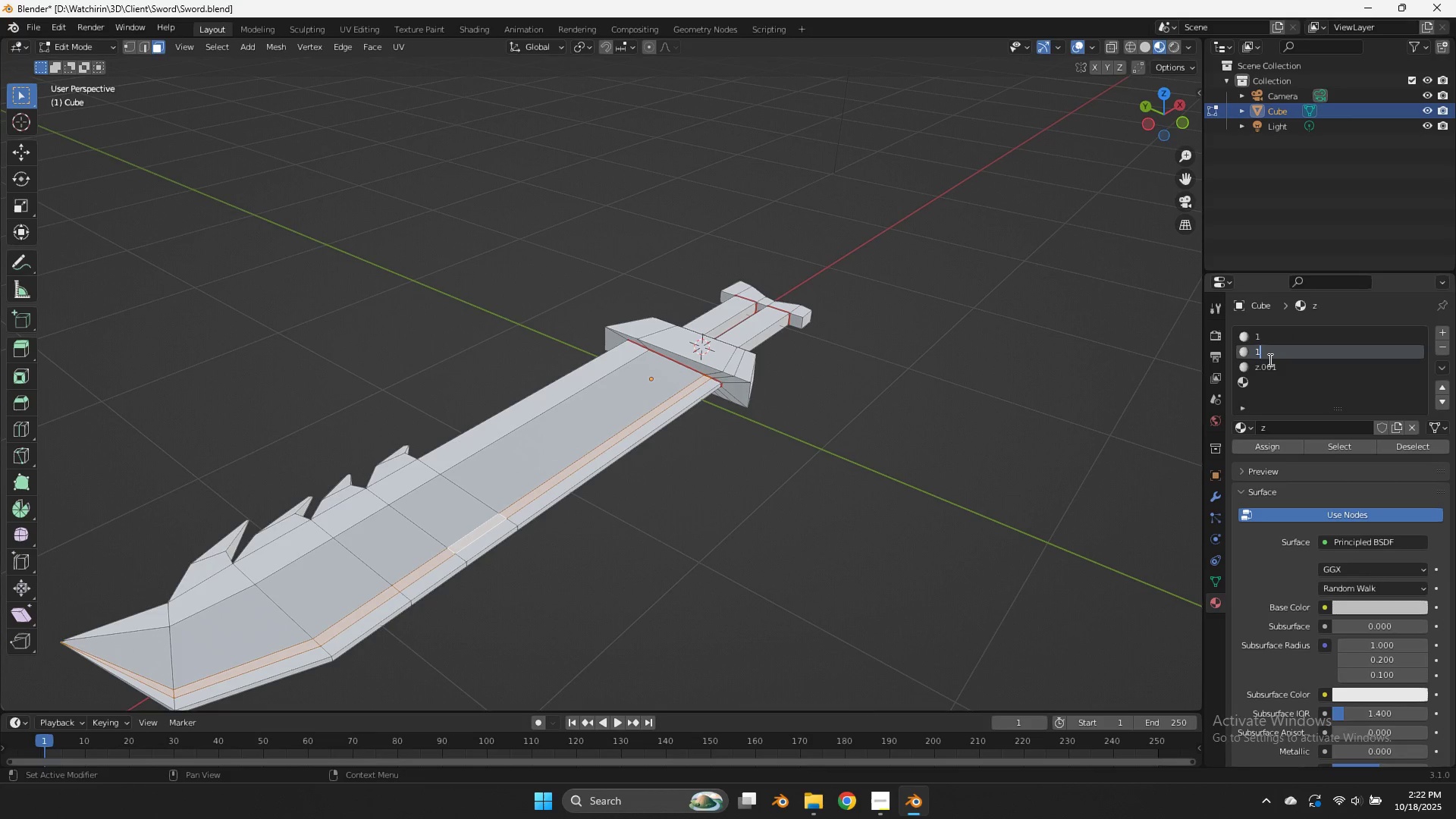 
key(Backspace)
 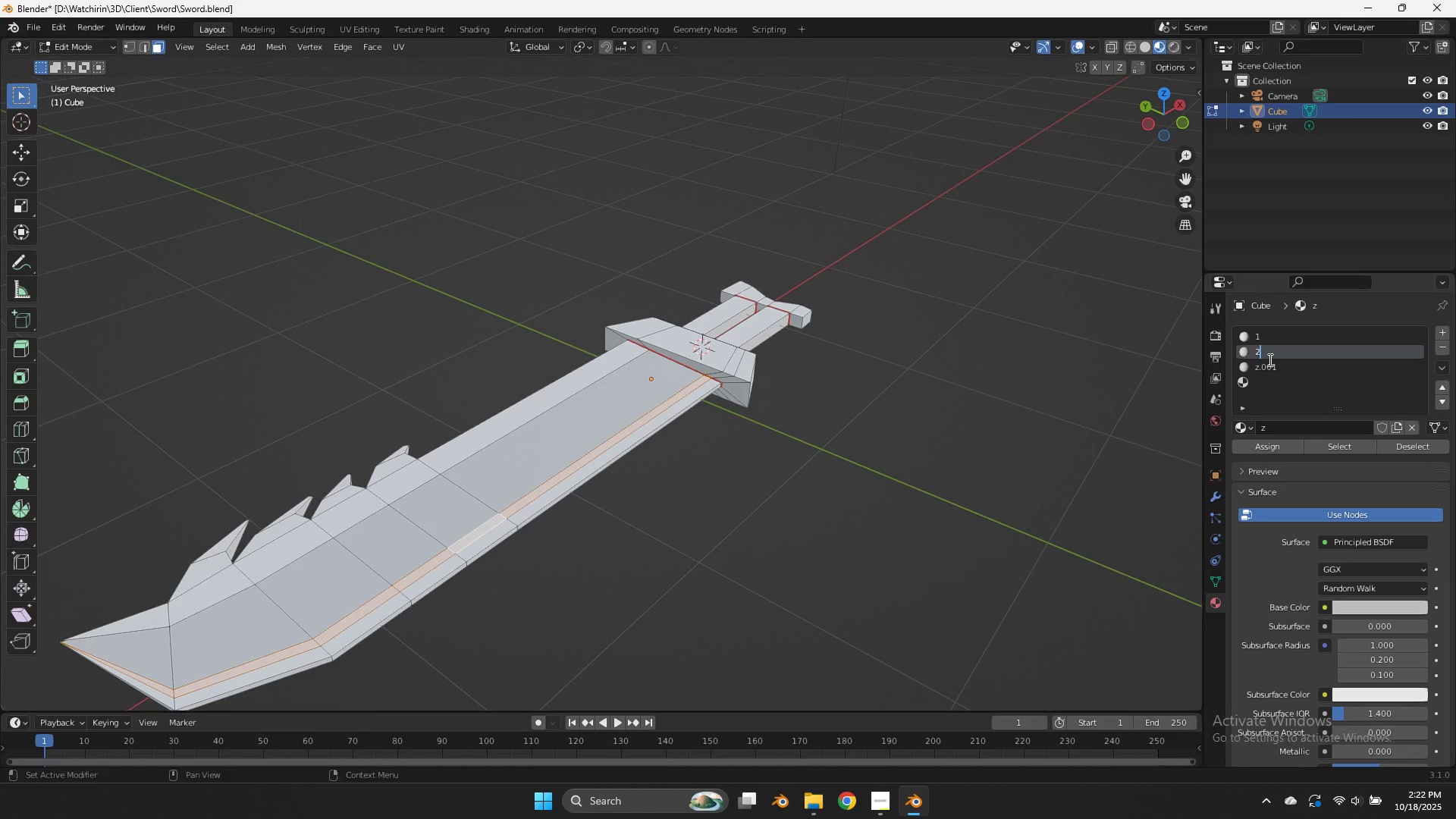 
key(2)
 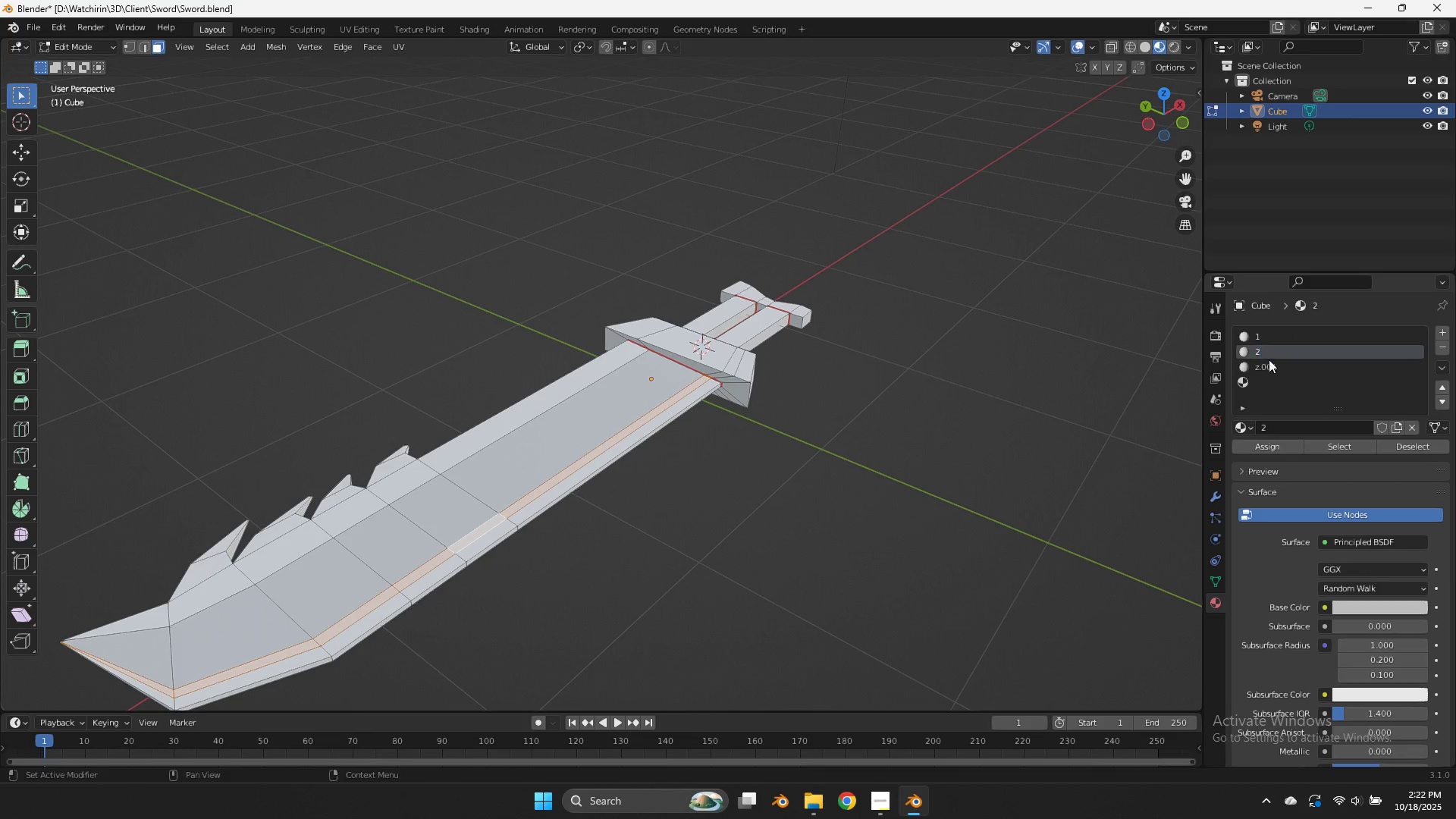 
key(Enter)
 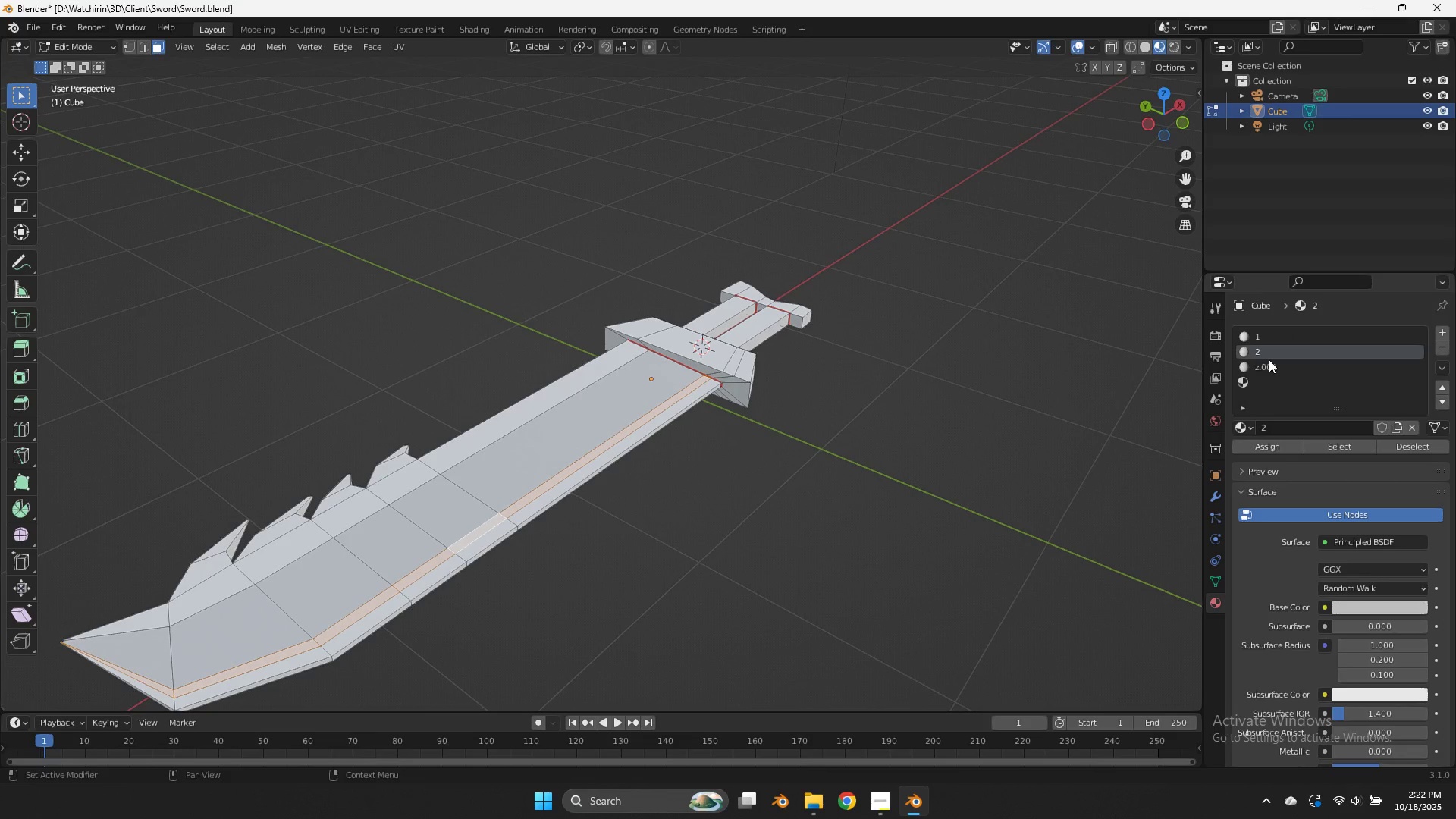 
key(Tab)
 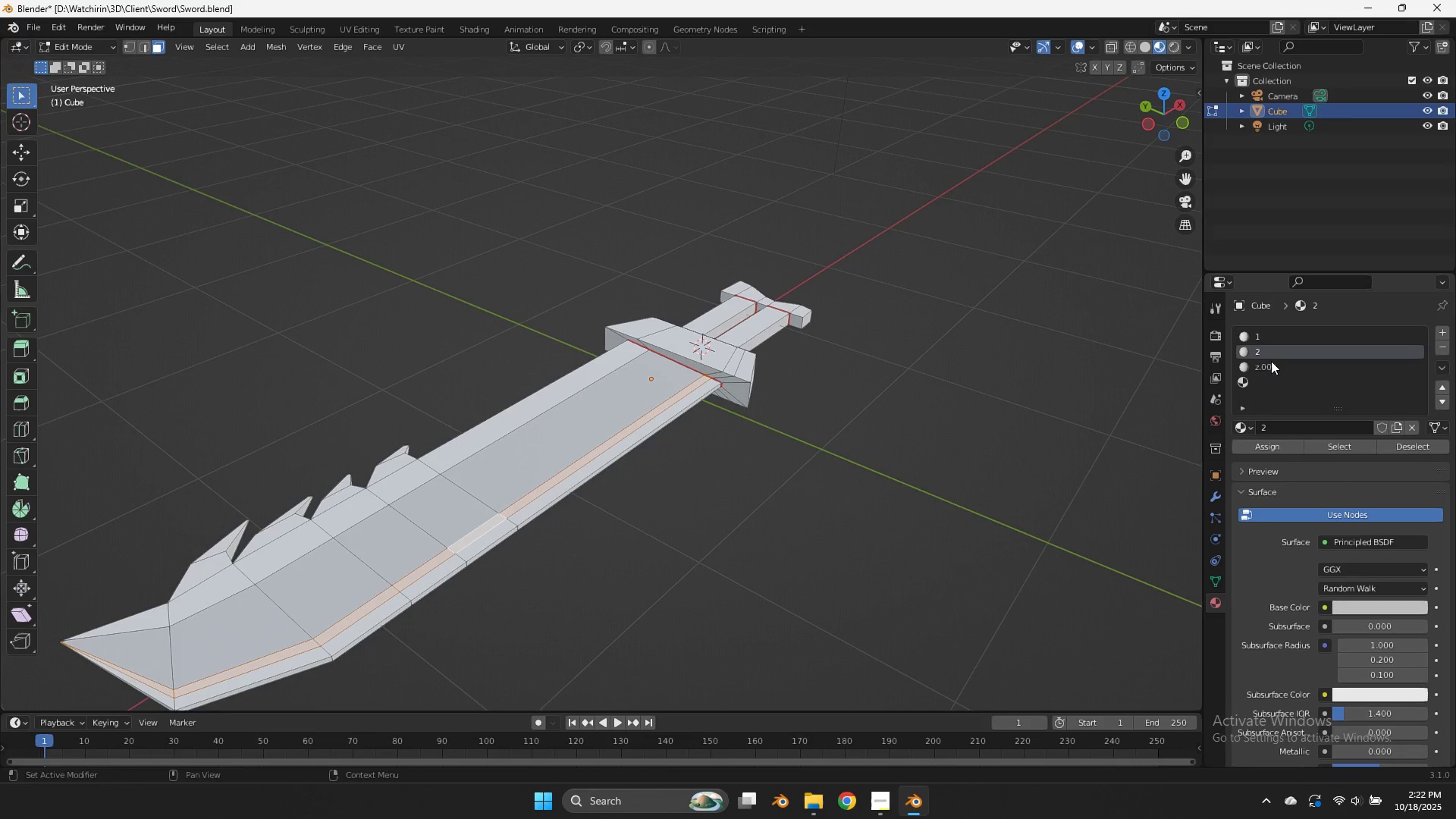 
double_click([1271, 360])
 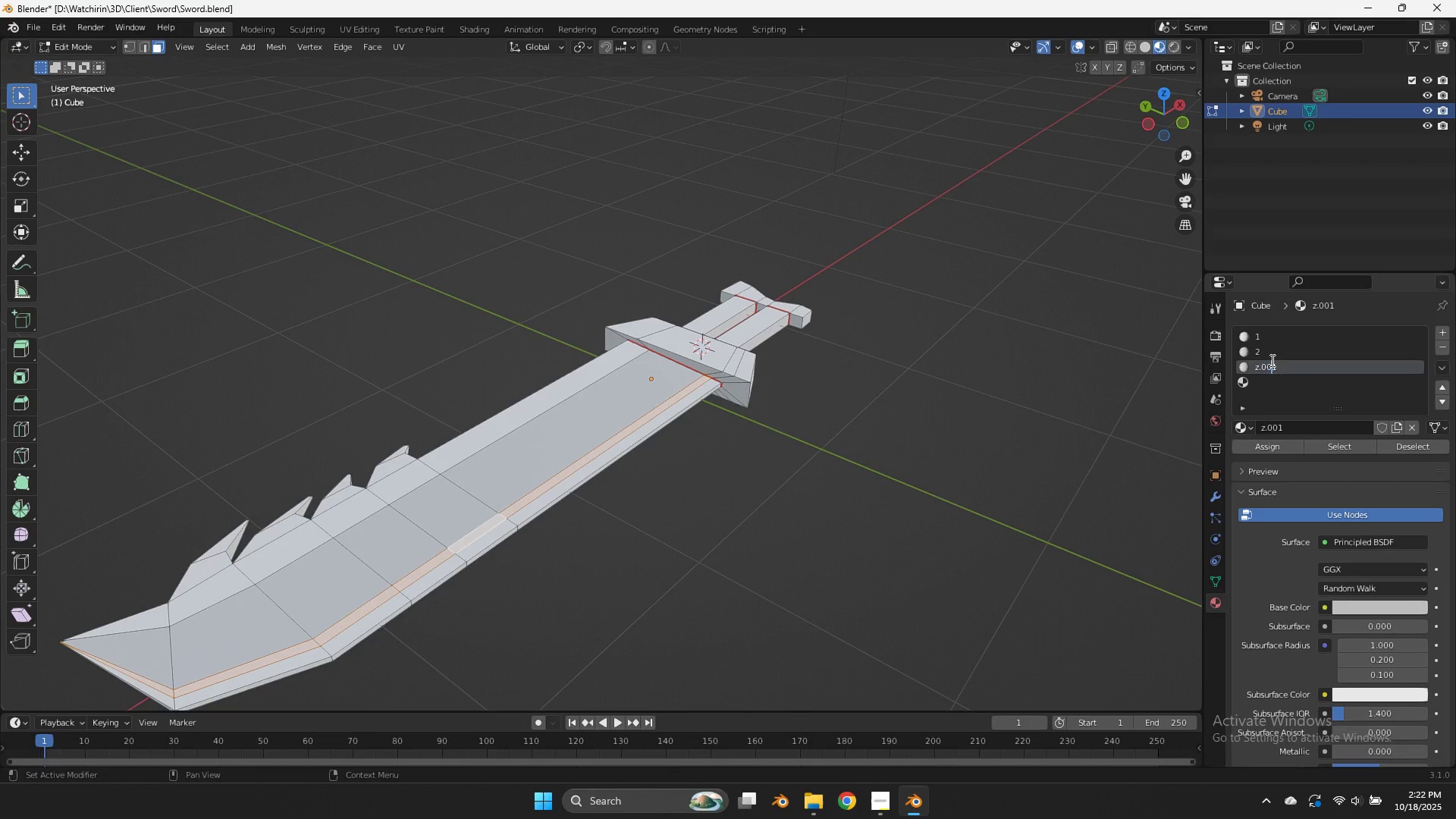 
triple_click([1271, 360])
 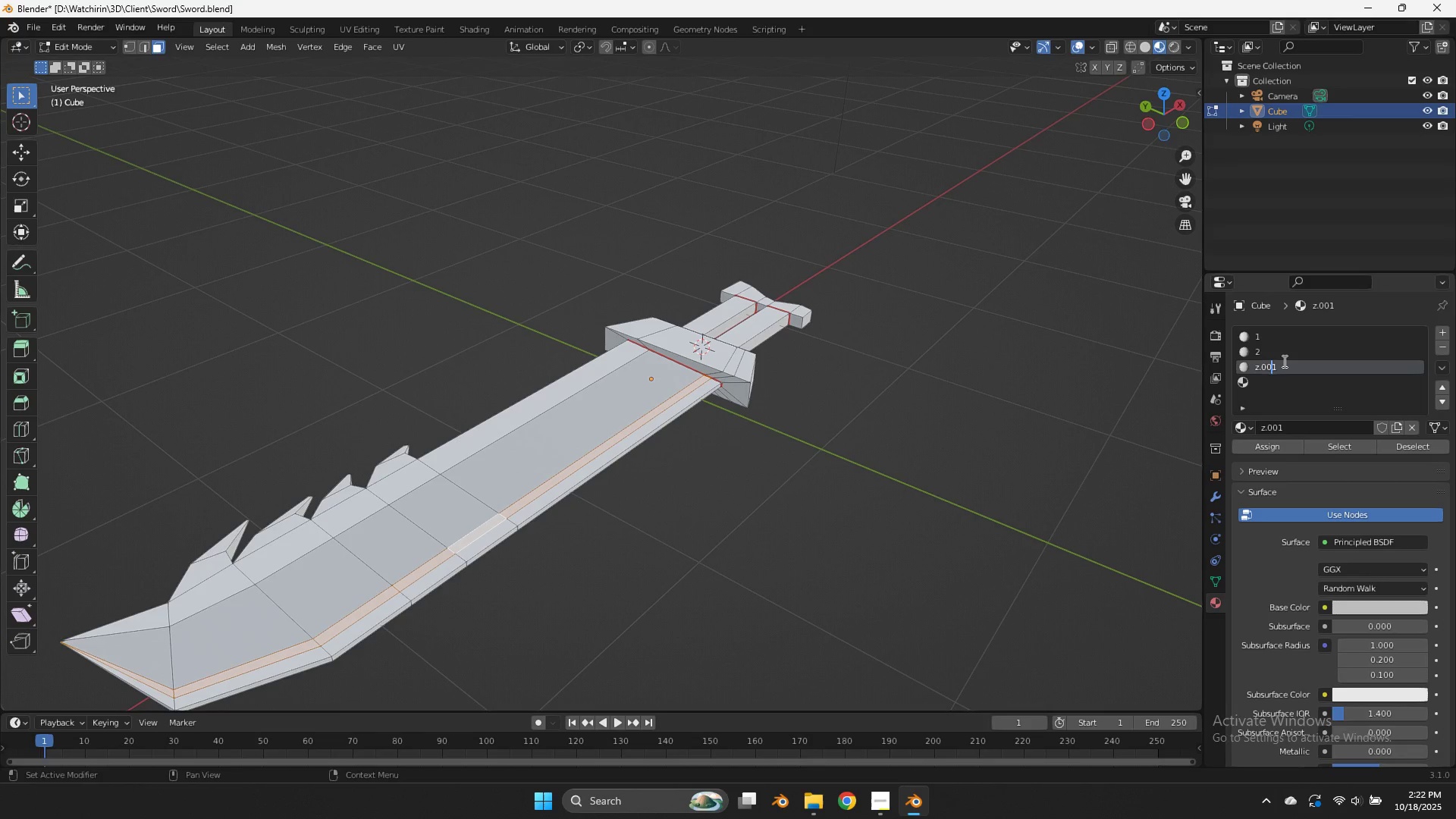 
key(Control+ControlLeft)
 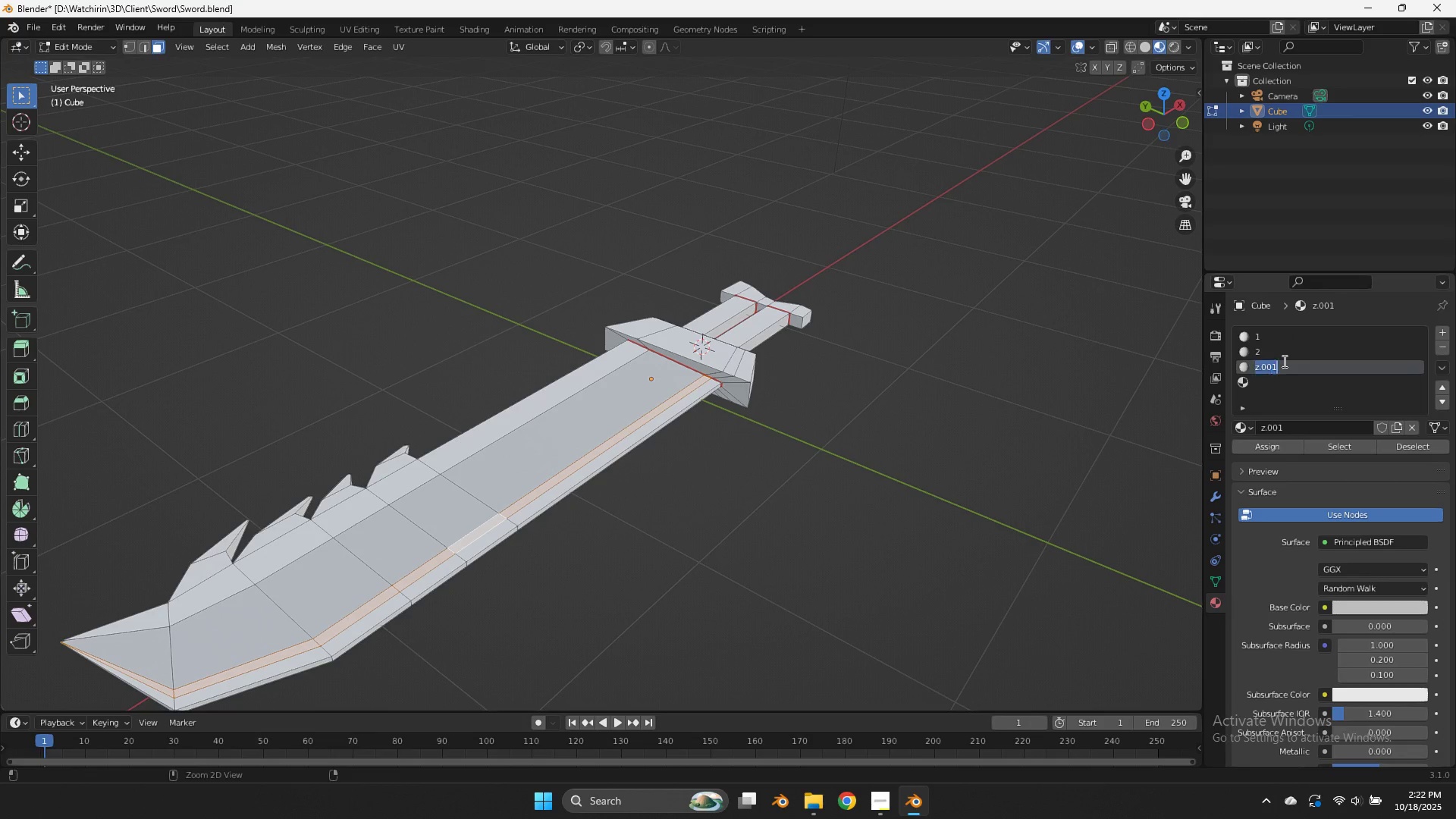 
key(Control+A)
 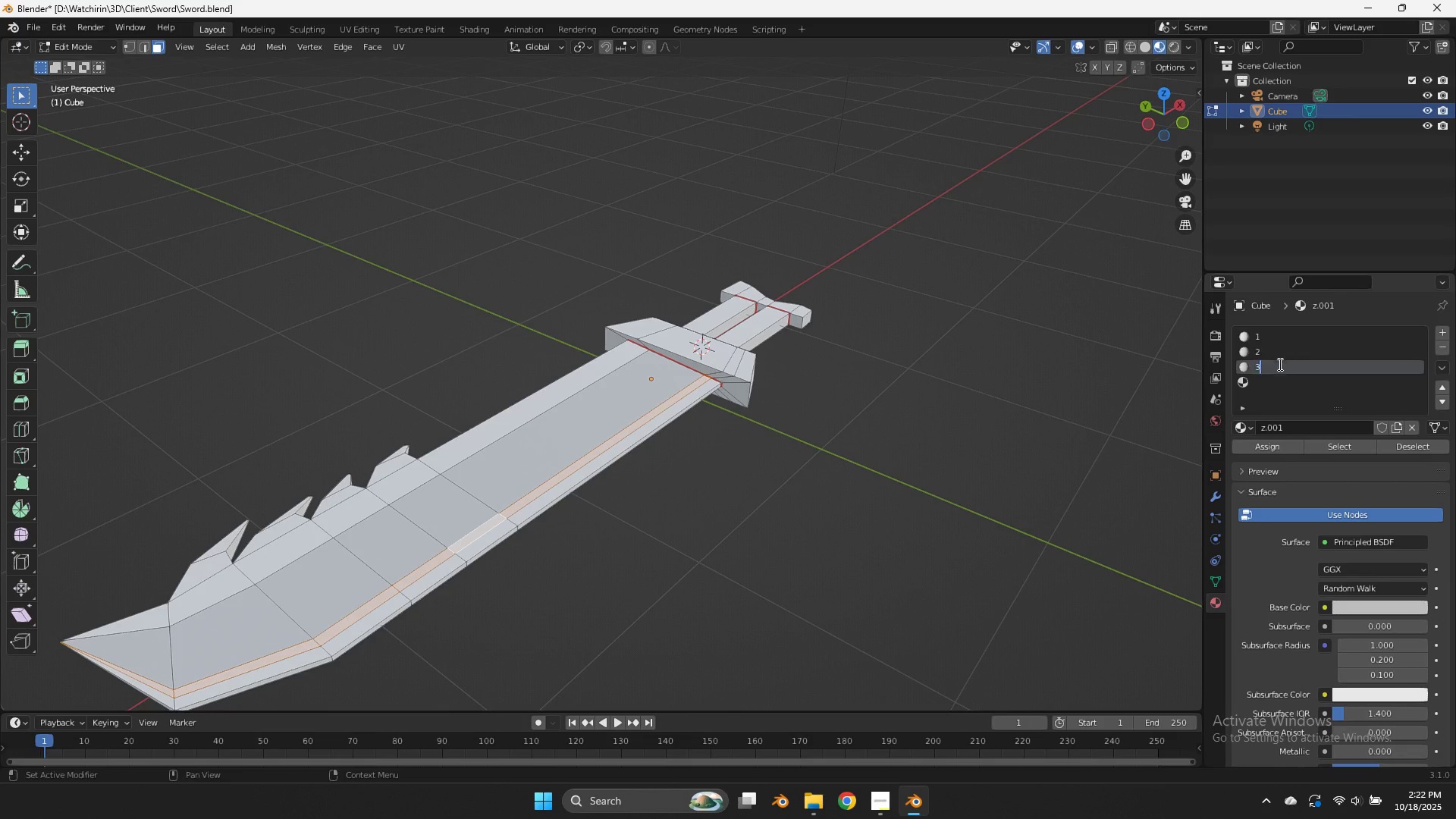 
key(3)
 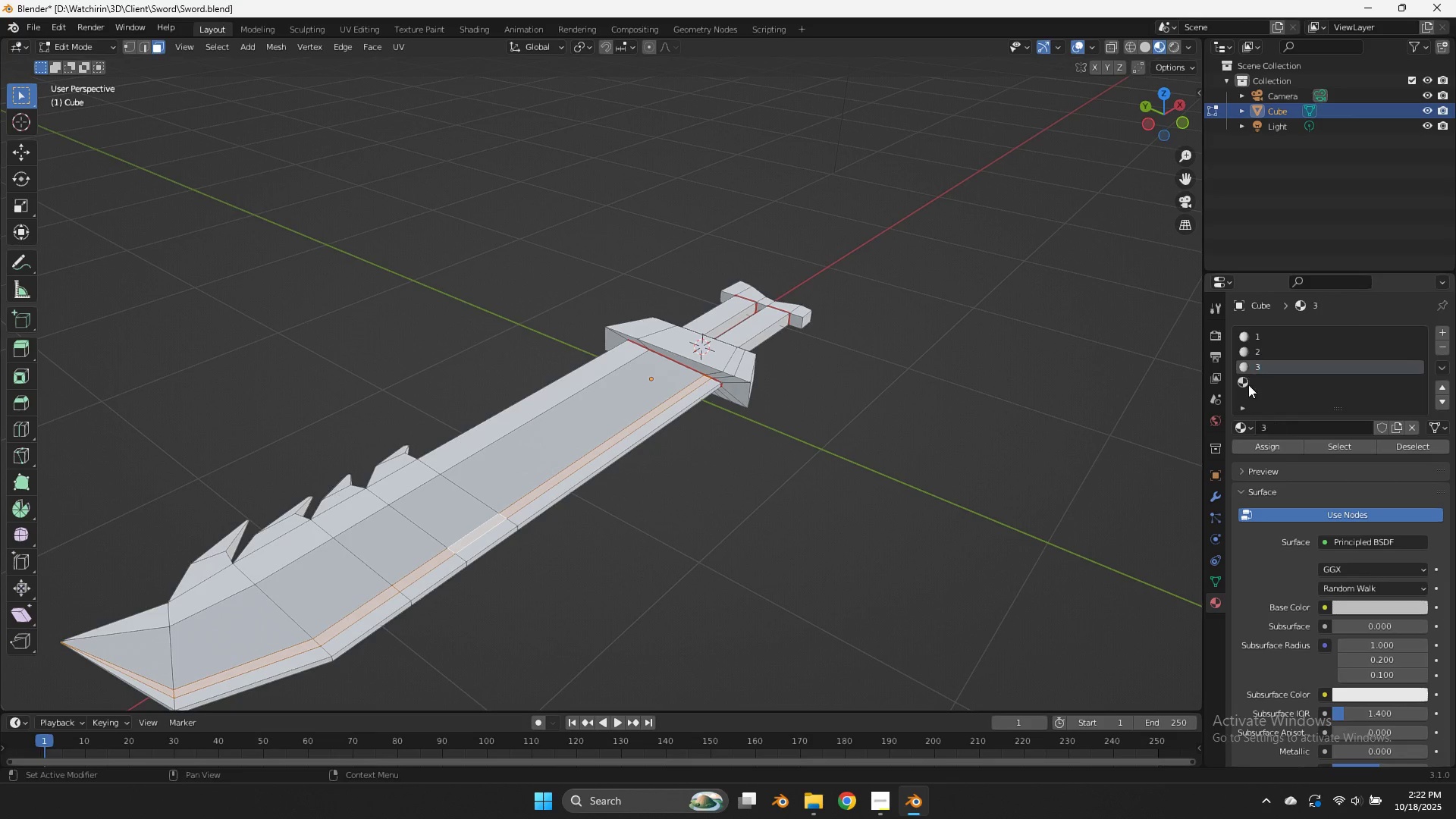 
left_click([1248, 384])
 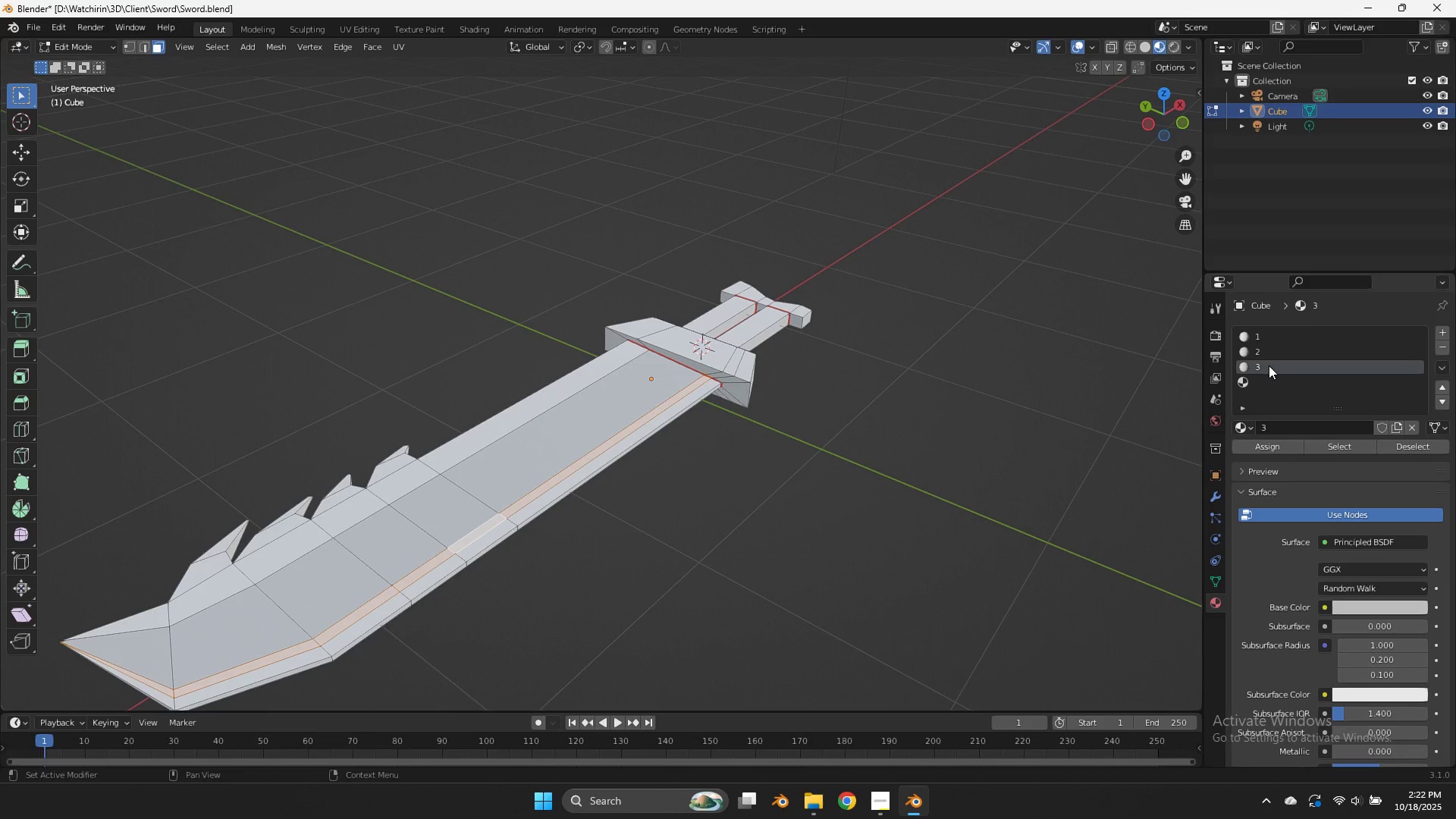 
double_click([1269, 366])
 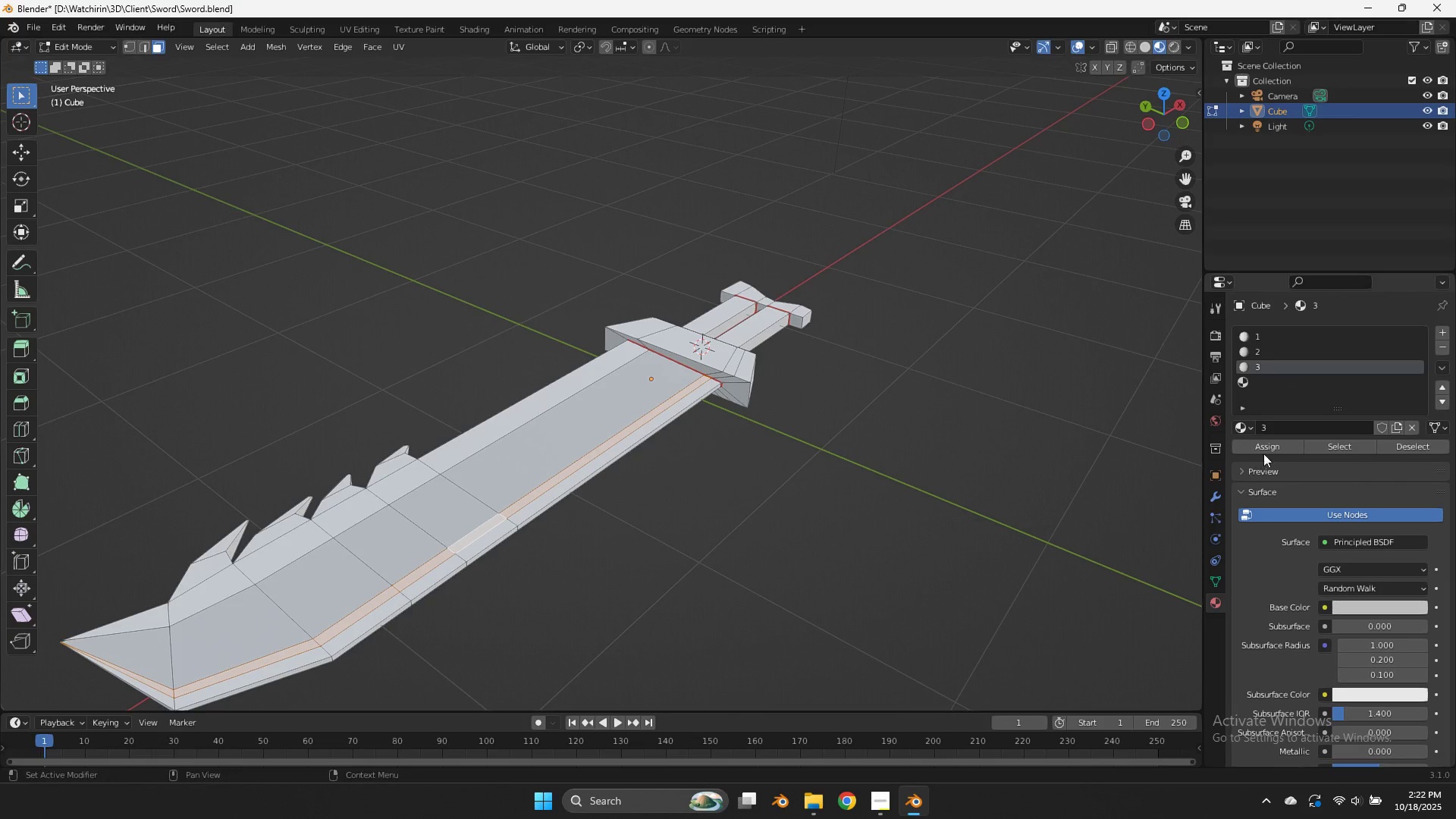 
double_click([1273, 443])
 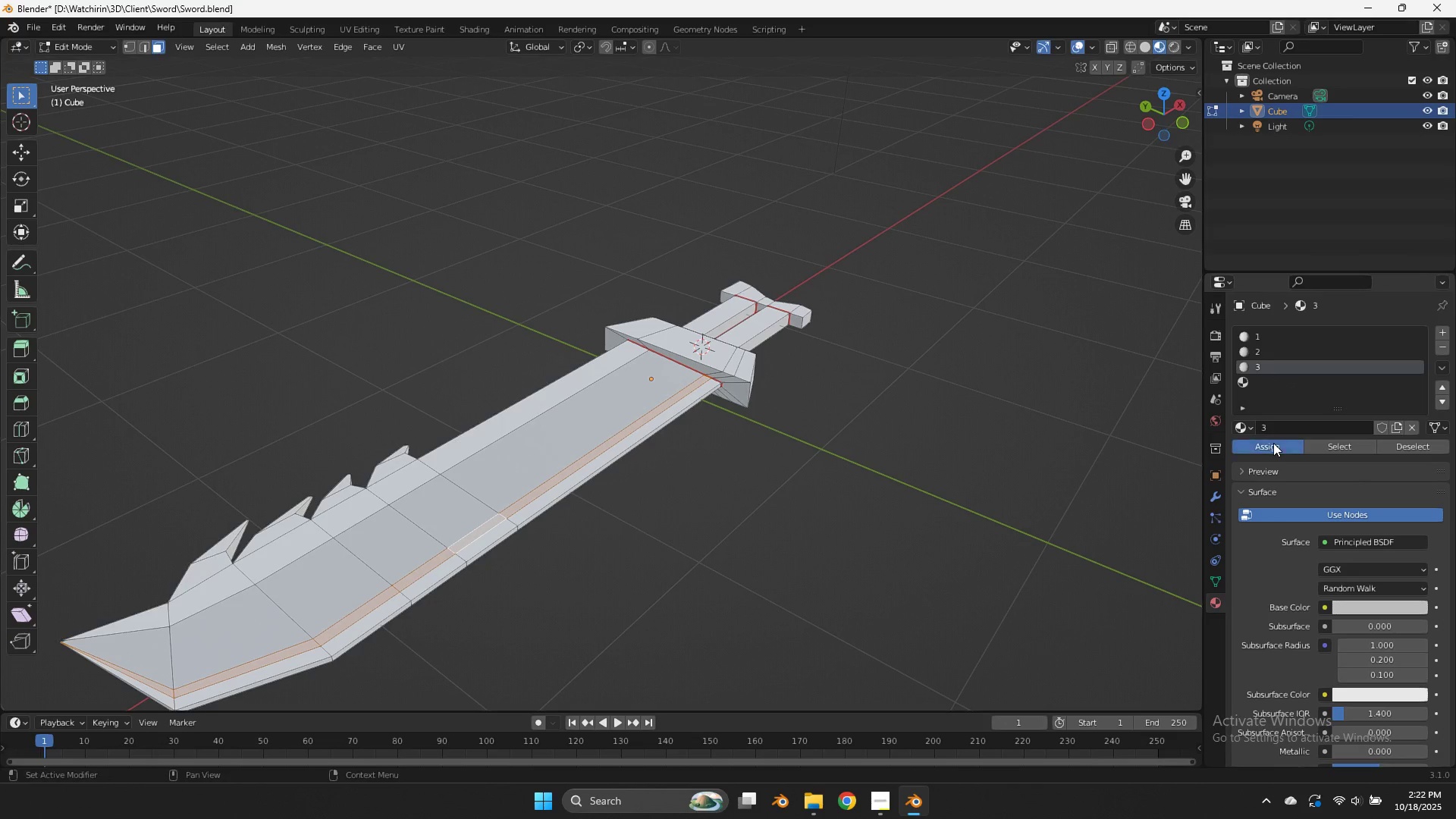 
triple_click([1273, 443])
 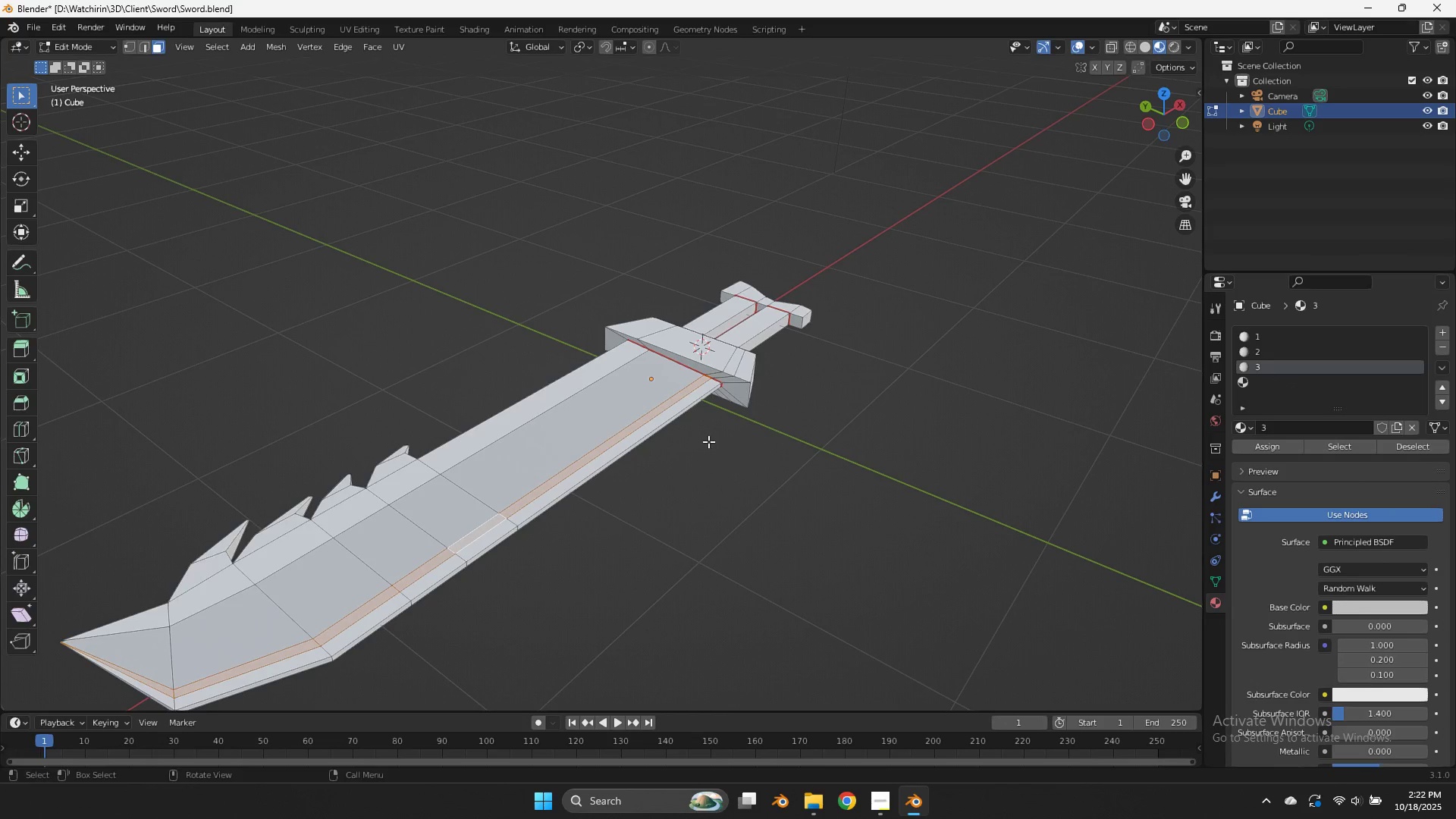 
key(Tab)
 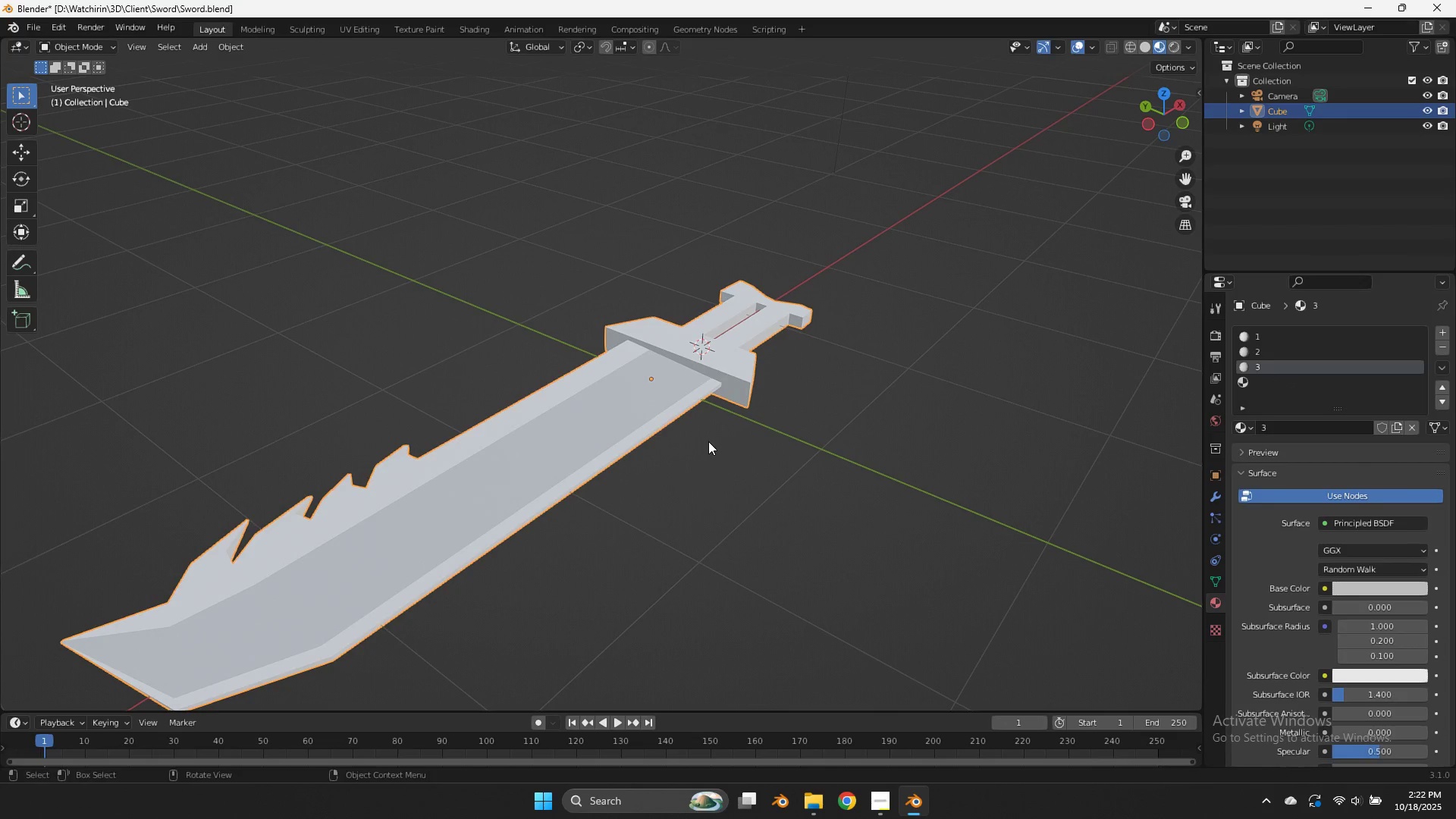 
key(Tab)
 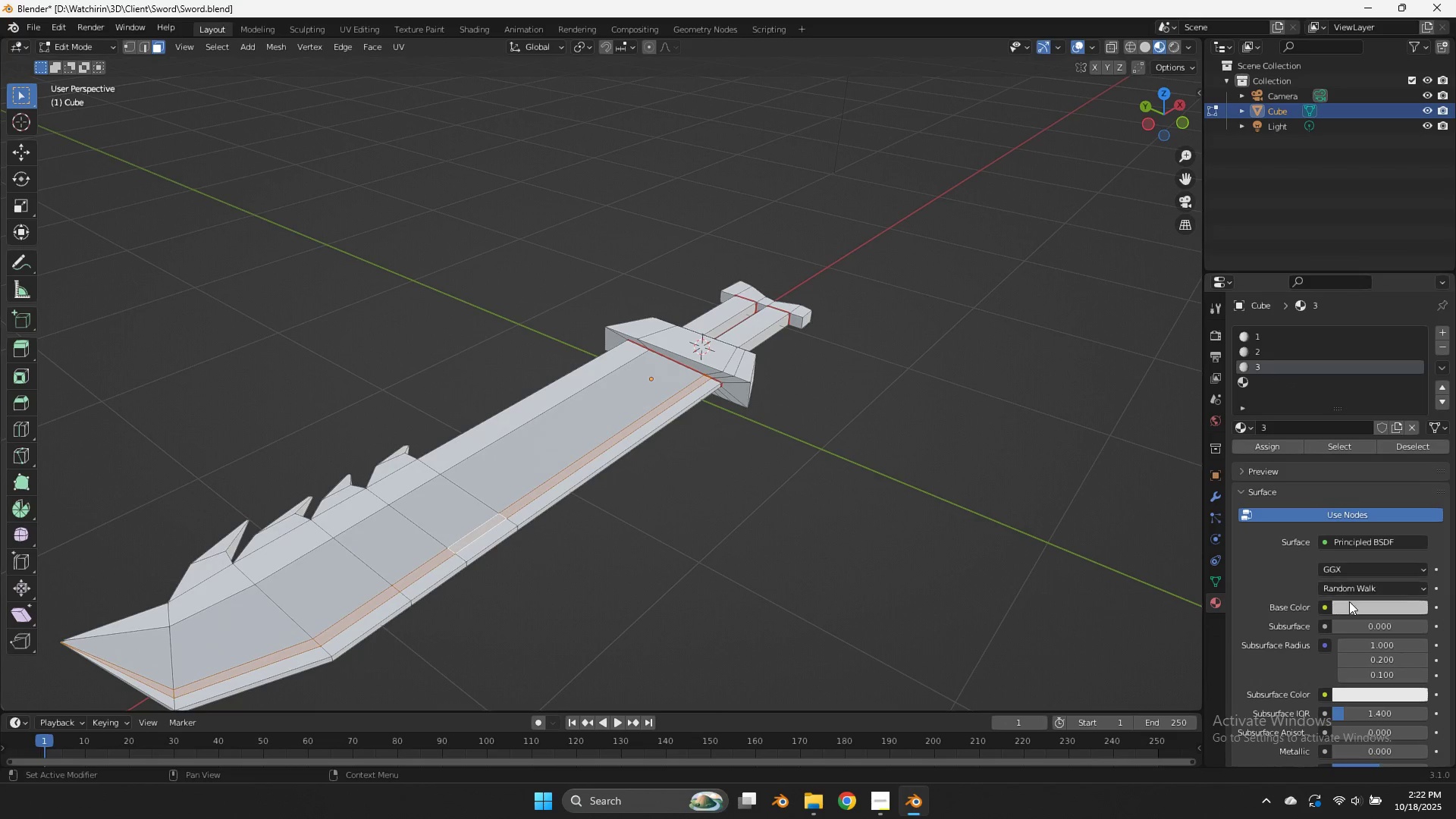 
left_click([1350, 603])
 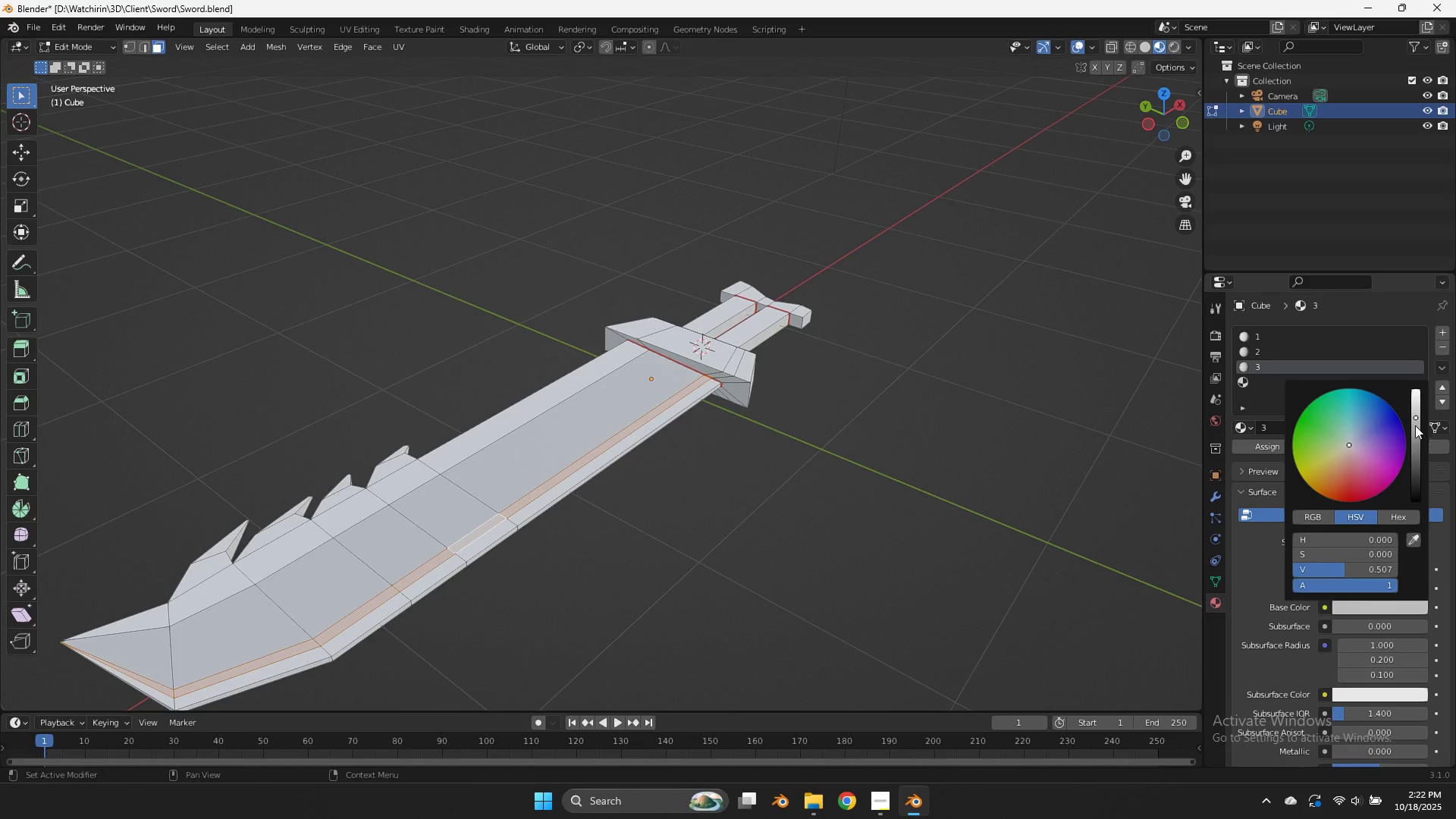 
left_click_drag(start_coordinate=[1414, 425], to_coordinate=[1414, 434])
 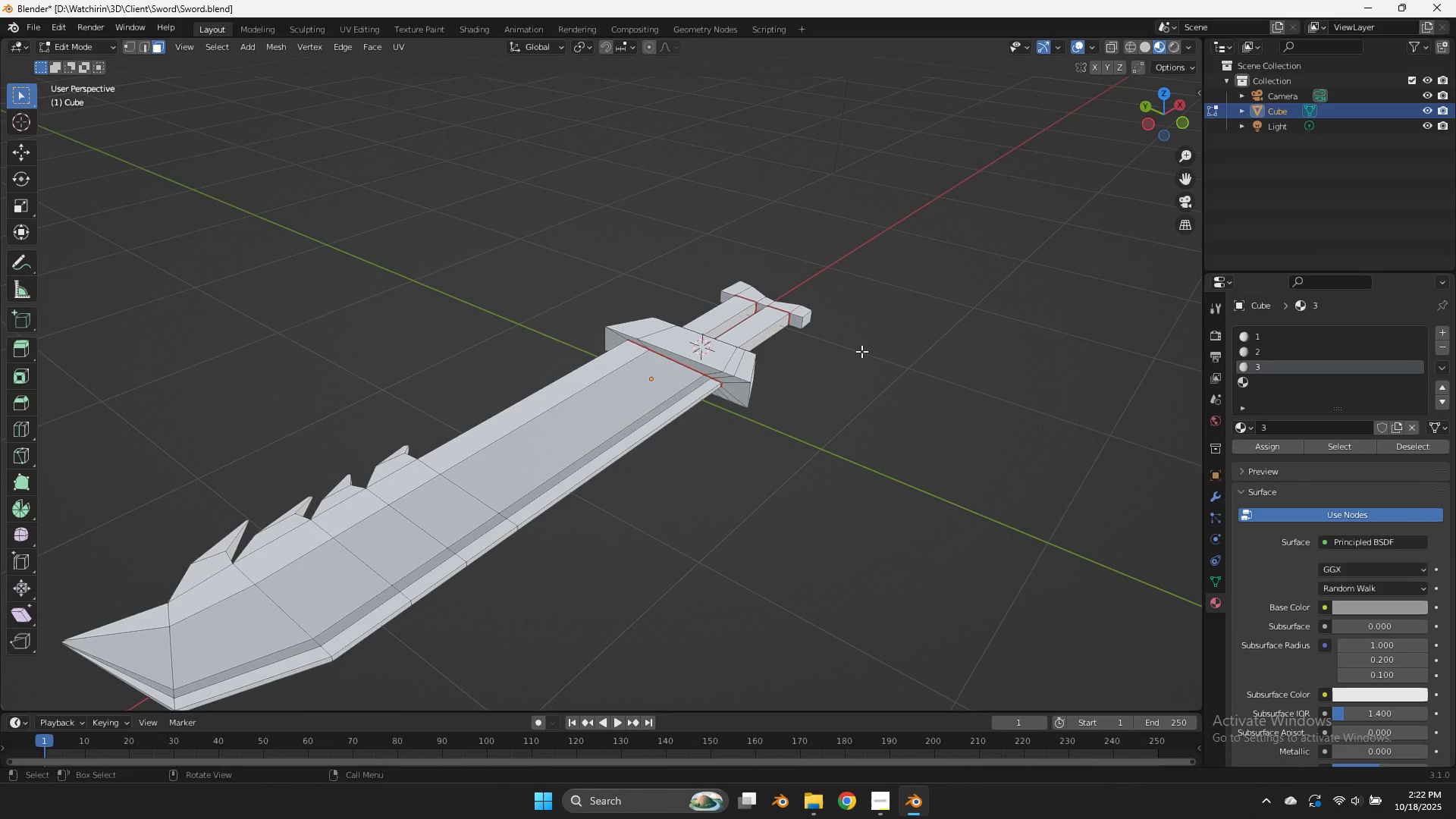 
double_click([861, 351])
 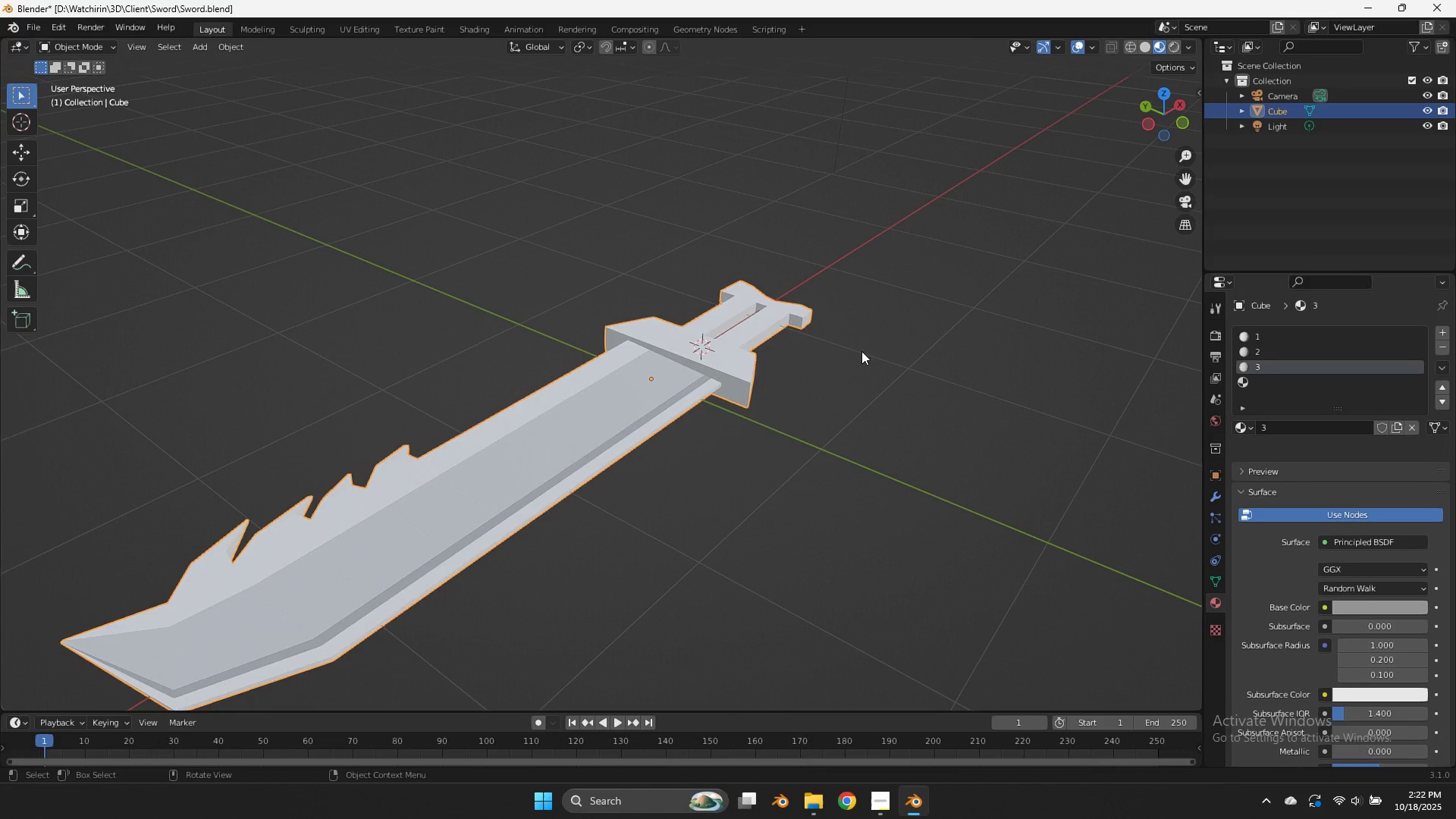 
key(Tab)
 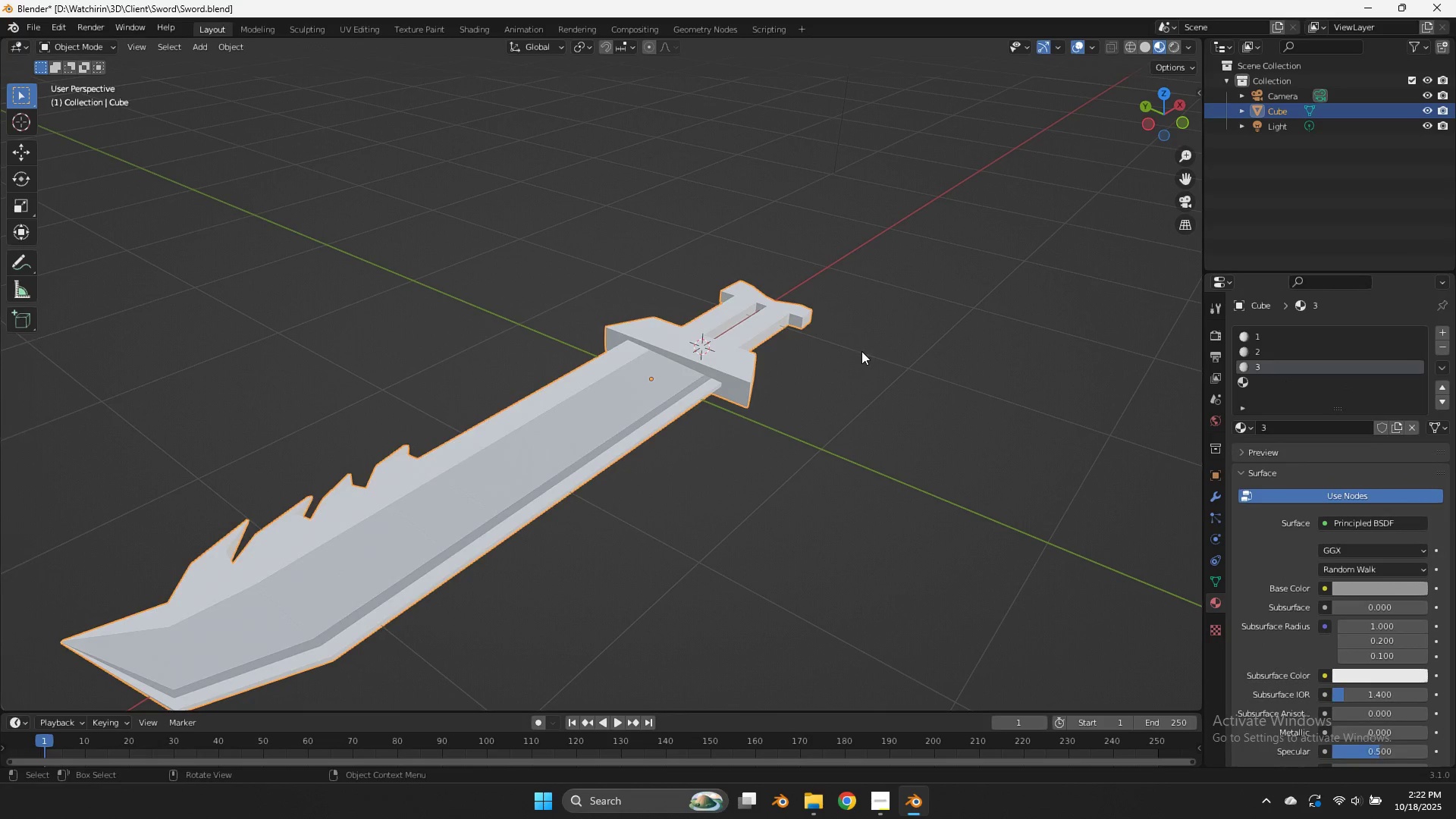 
key(Tab)
 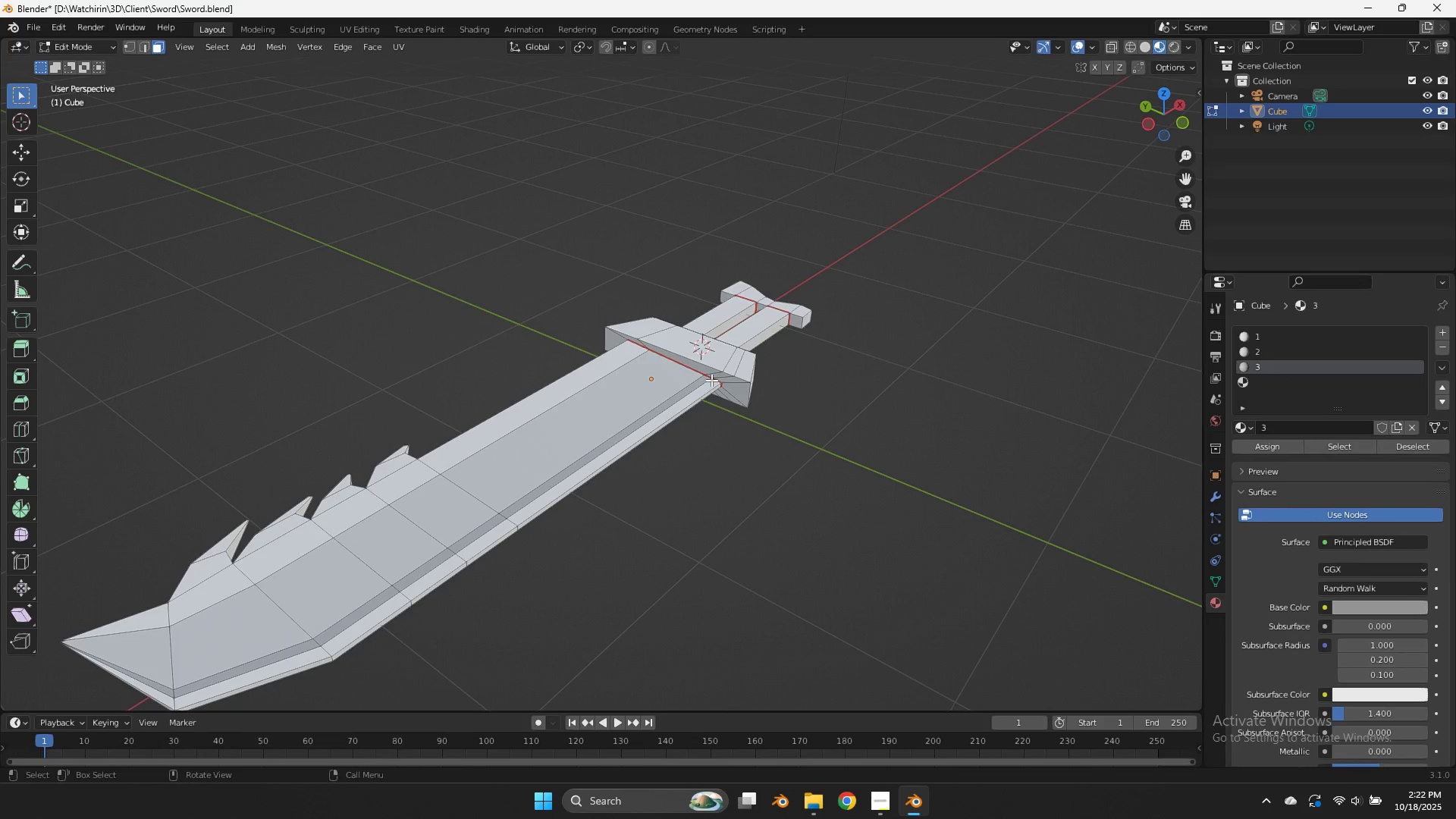 
hold_key(key=AltLeft, duration=0.9)
left_click([714, 381])
 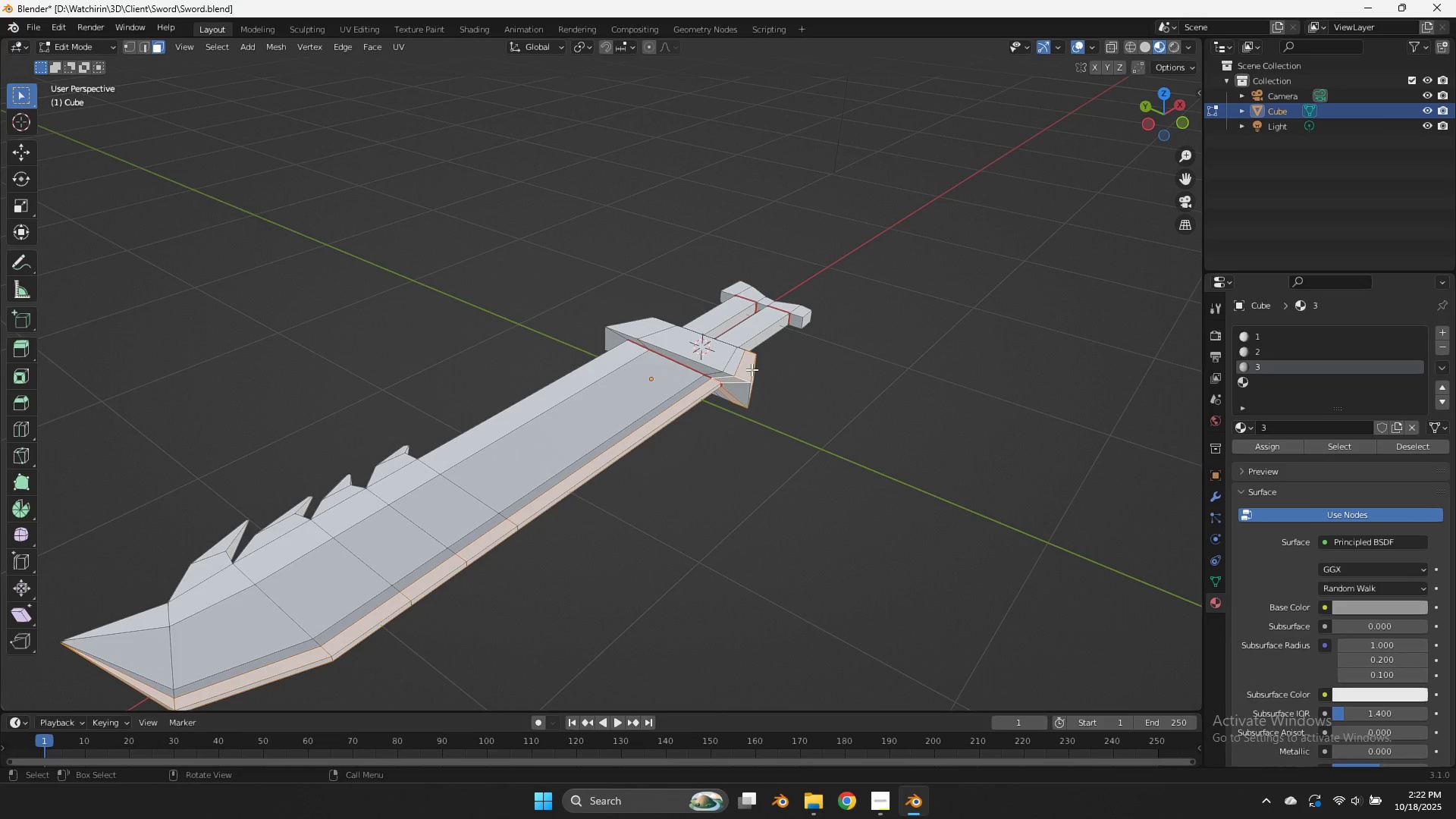 
key(Z)
 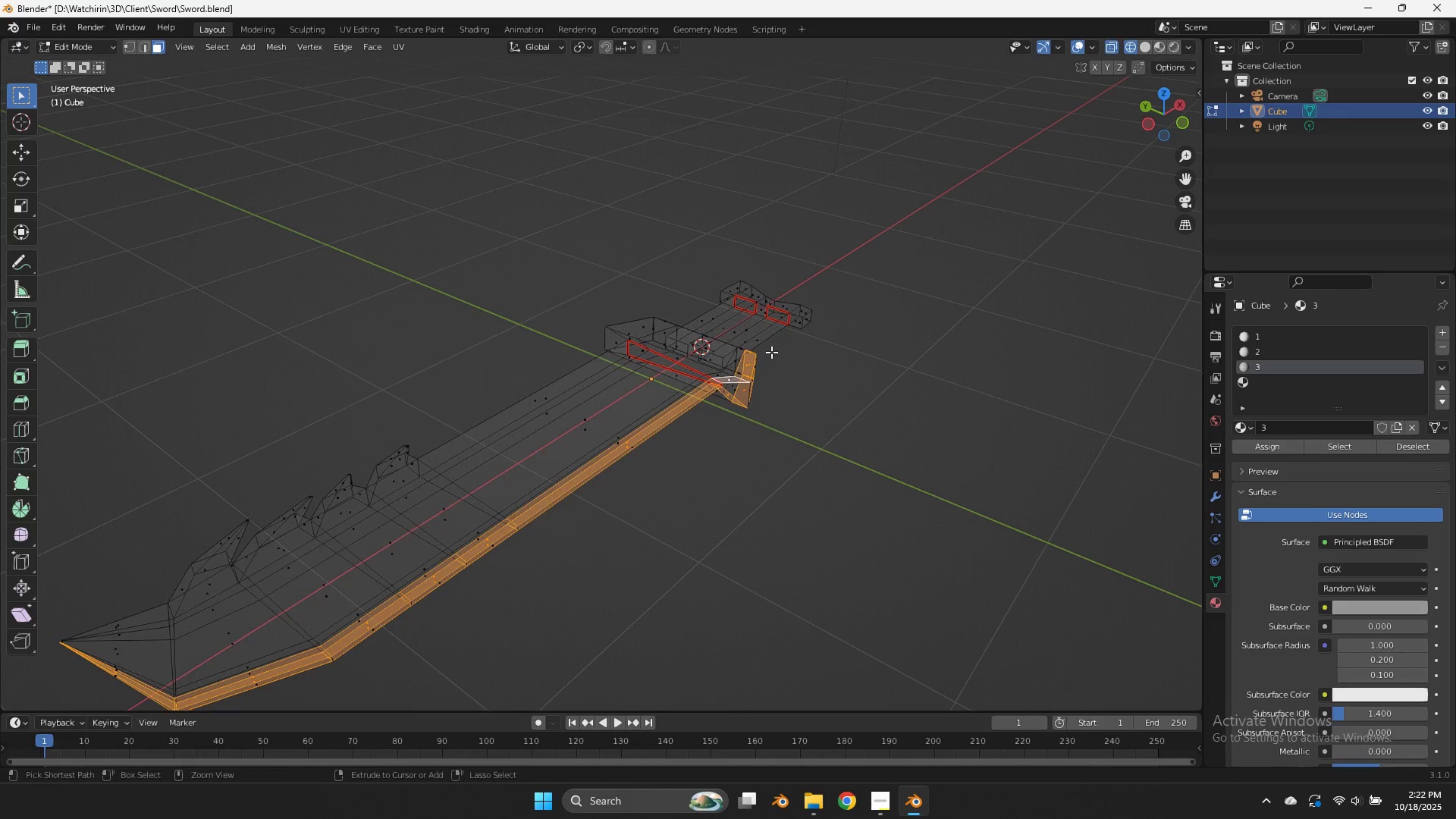 
hold_key(key=ControlLeft, duration=1.29)
left_click_drag(start_coordinate=[771, 352], to_coordinate=[726, 418])
 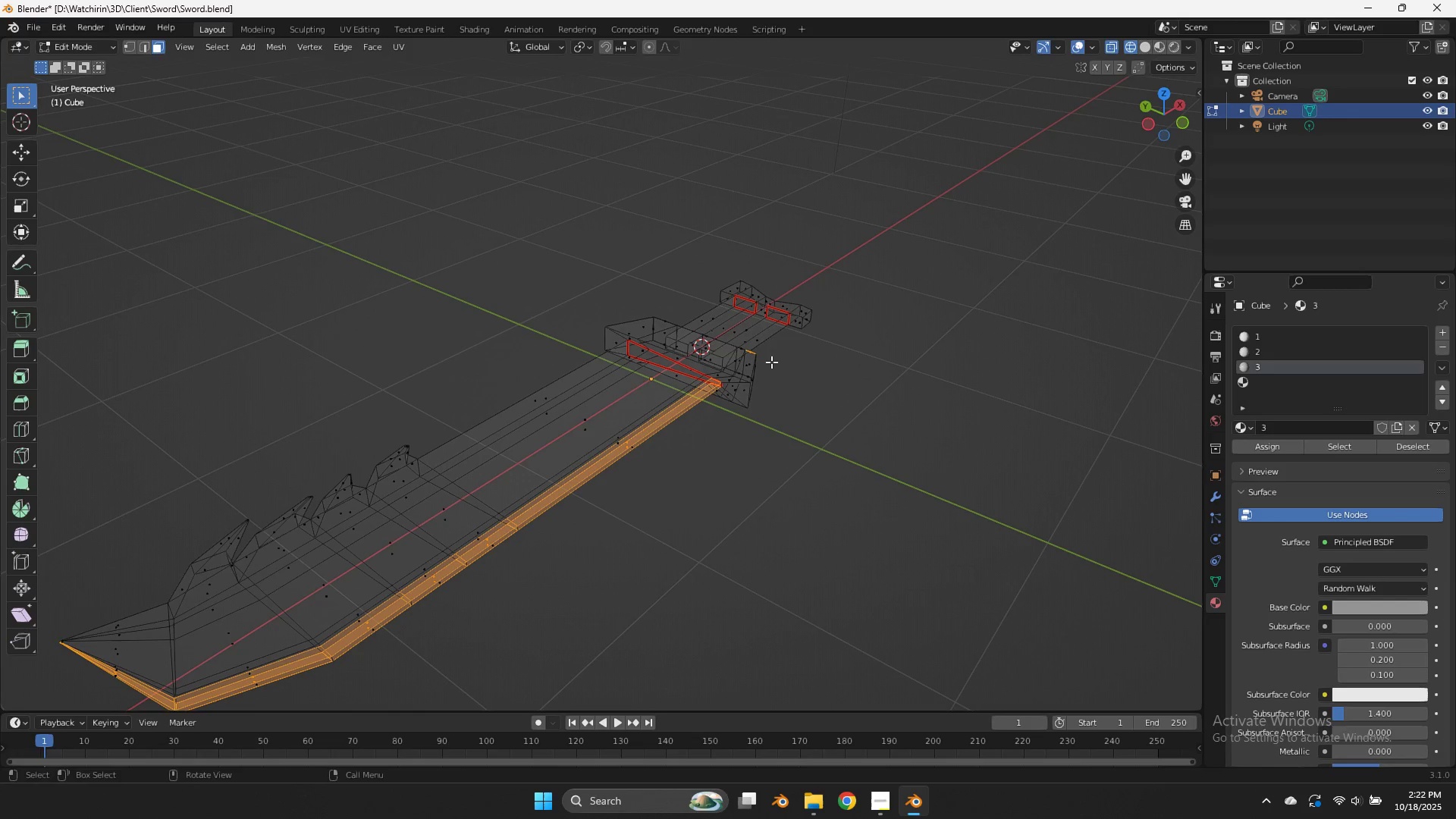 
hold_key(key=ControlLeft, duration=1.44)
left_click_drag(start_coordinate=[779, 342], to_coordinate=[775, 344])
 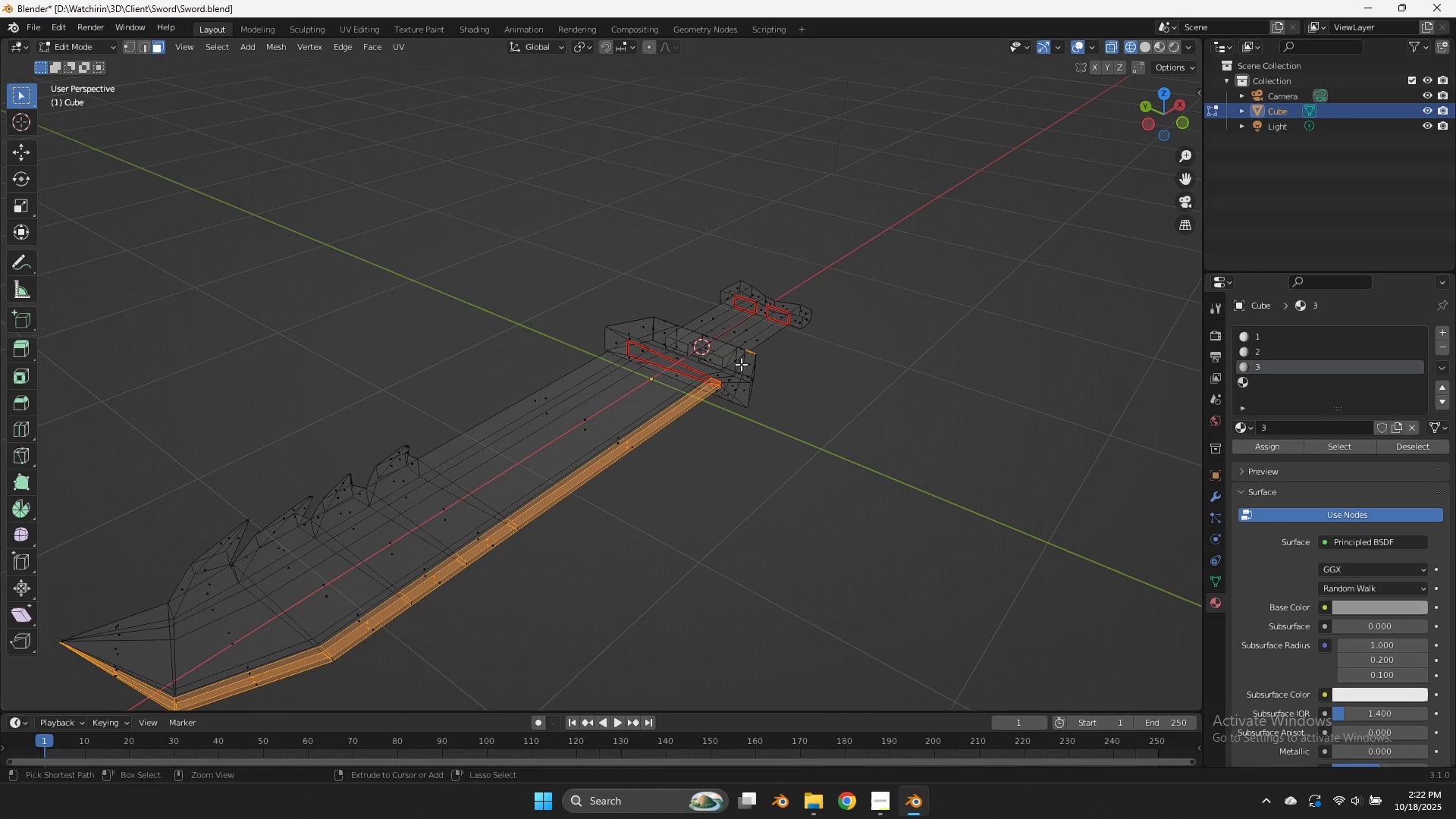 
triple_click([742, 364])
 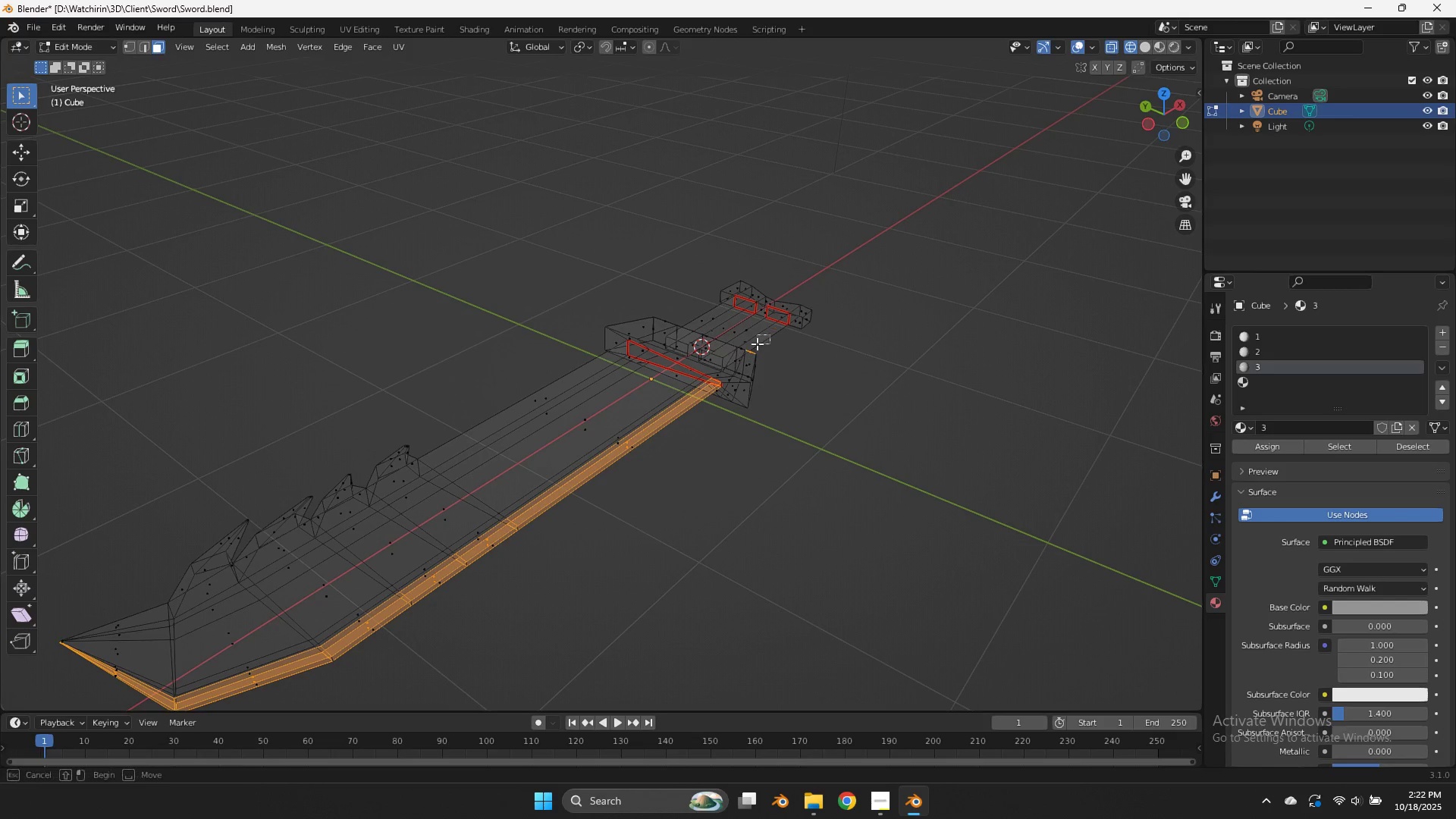 
left_click_drag(start_coordinate=[770, 334], to_coordinate=[713, 373])
 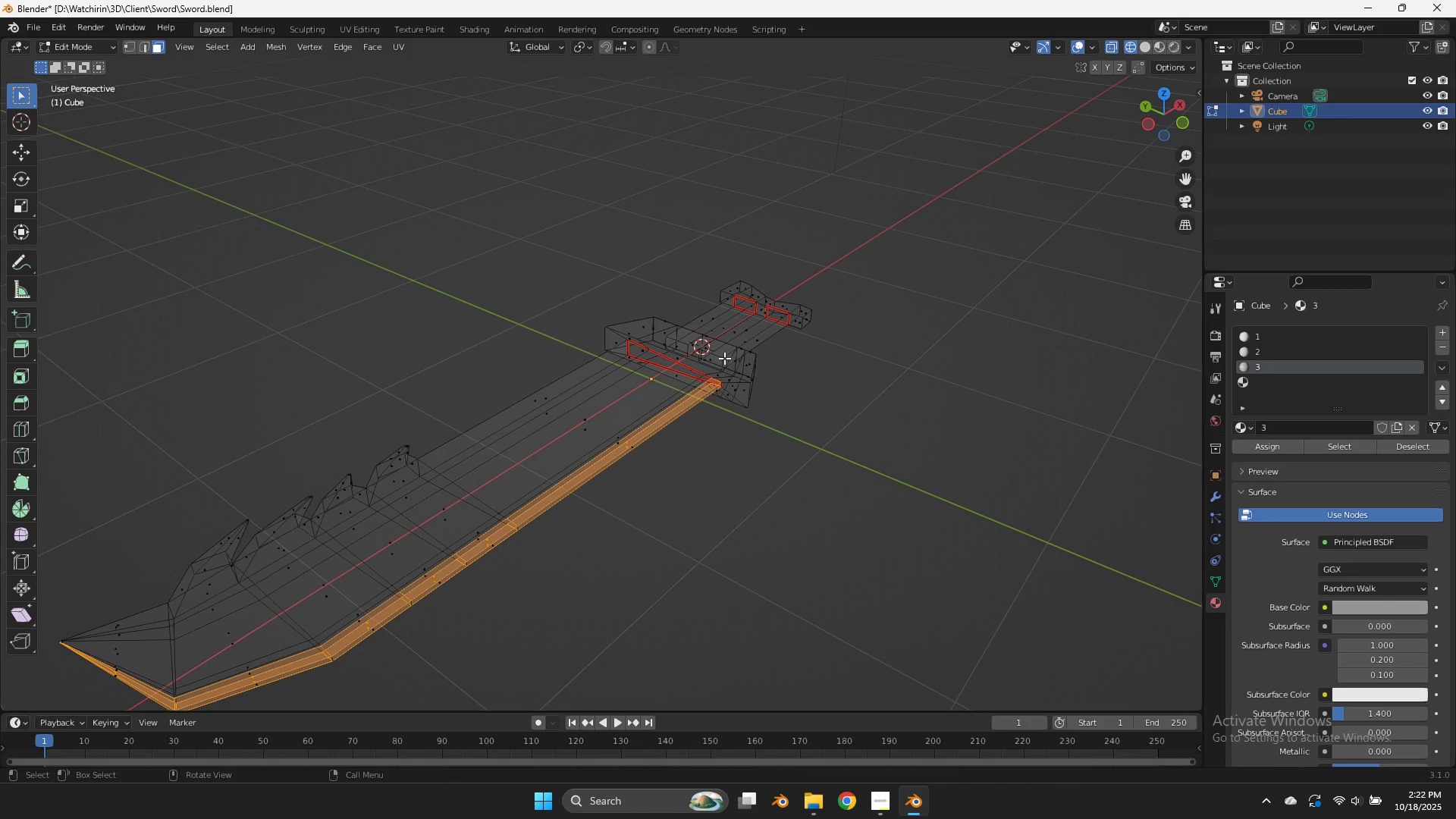 
type(zzz)
 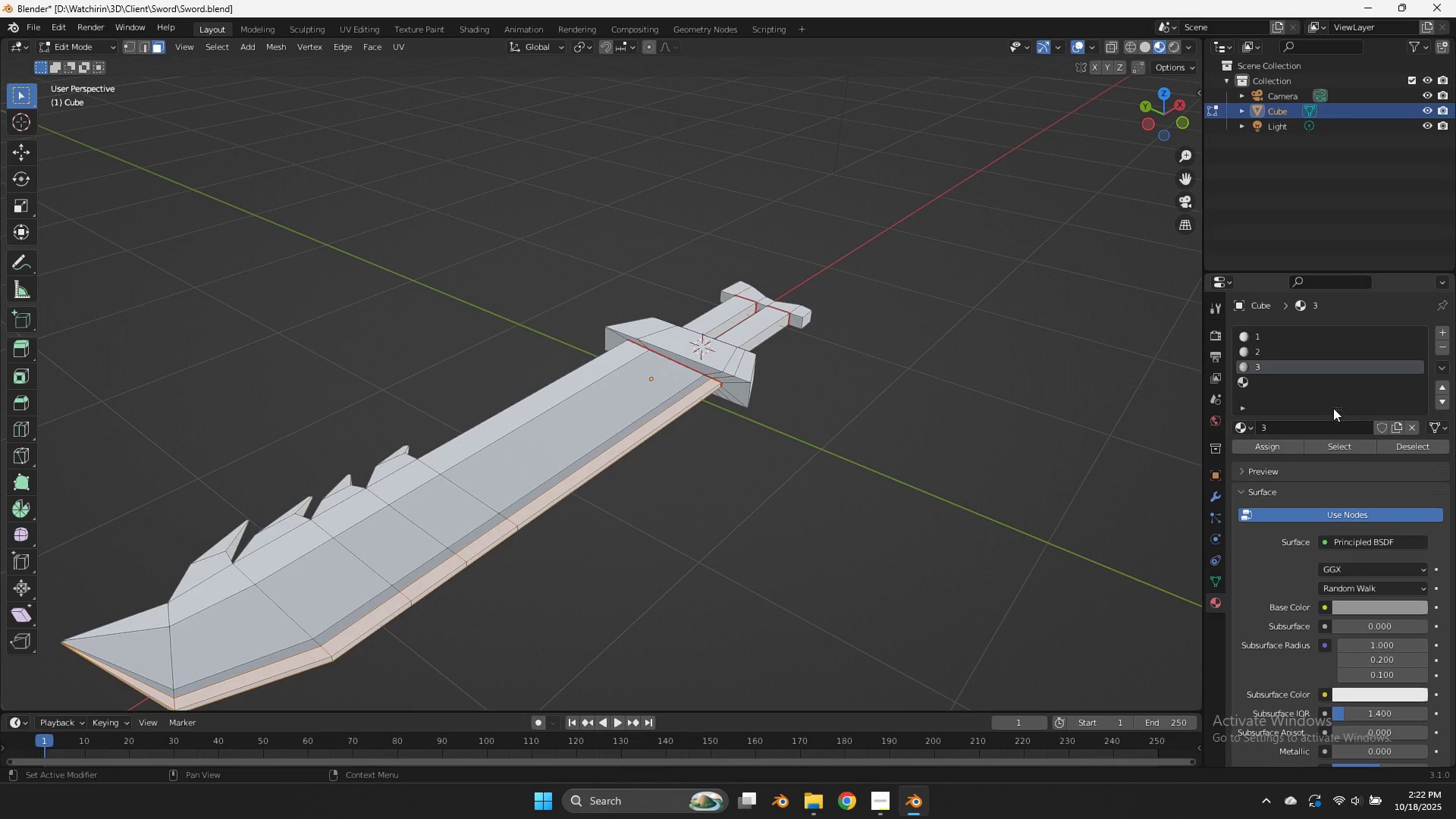 
left_click([1299, 379])
 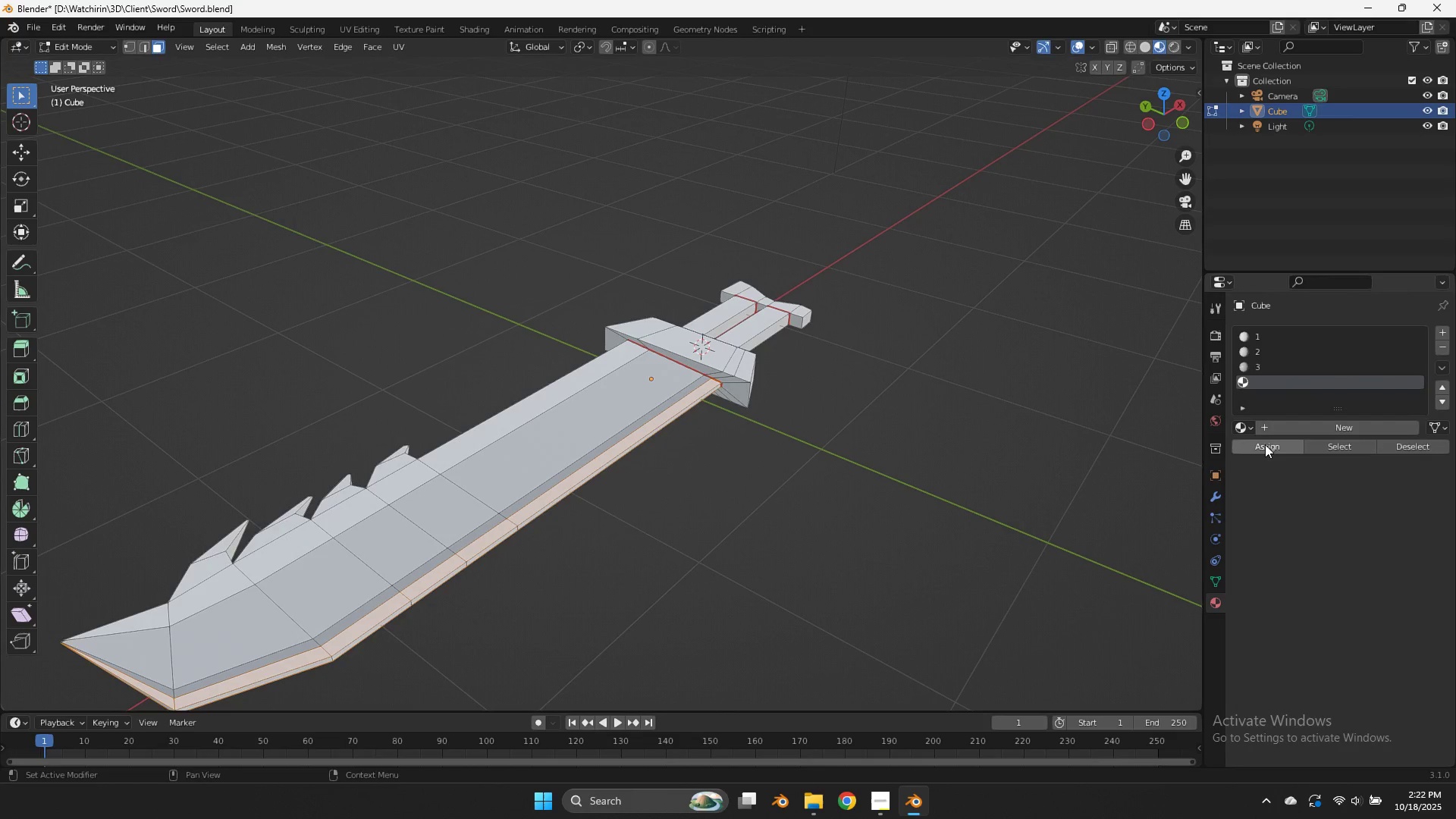 
left_click([1265, 444])
 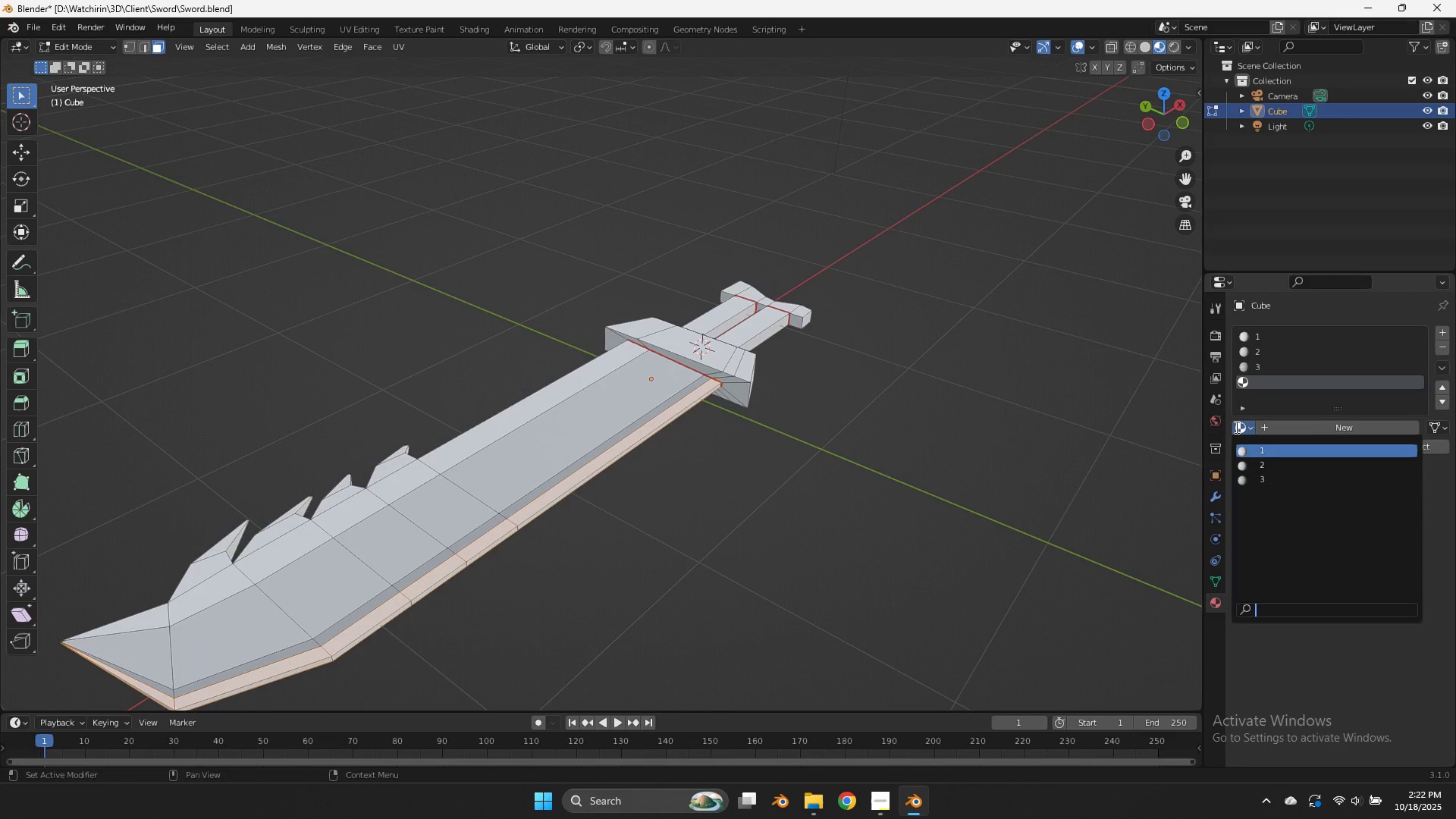 
double_click([1235, 427])
 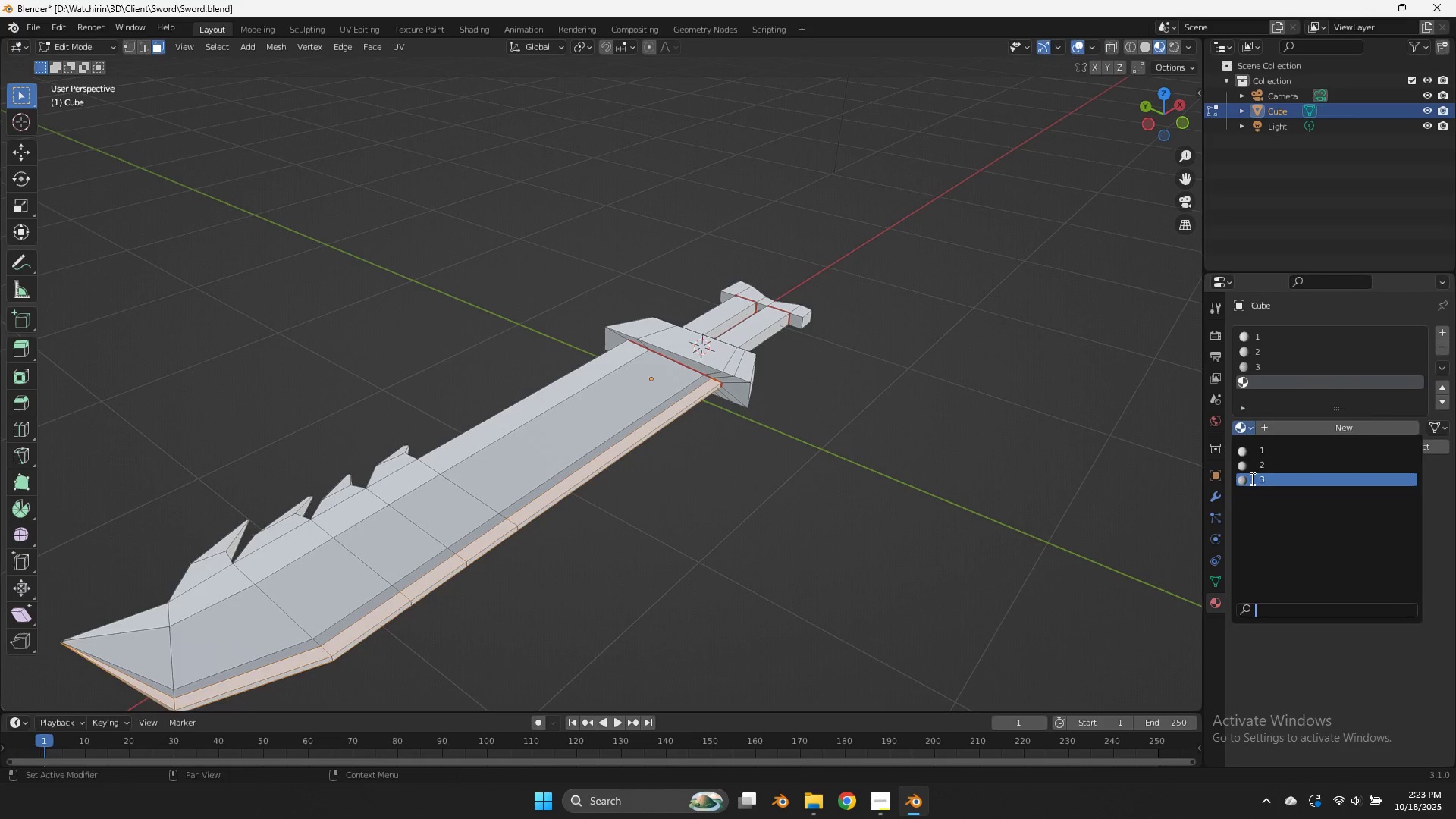 
left_click([1251, 479])
 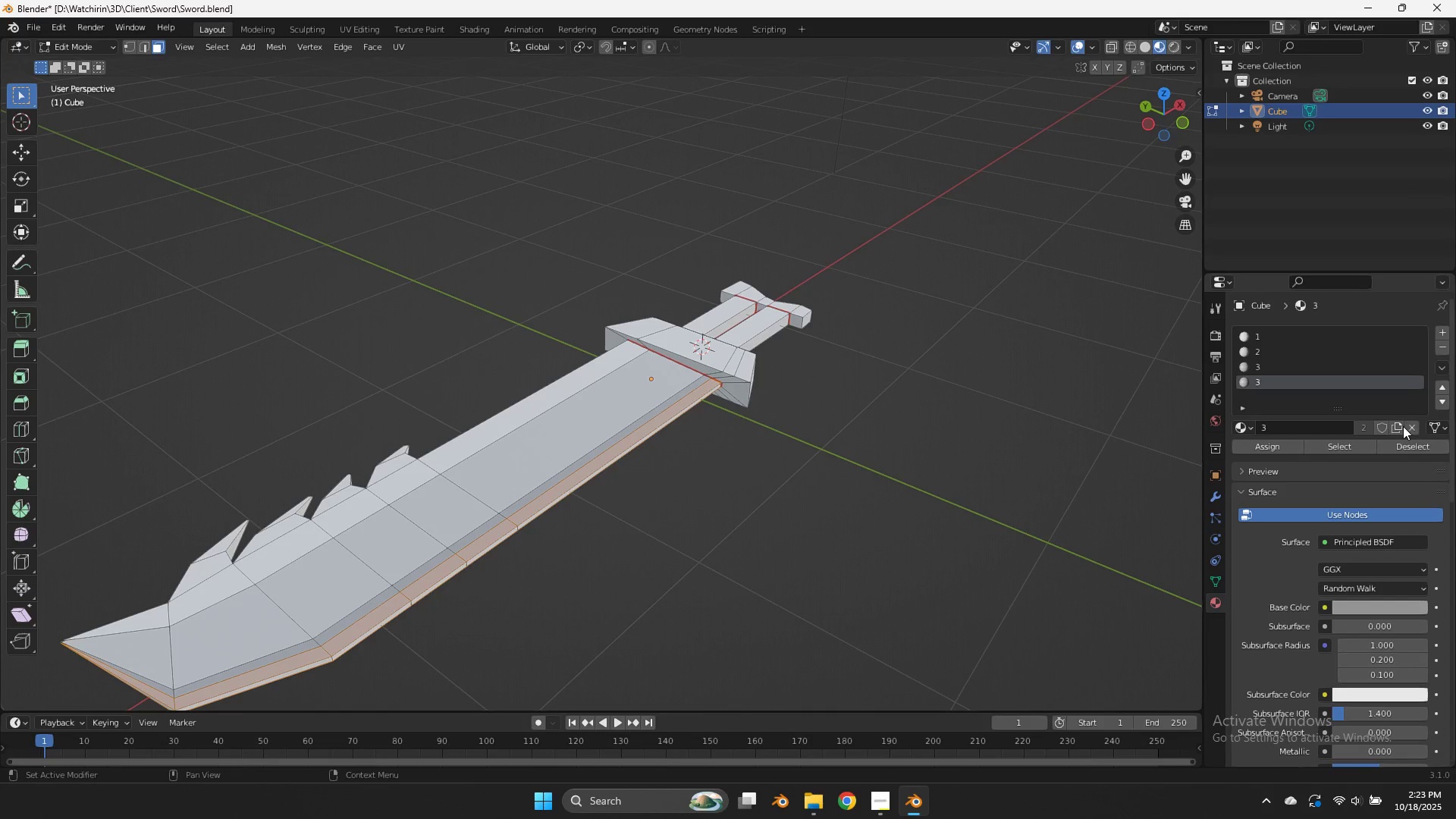 
left_click([1402, 427])
 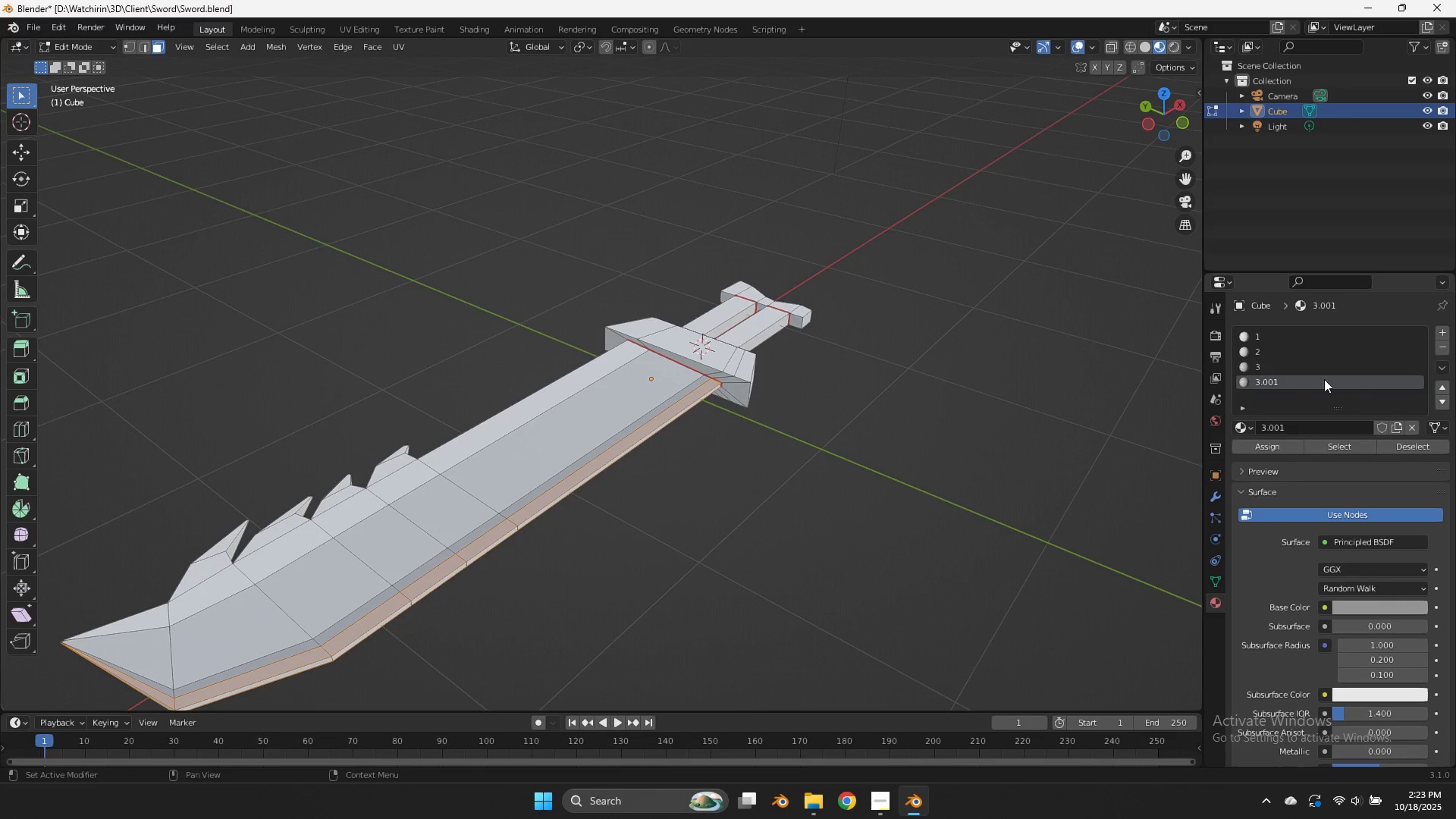 
double_click([1277, 381])
 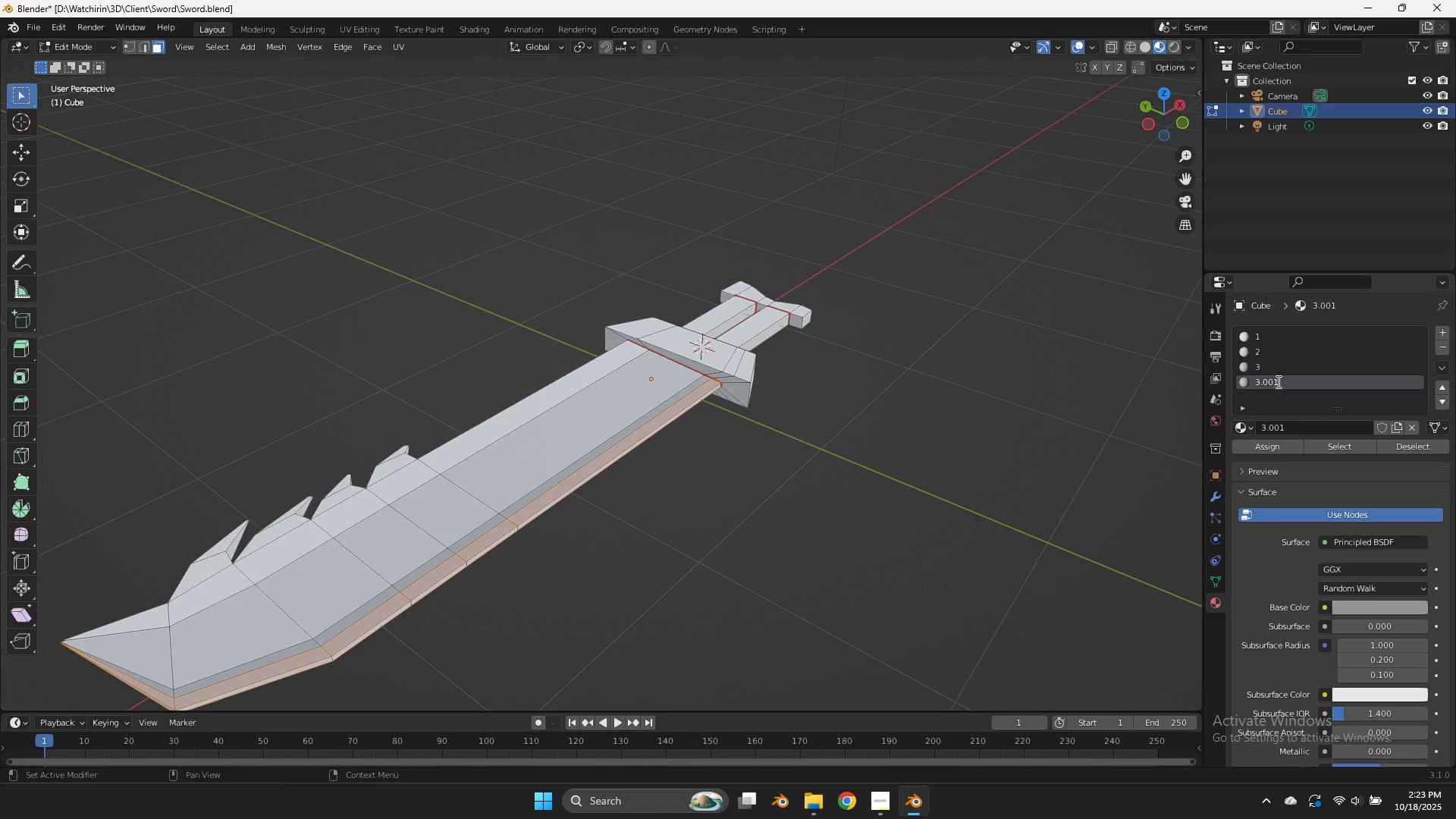 
triple_click([1277, 381])
 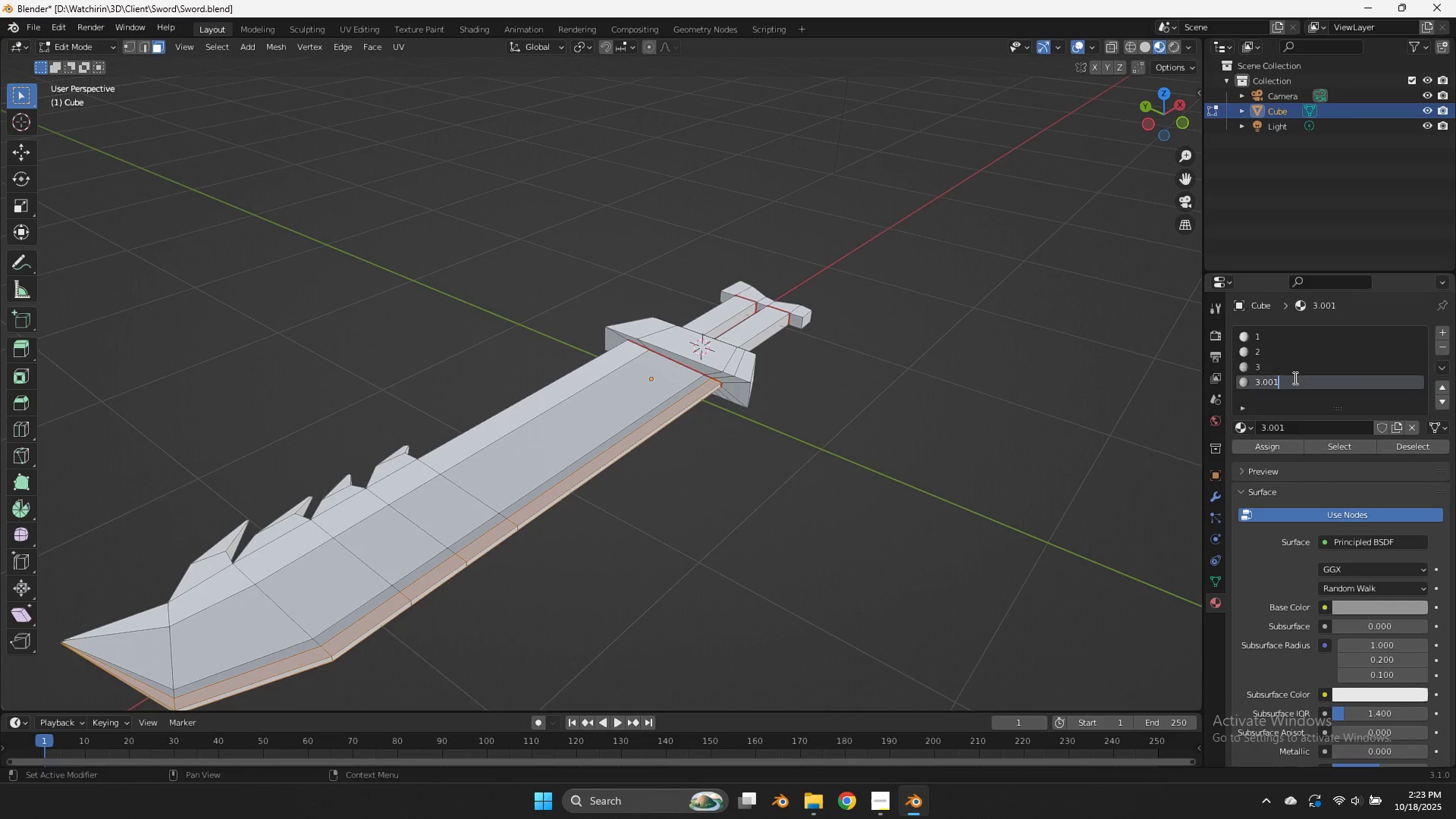 
key(Control+ControlLeft)
 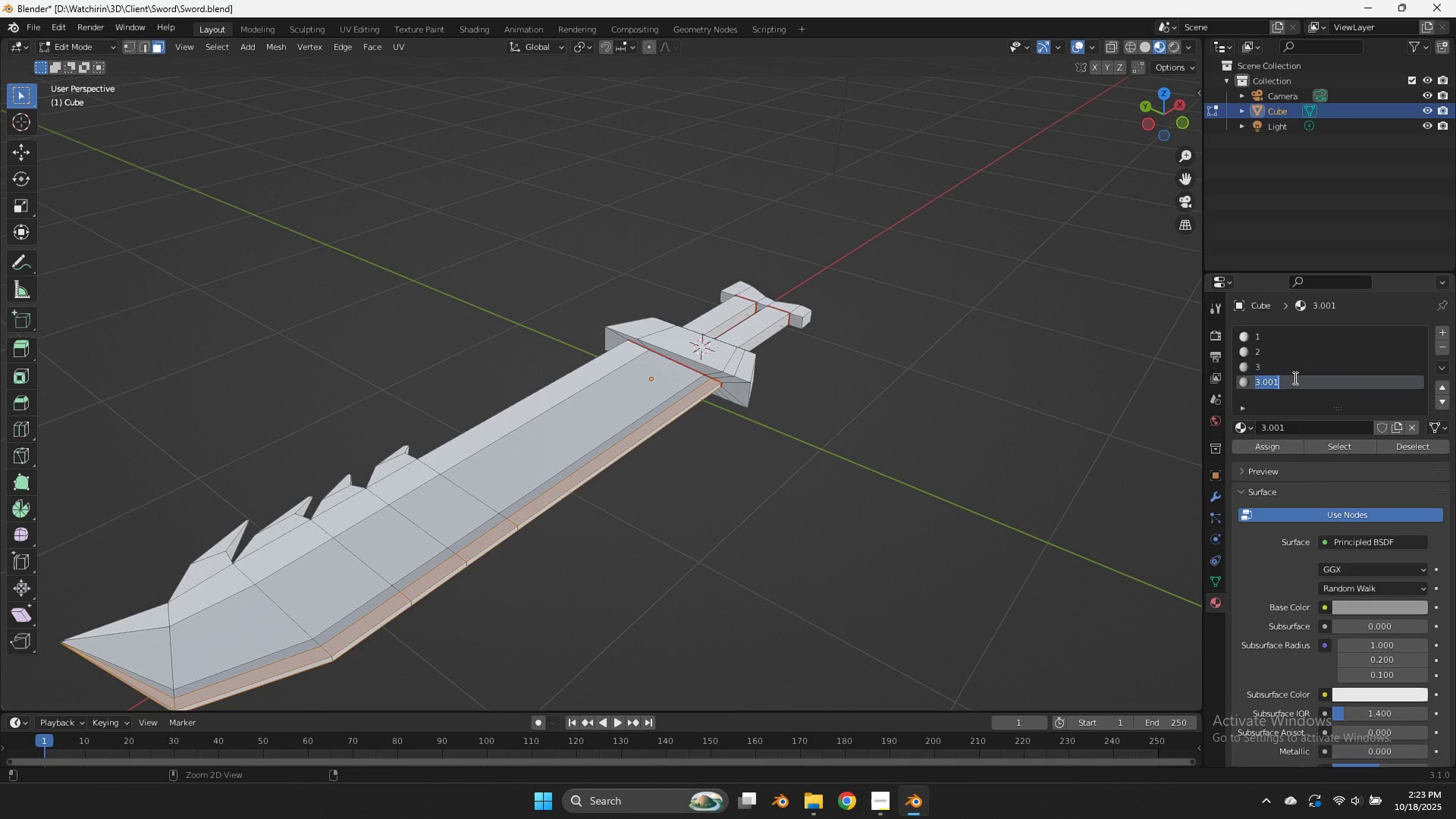 
key(Control+A)
 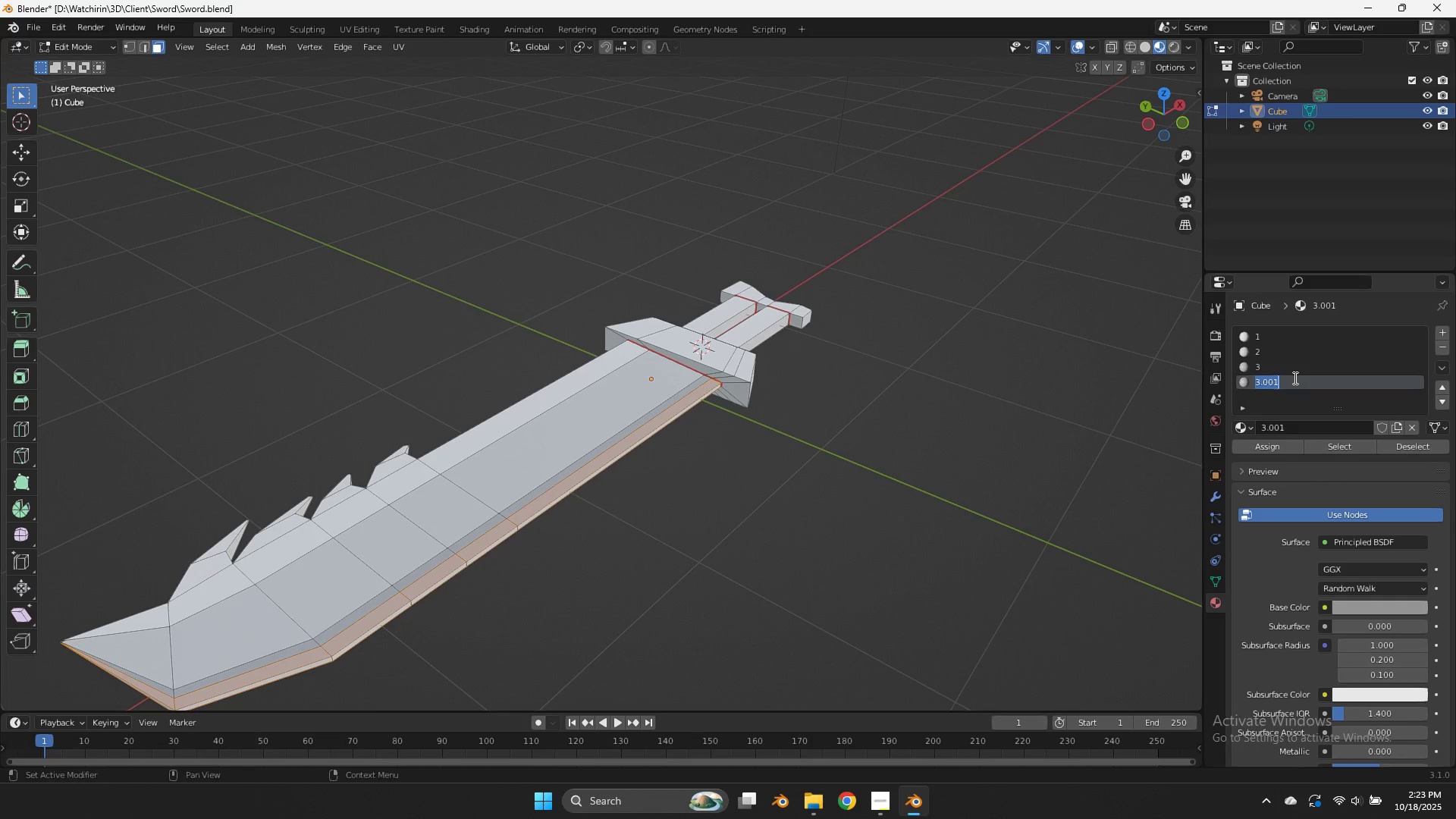 
key(4)
 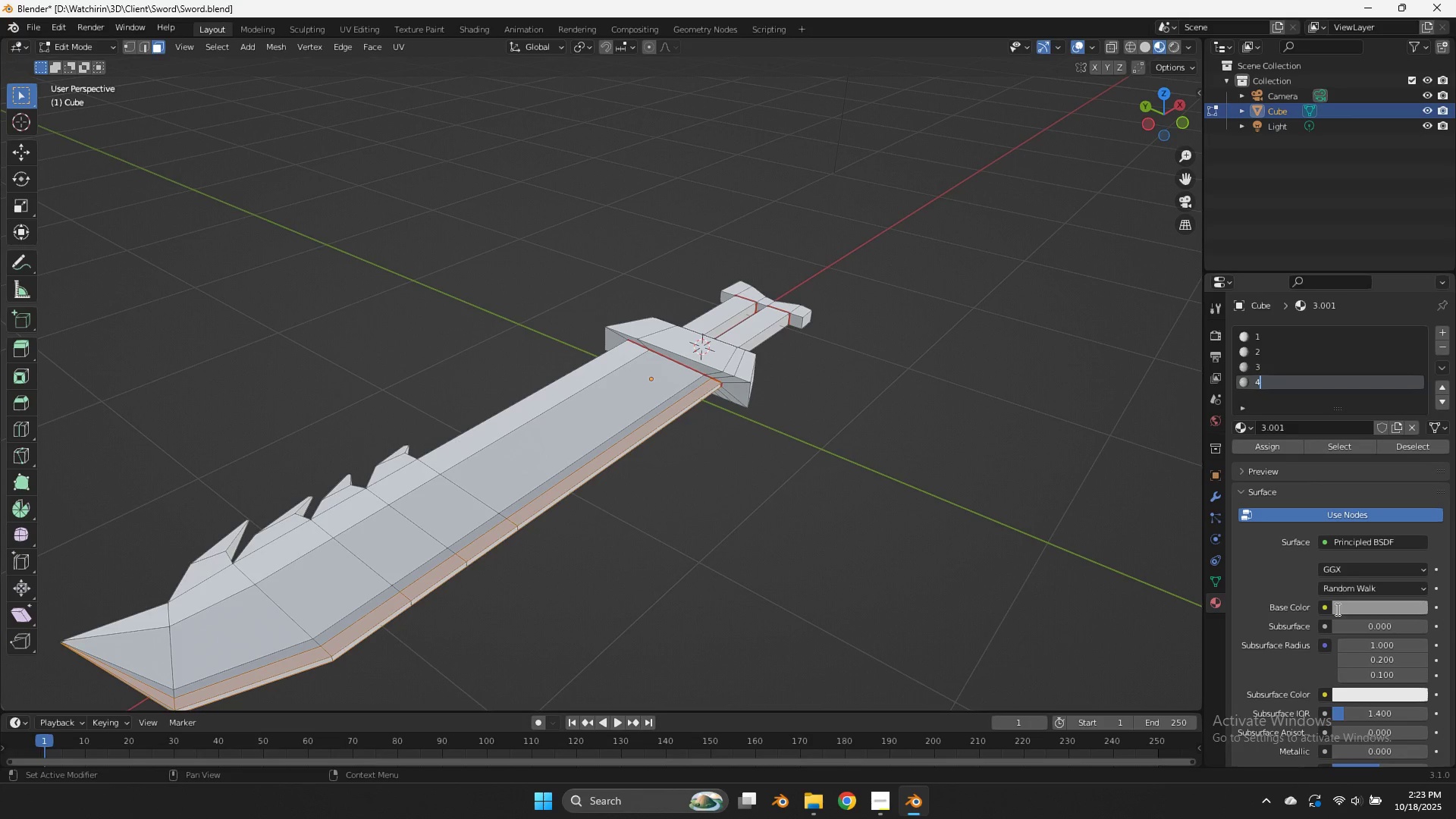 
double_click([1341, 607])
 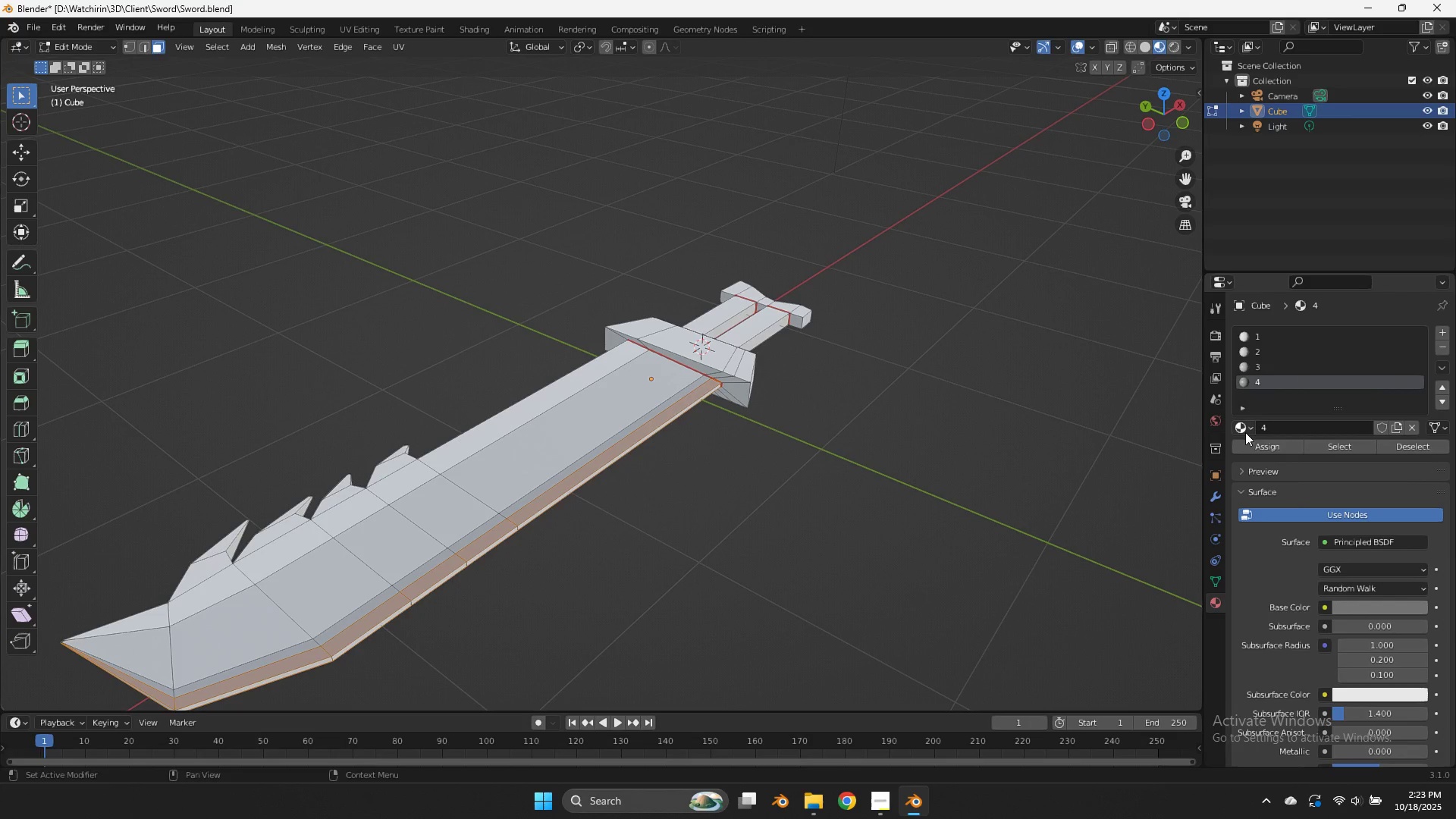 
left_click([966, 390])
 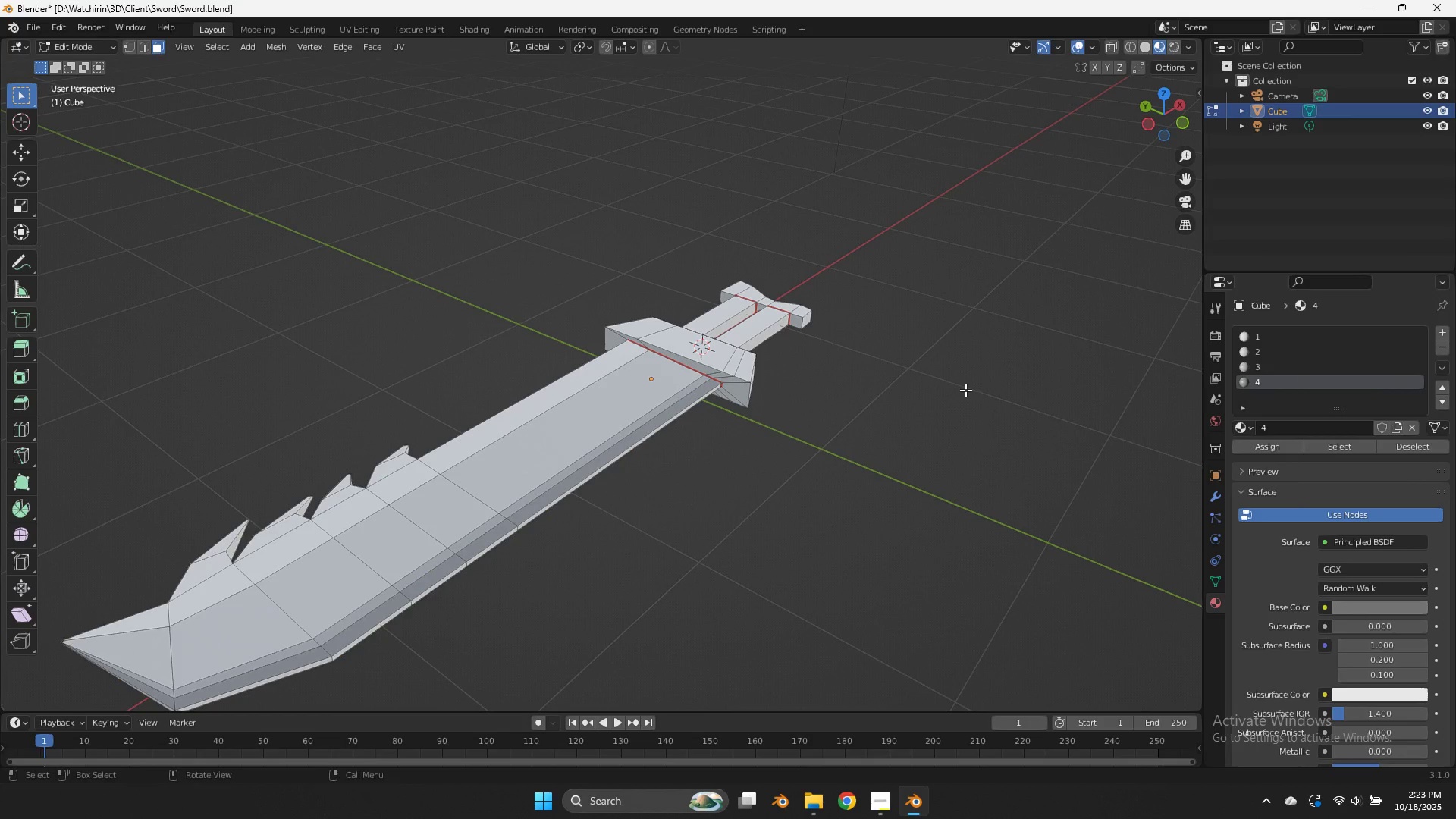 
key(Control+ControlLeft)
 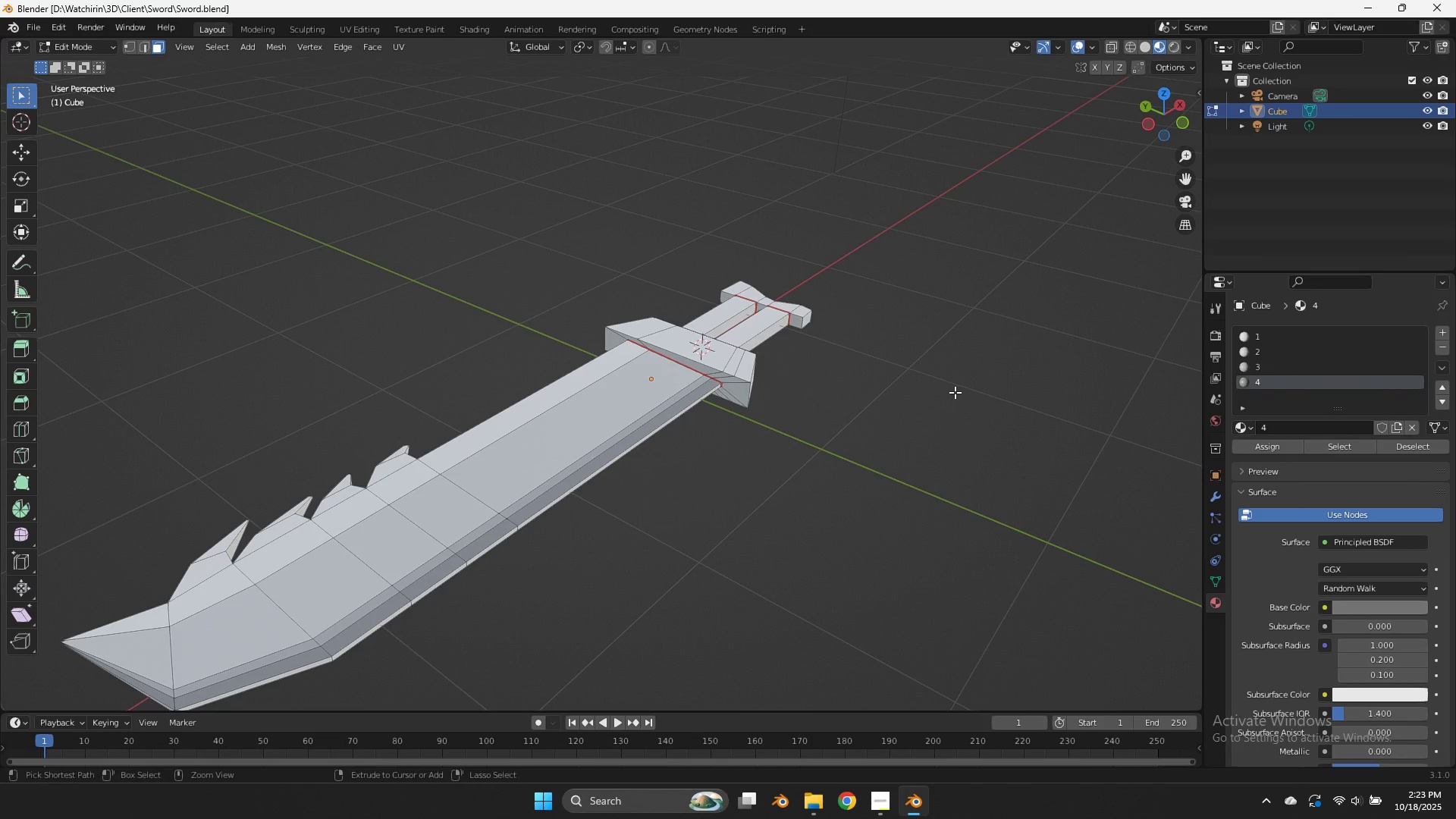 
key(Control+S)
 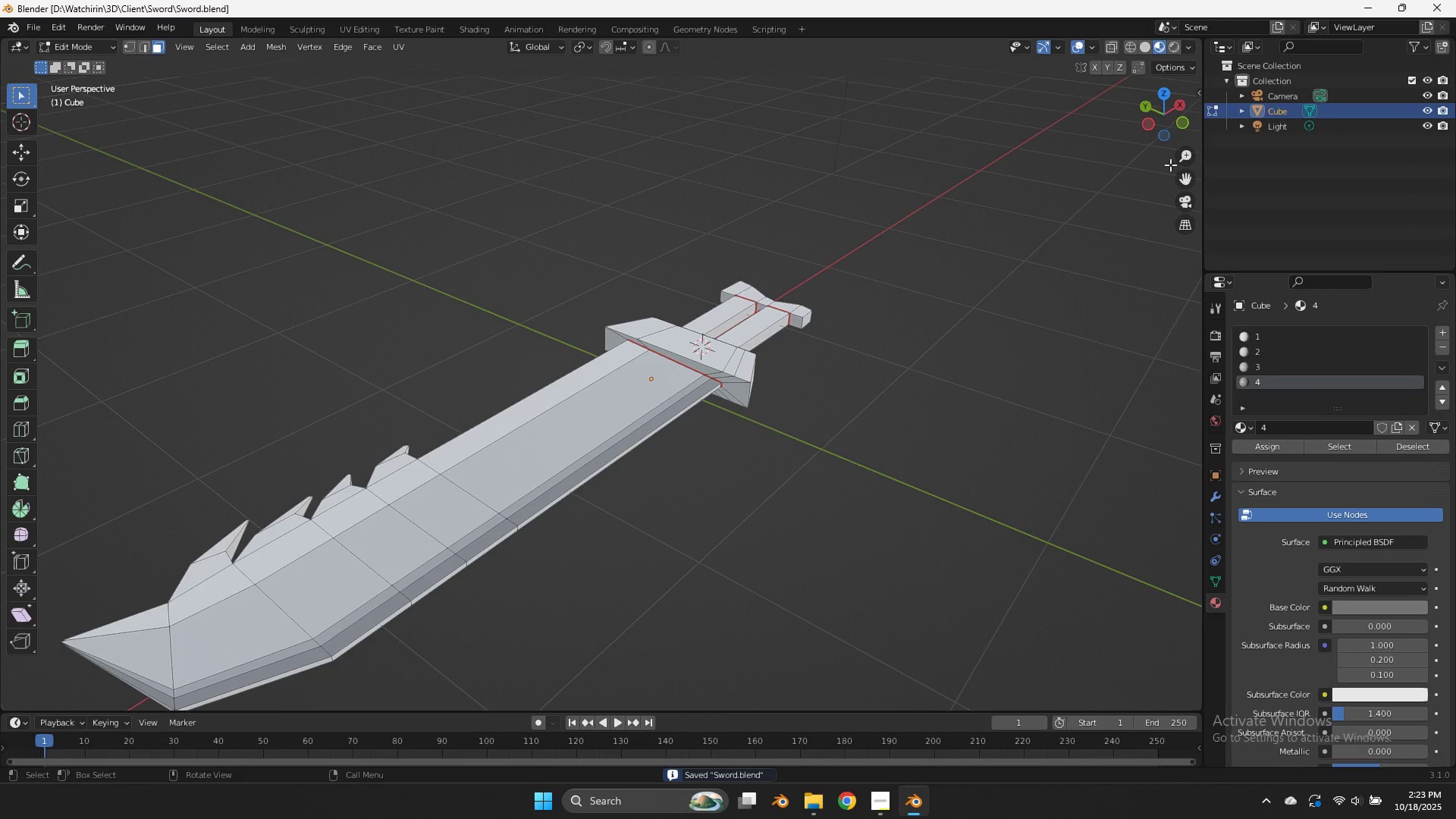 
left_click_drag(start_coordinate=[1163, 120], to_coordinate=[1171, 87])
 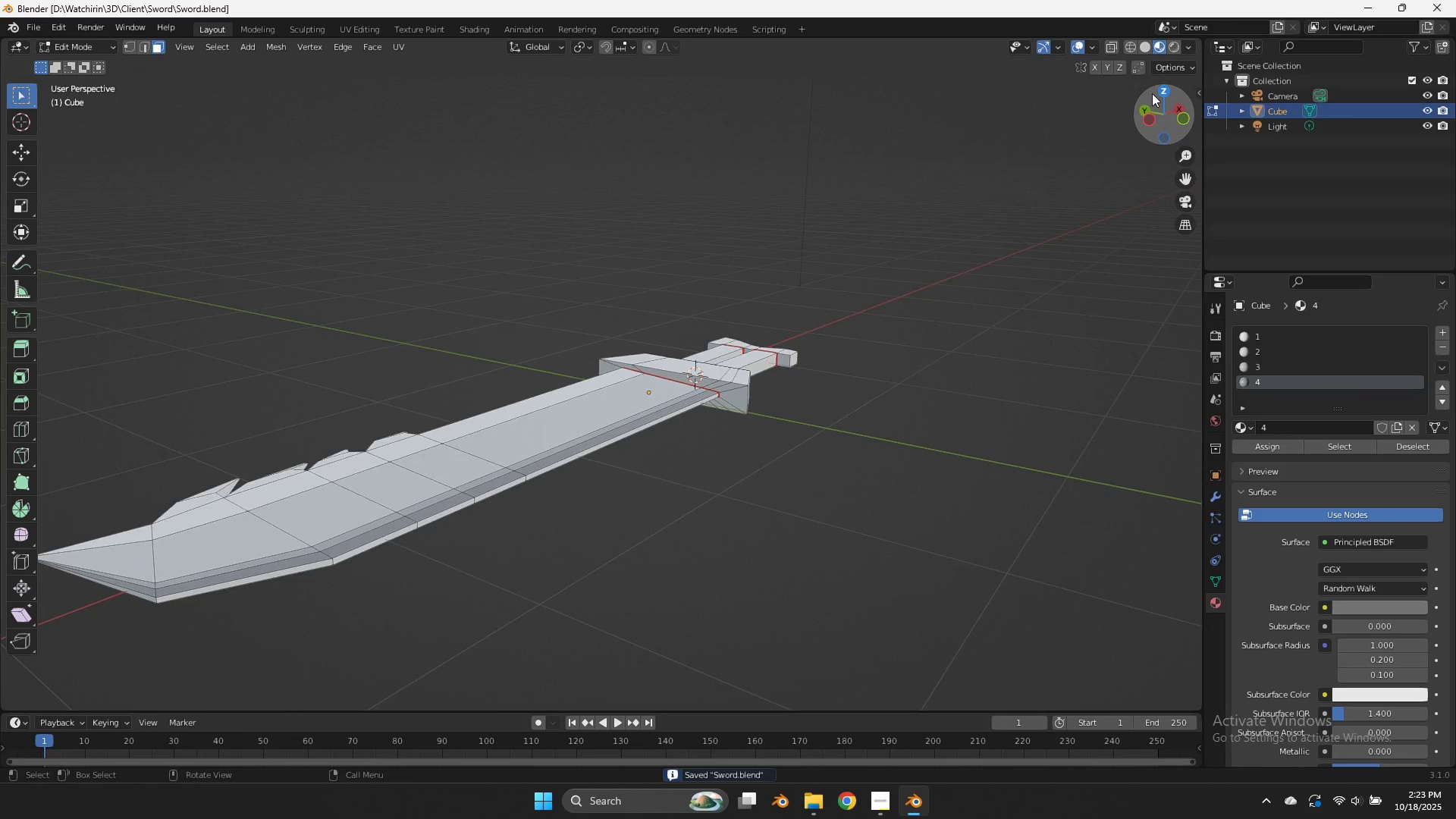 
left_click([1152, 93])
 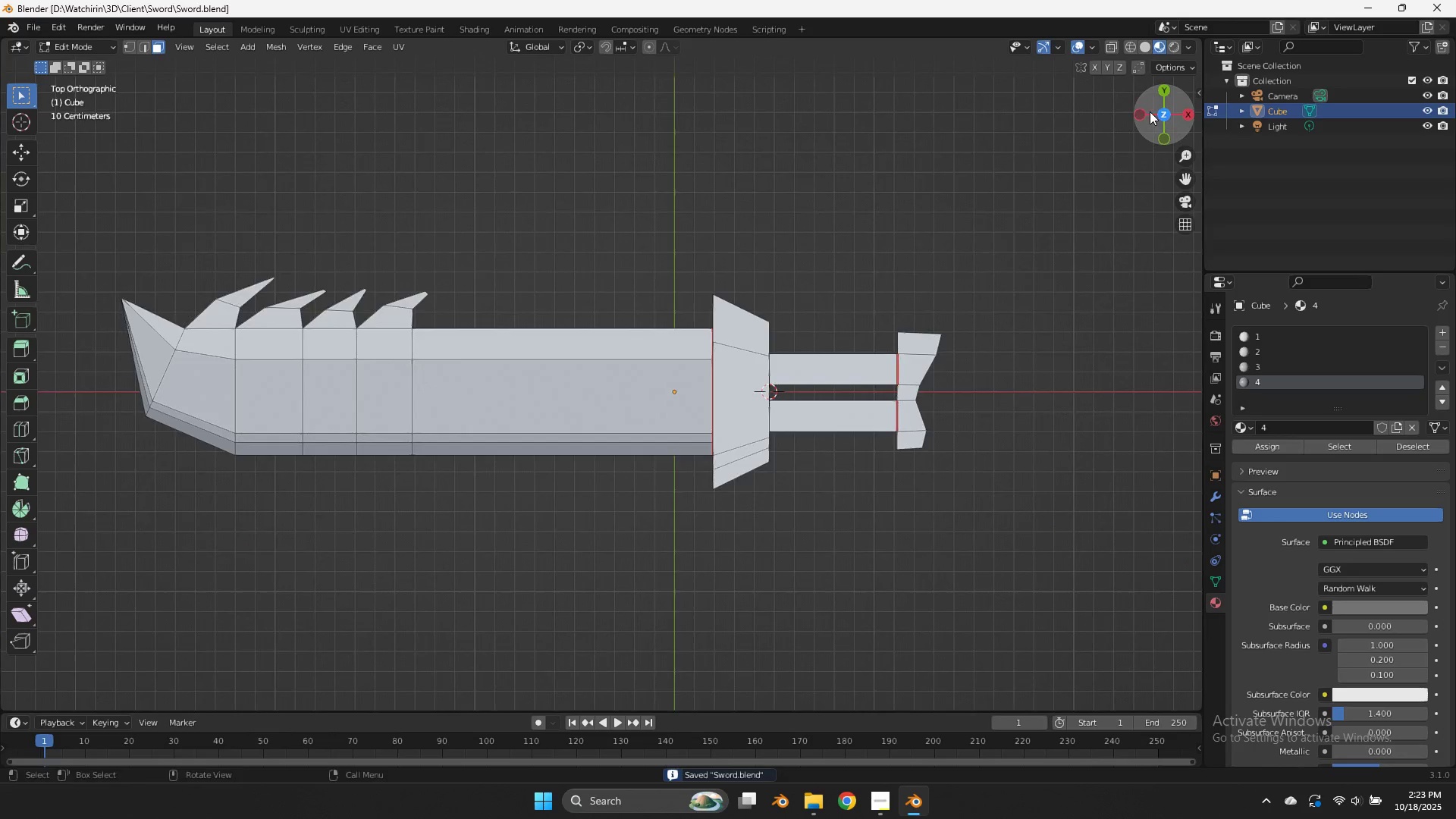 
left_click_drag(start_coordinate=[1147, 111], to_coordinate=[1127, 98])
 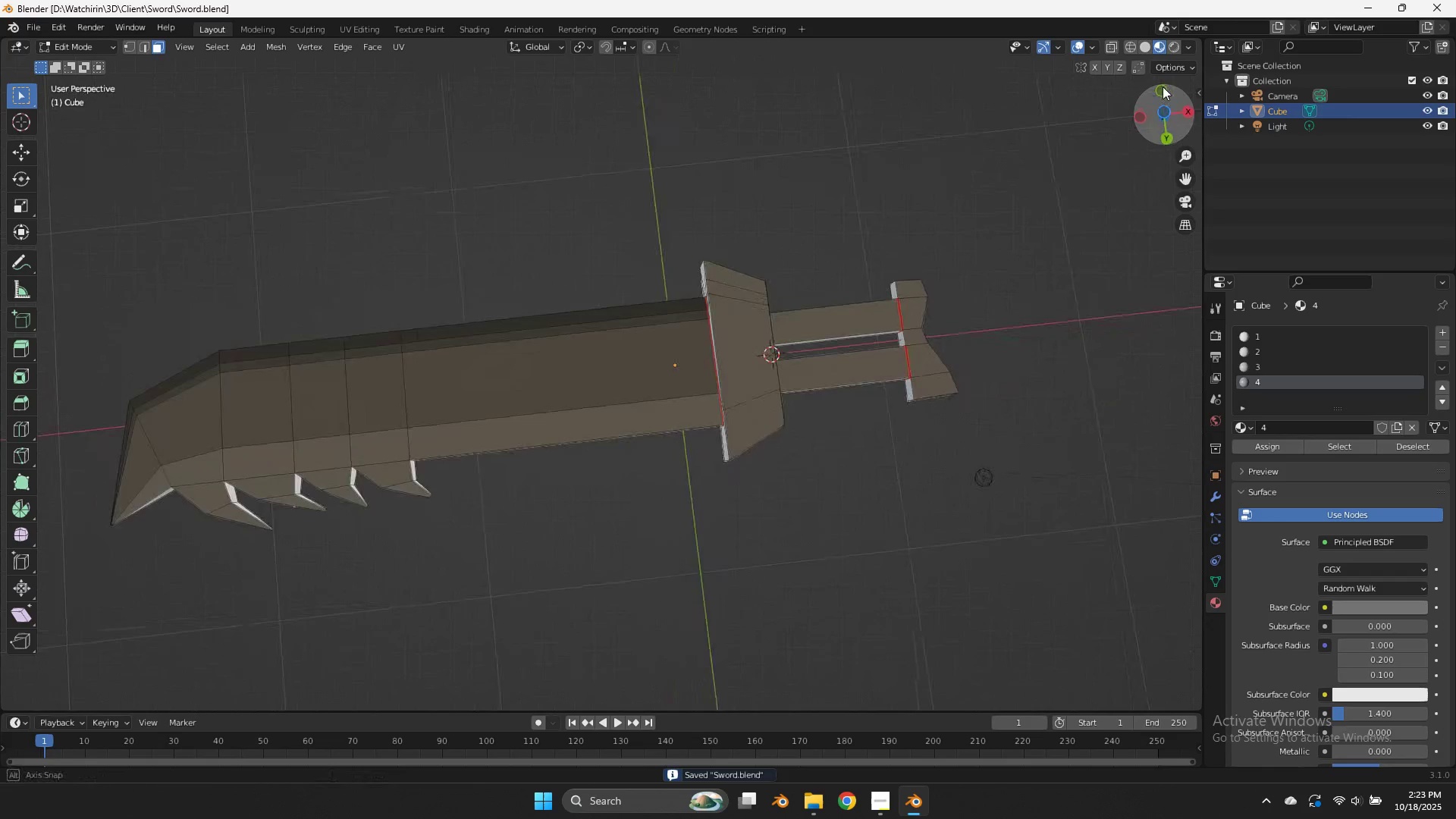 
left_click_drag(start_coordinate=[1153, 97], to_coordinate=[1181, 704])
 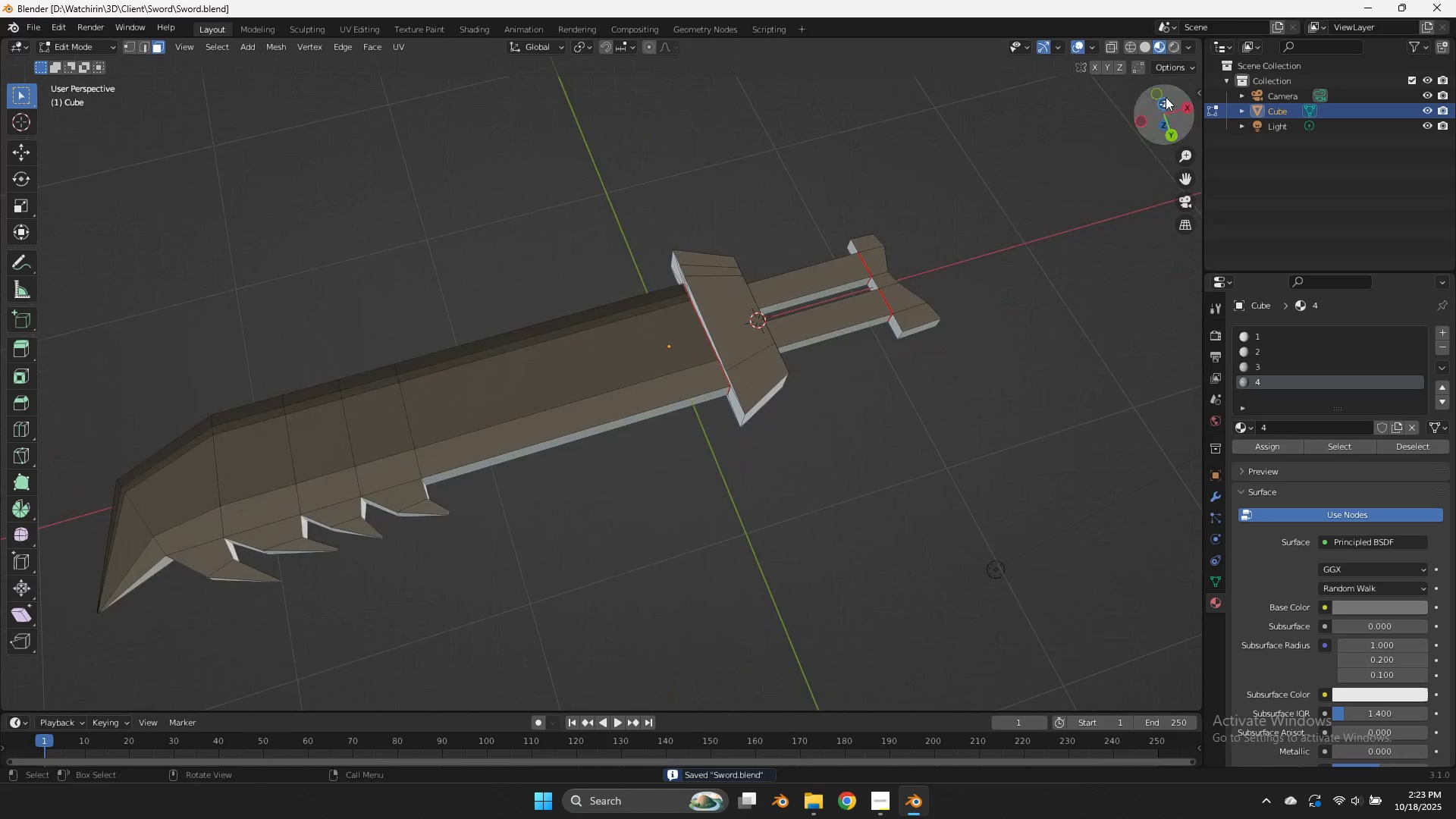 
left_click_drag(start_coordinate=[1166, 97], to_coordinate=[1130, 358])
 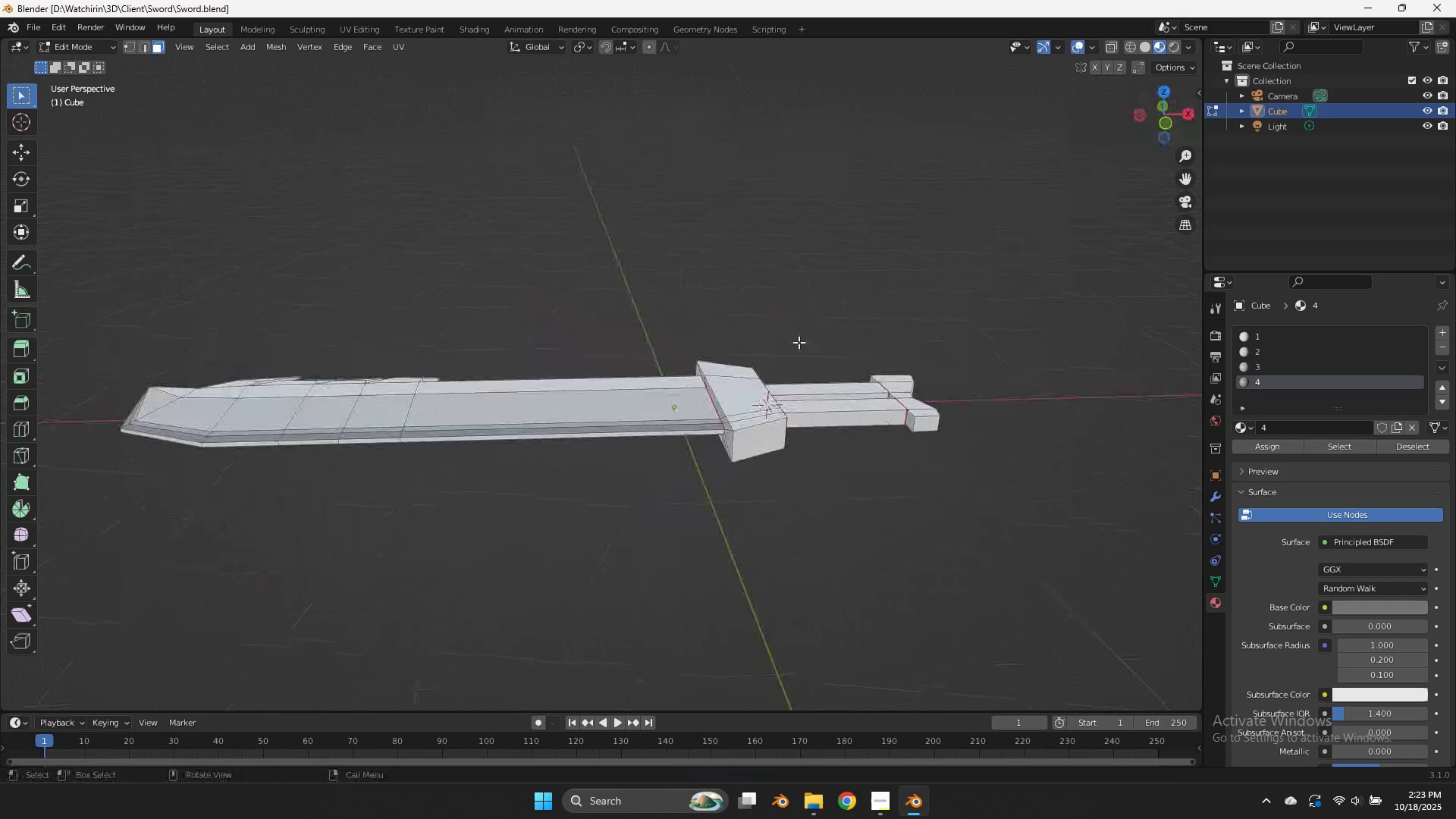 
hold_key(key=AltLeft, duration=2.56)
left_click([723, 432])
 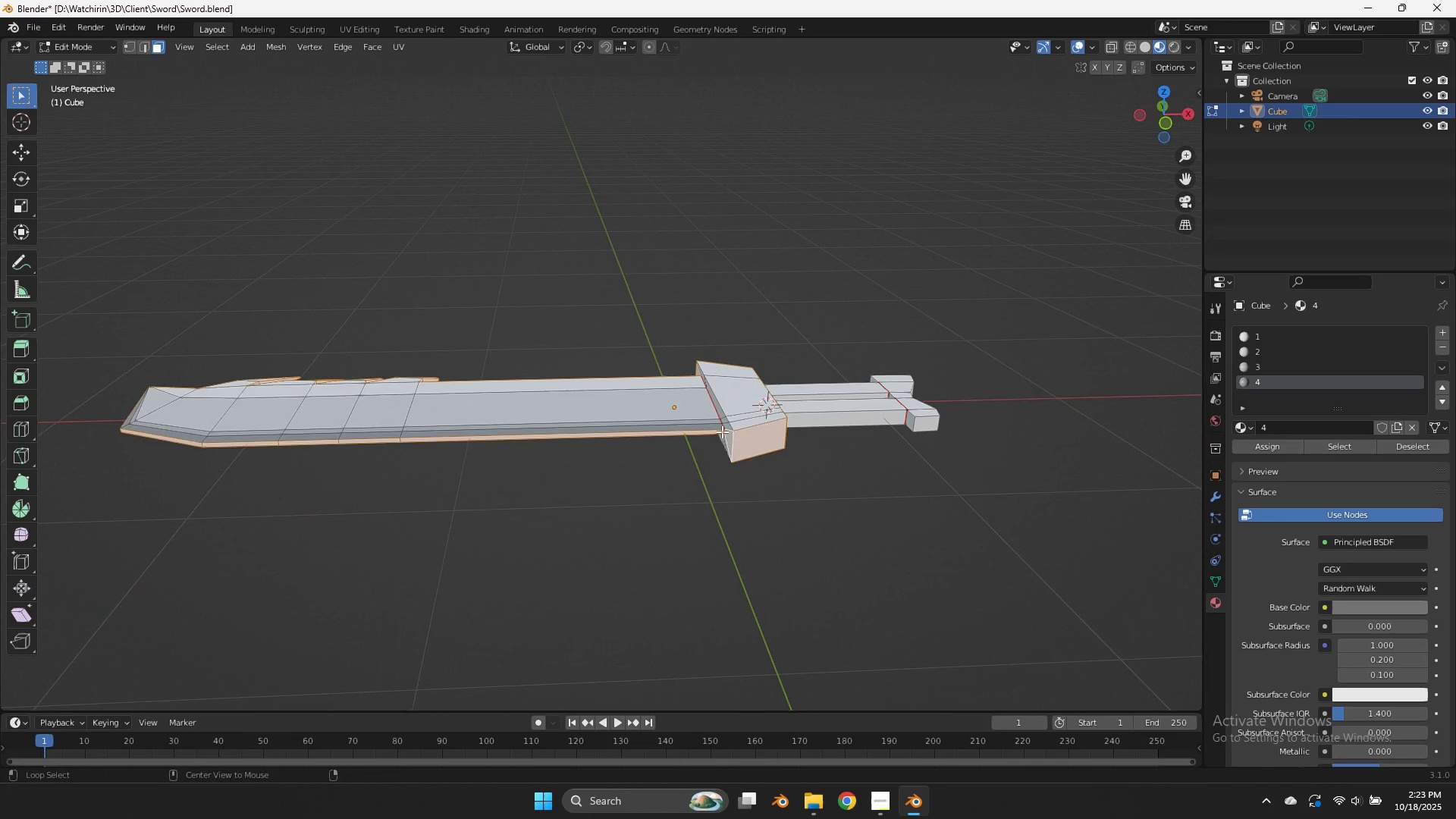 
left_click([722, 431])
 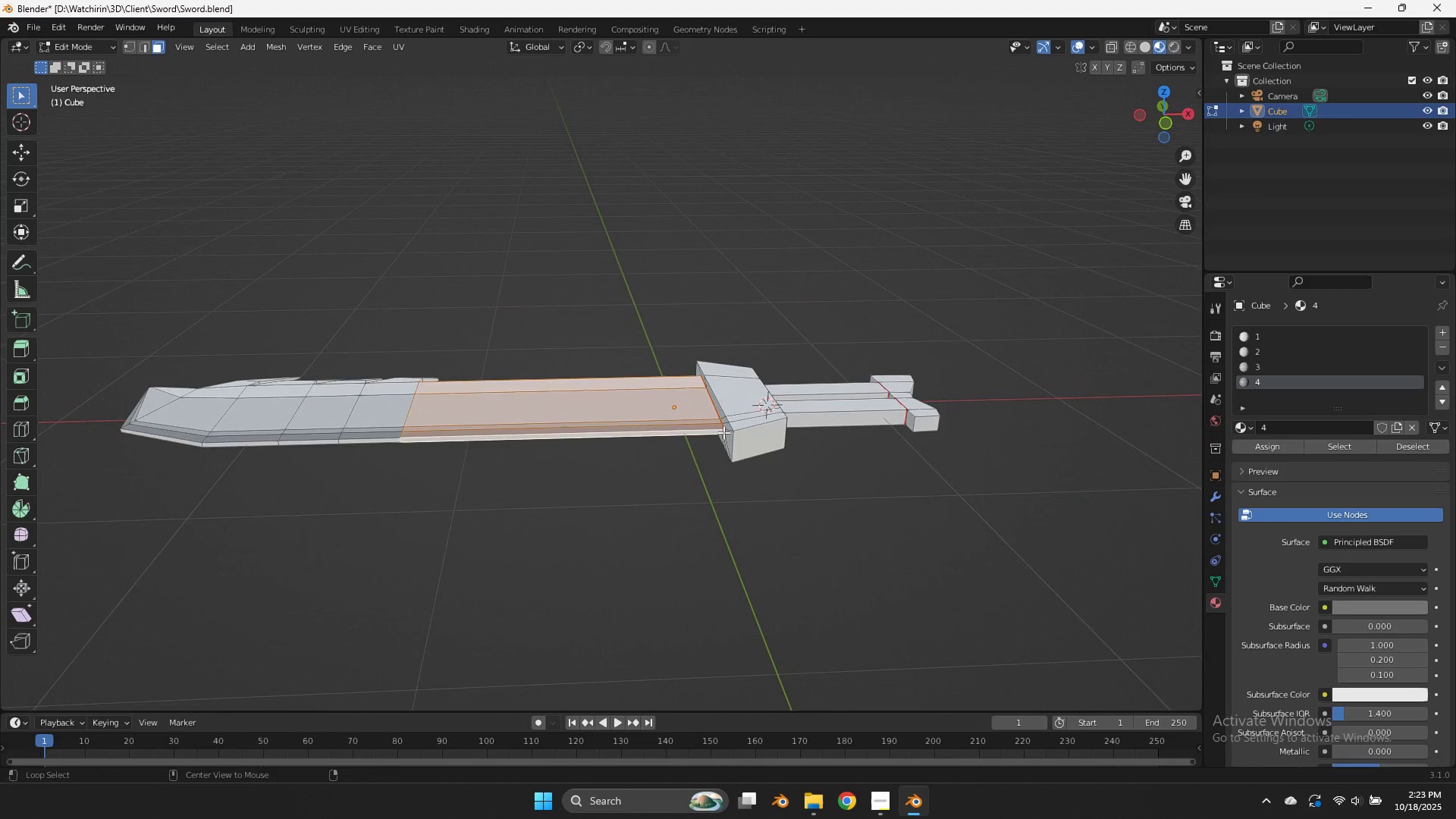 
double_click([723, 432])
 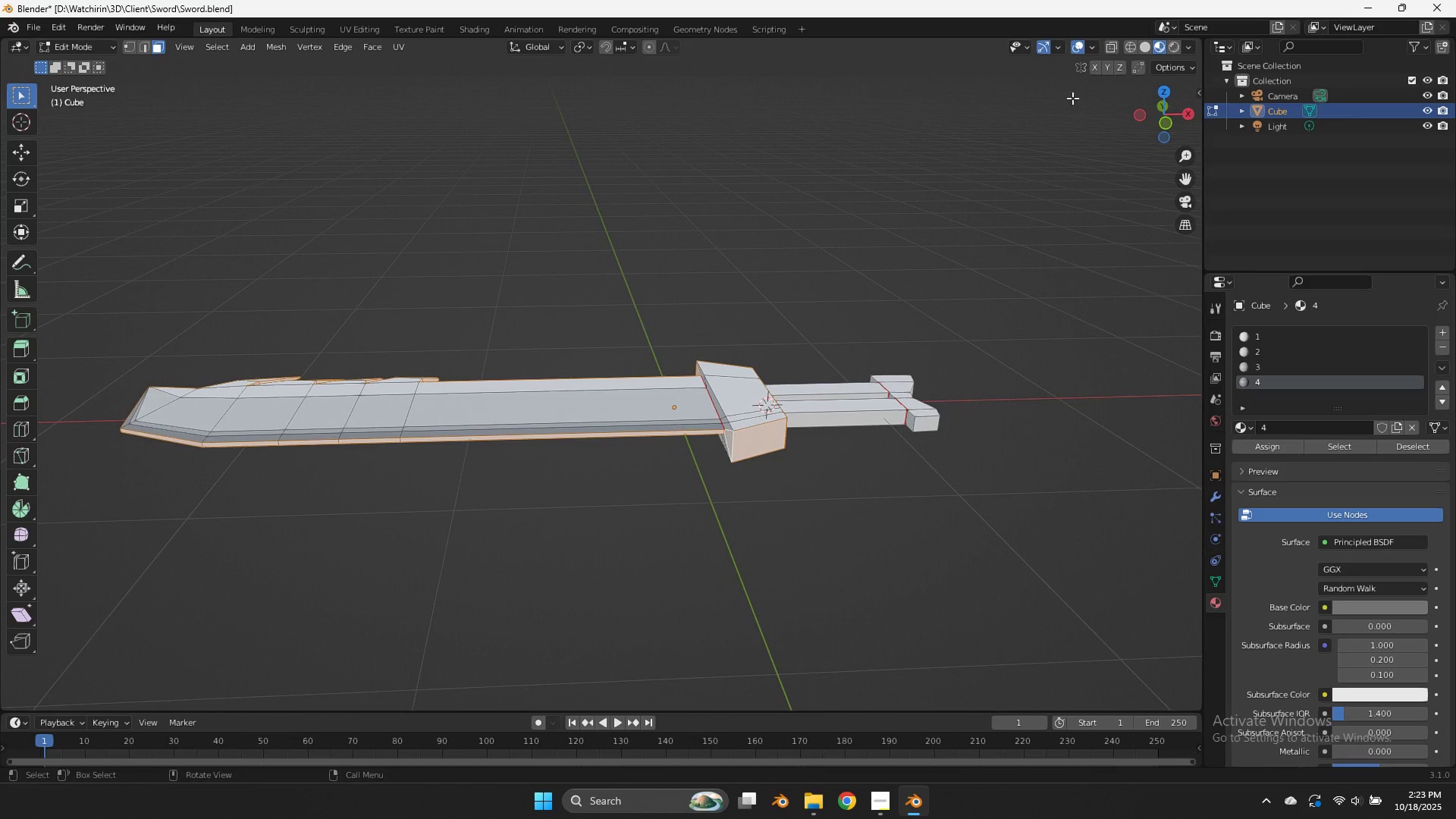 
left_click_drag(start_coordinate=[1164, 114], to_coordinate=[145, 118])
 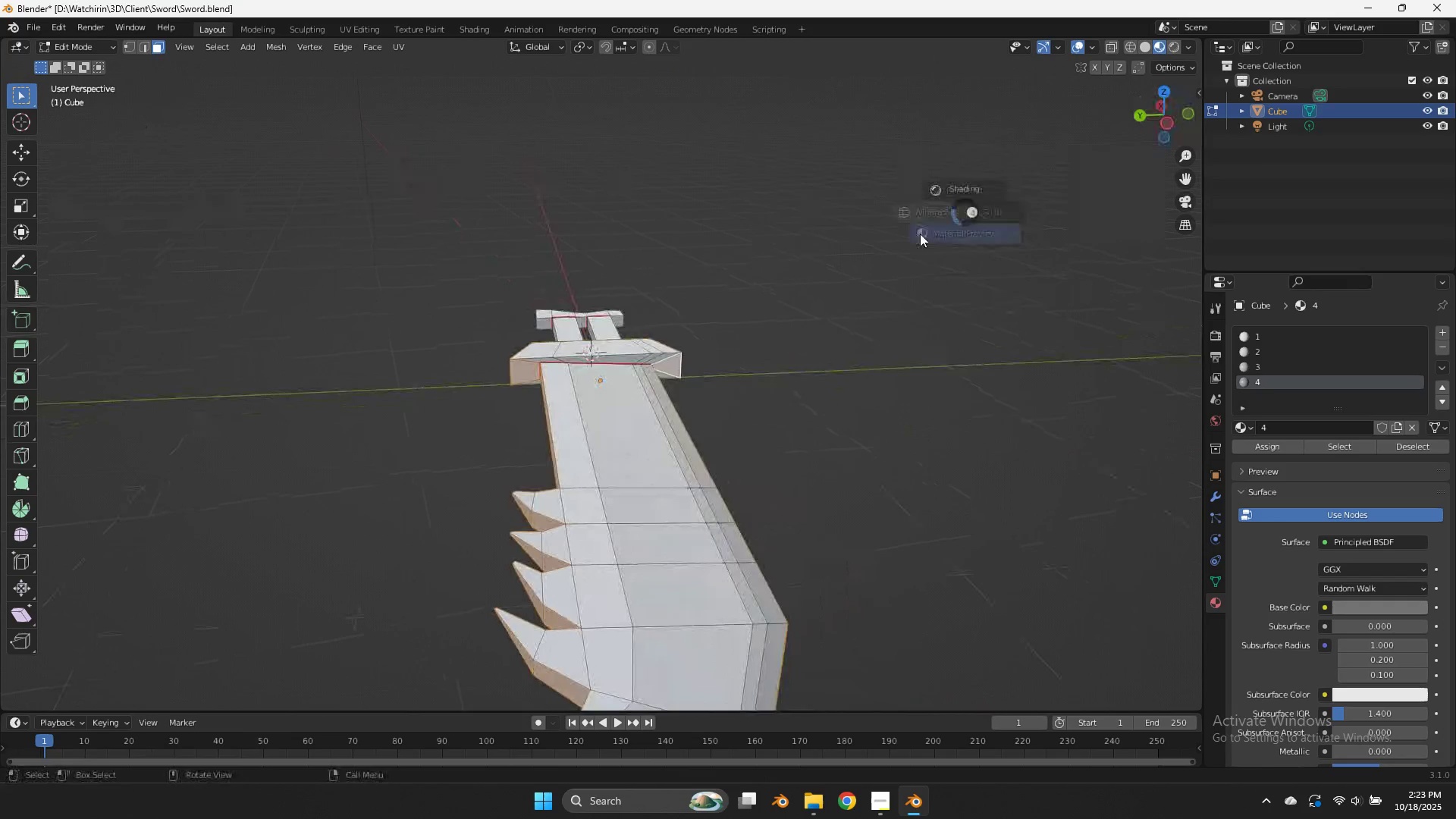 
type(zz)
 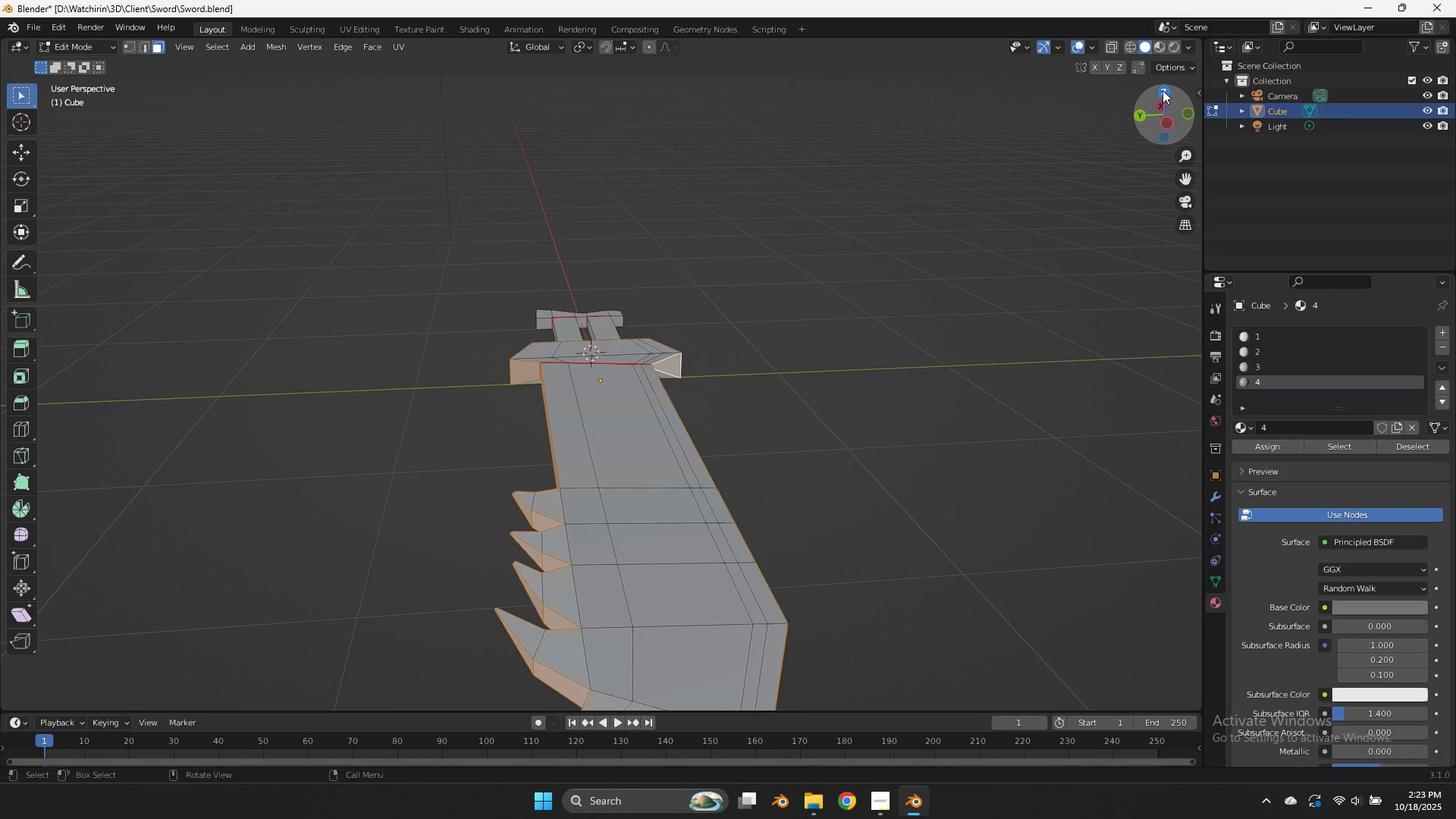 
left_click([1163, 90])
 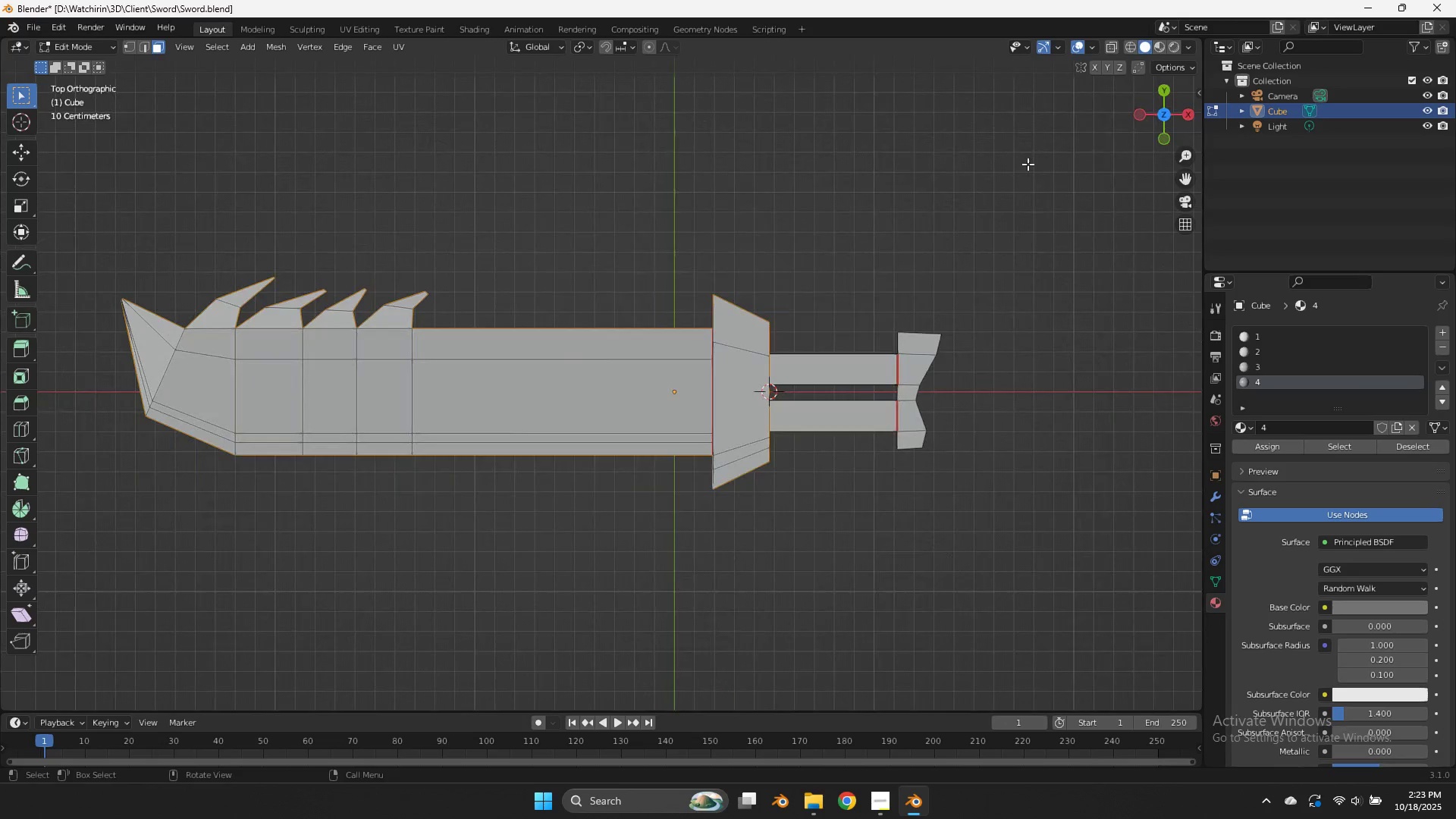 
key(Z)
 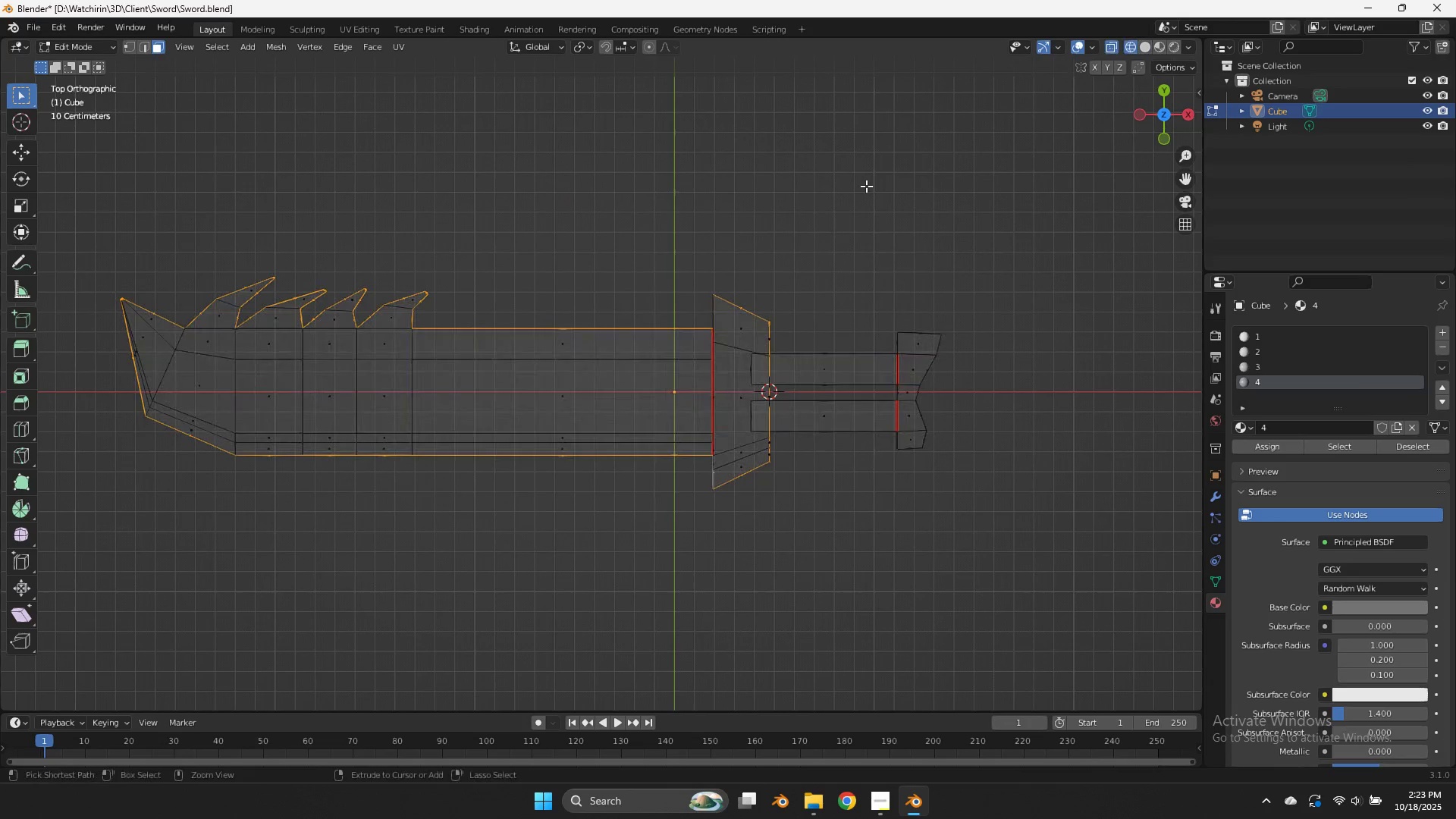 
hold_key(key=ControlLeft, duration=1.7)
left_click_drag(start_coordinate=[880, 182], to_coordinate=[134, 331])
 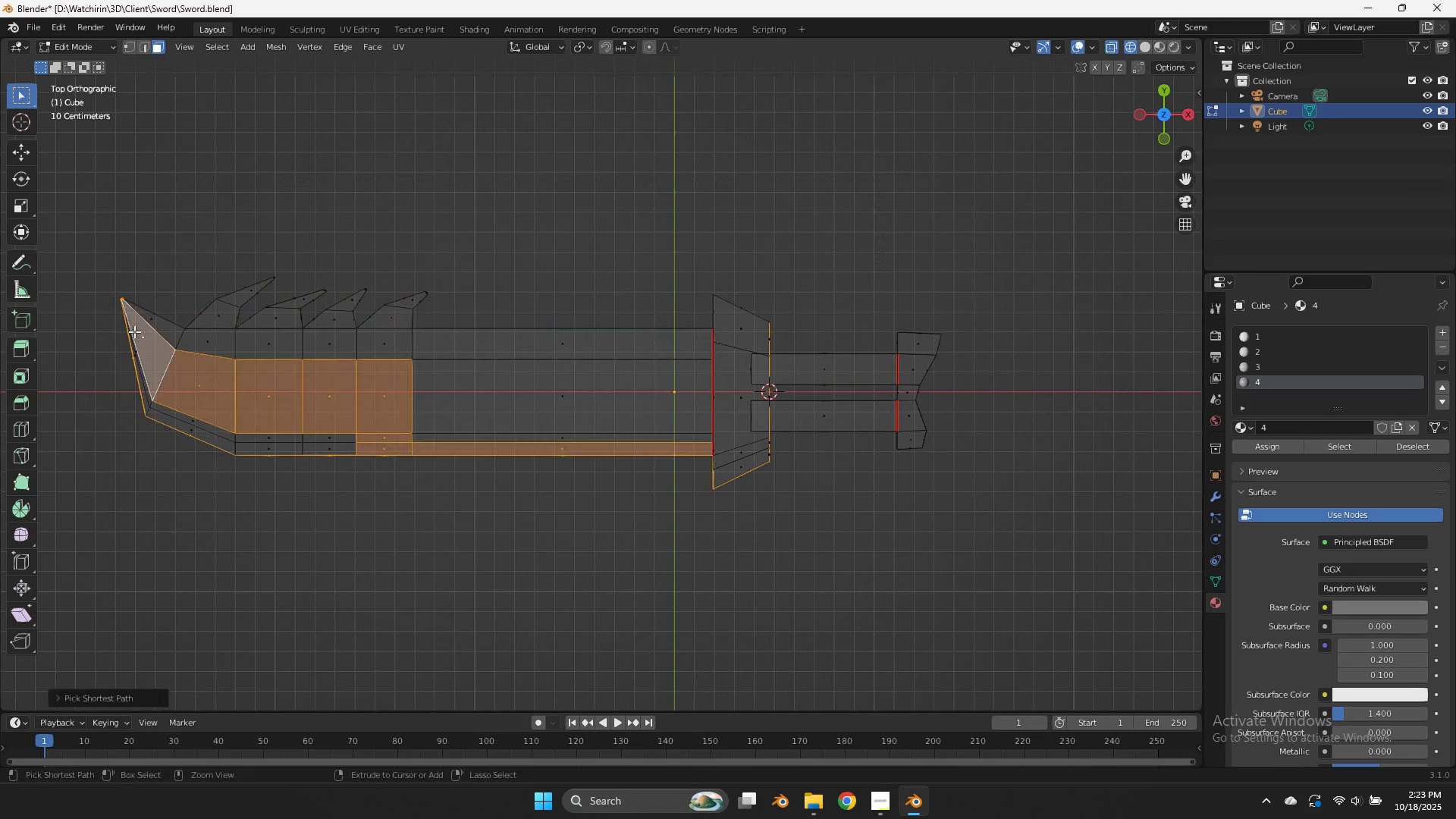 
left_click([134, 331])
 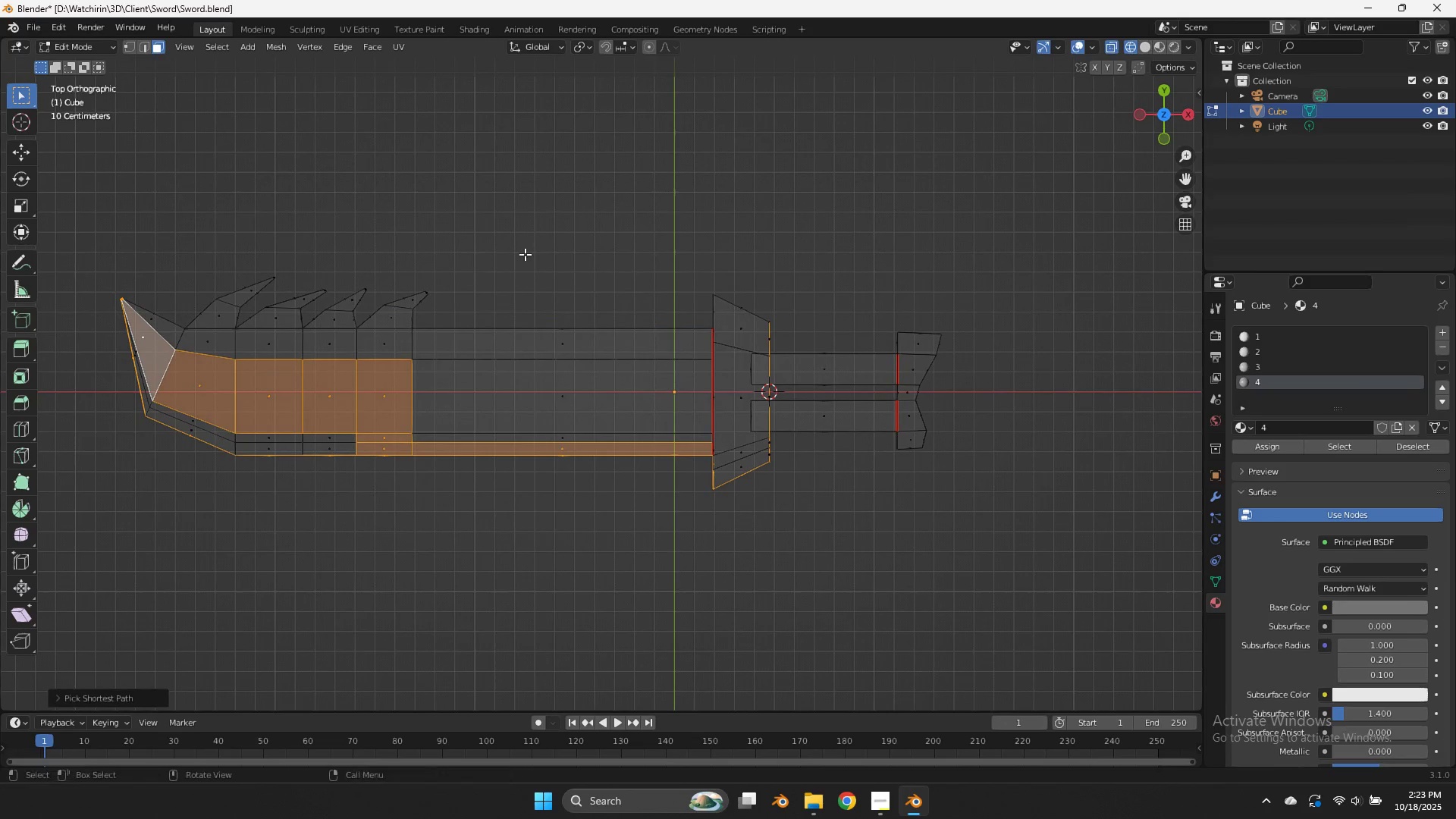 
key(Control+Z)
 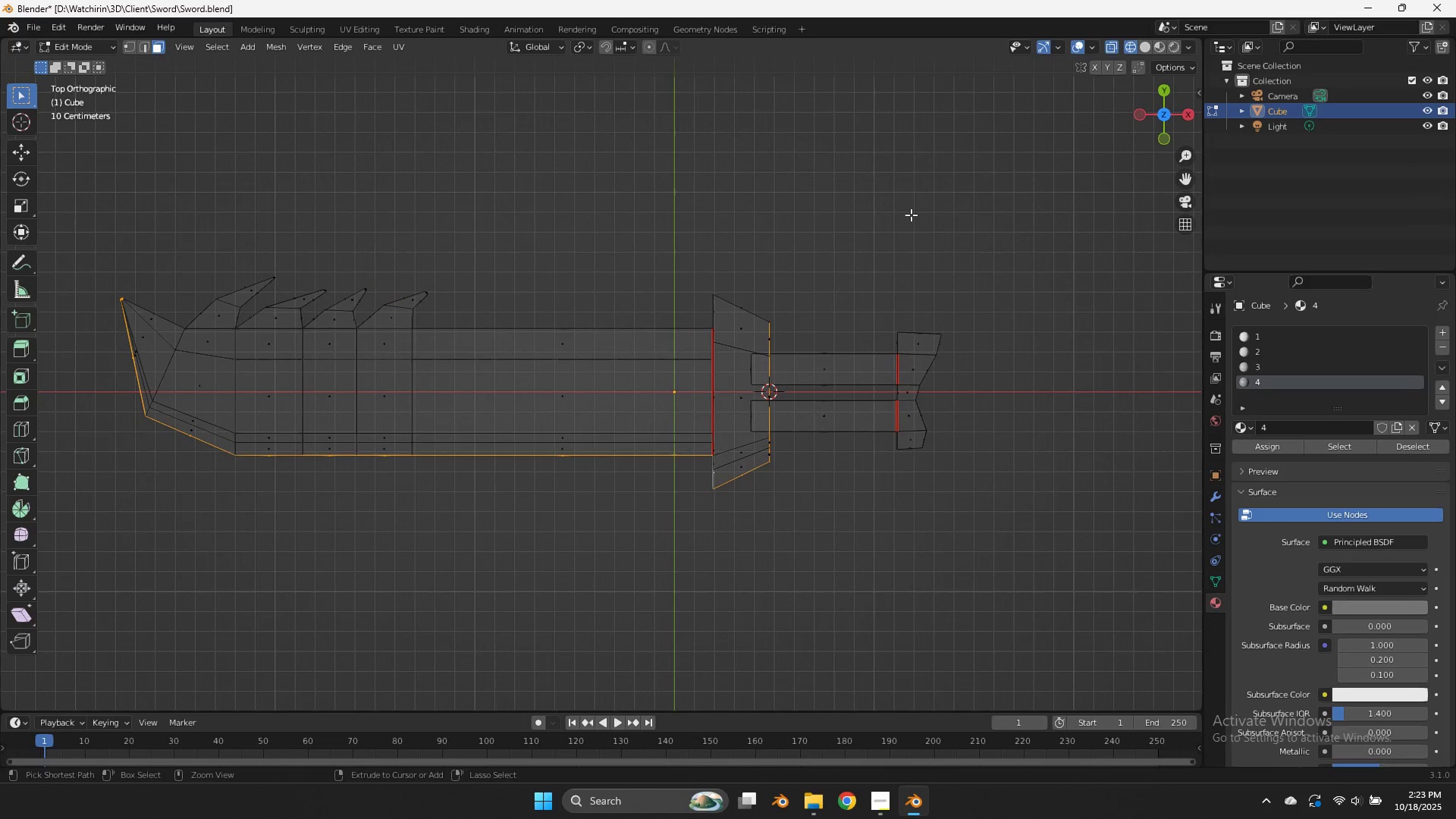 
left_click_drag(start_coordinate=[907, 224], to_coordinate=[711, 510])
 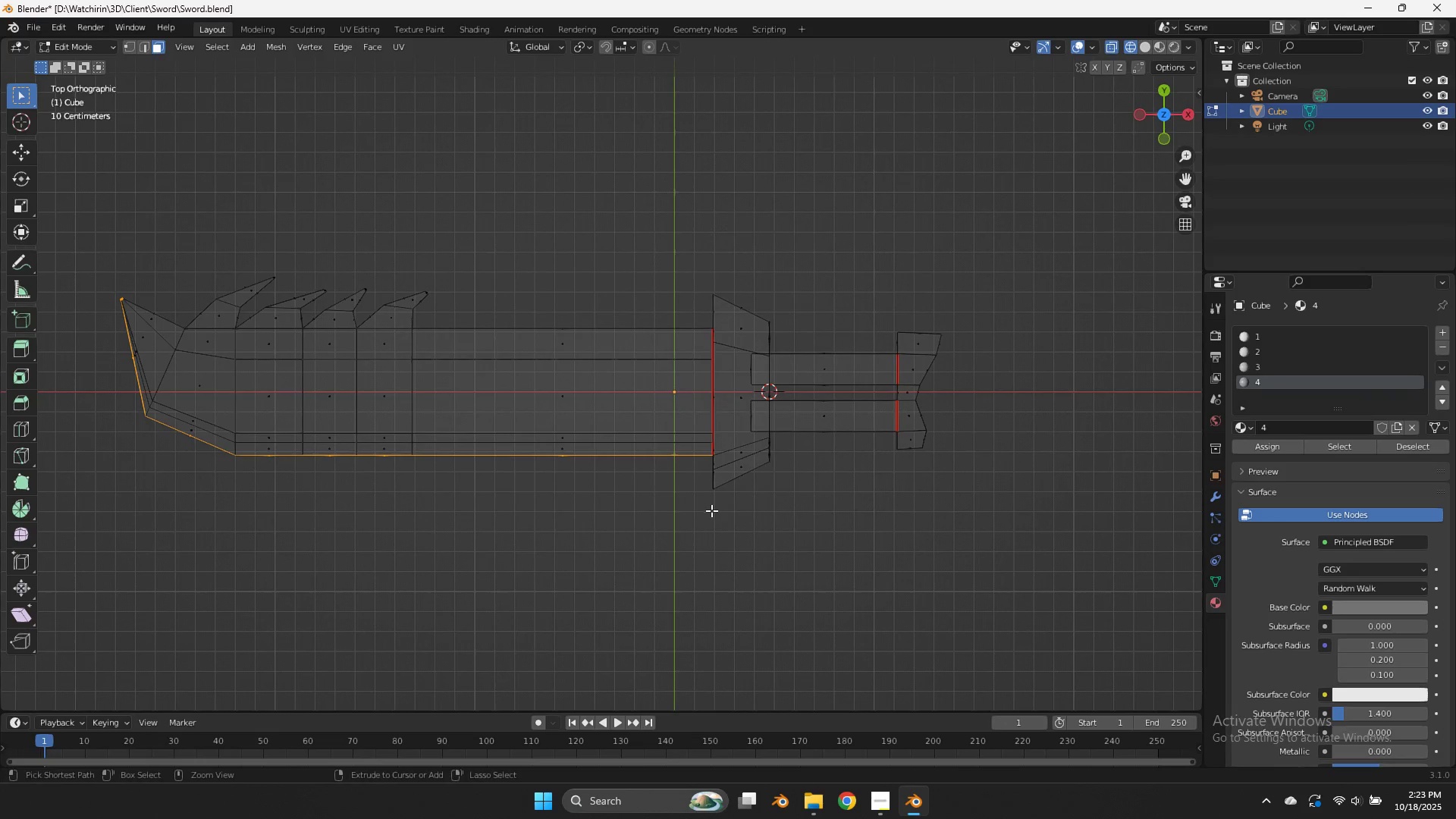 
left_click([711, 510])
 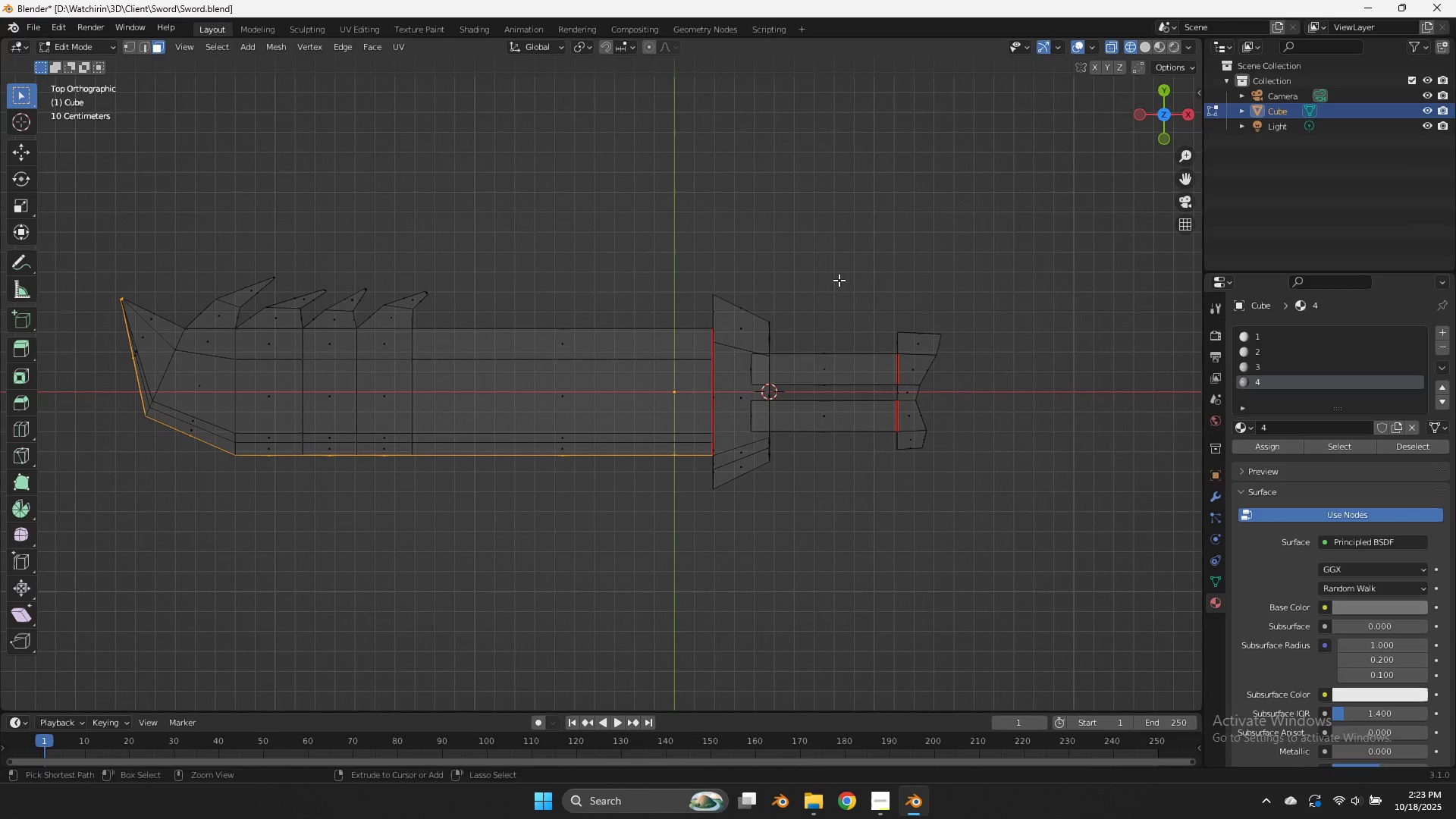 
left_click_drag(start_coordinate=[839, 278], to_coordinate=[726, 500])
 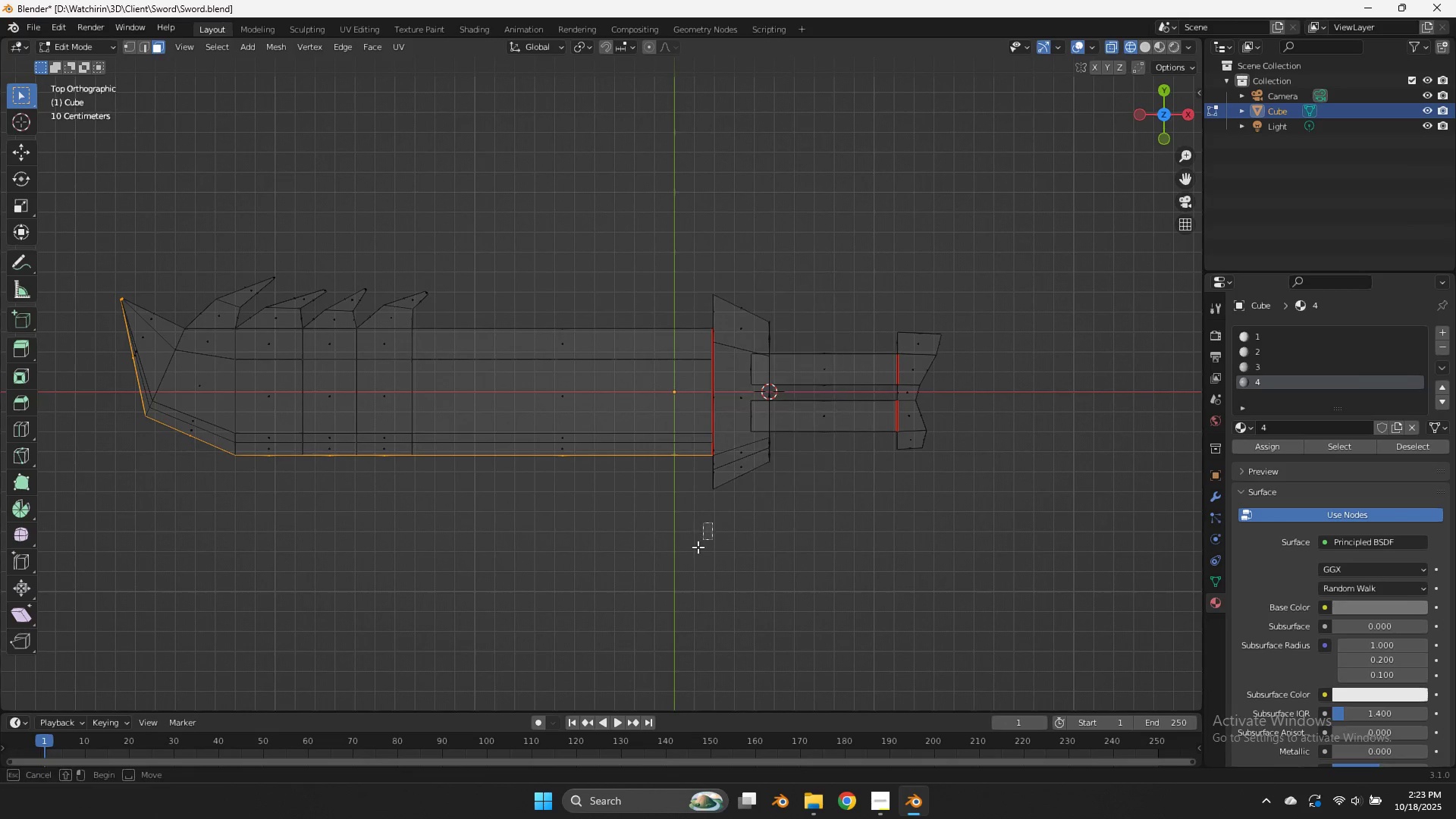 
left_click_drag(start_coordinate=[715, 518], to_coordinate=[690, 557])
 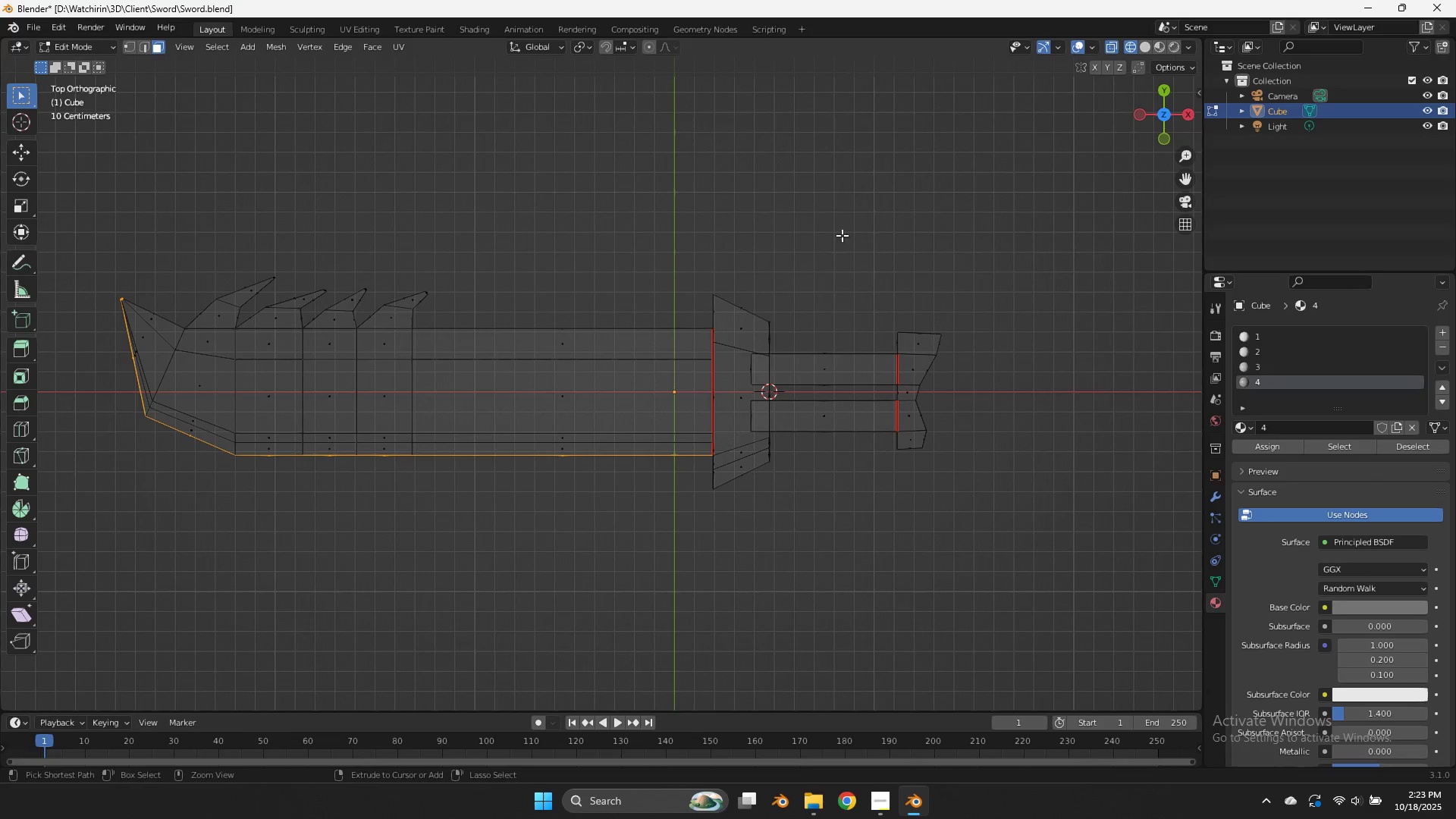 
left_click([842, 235])
 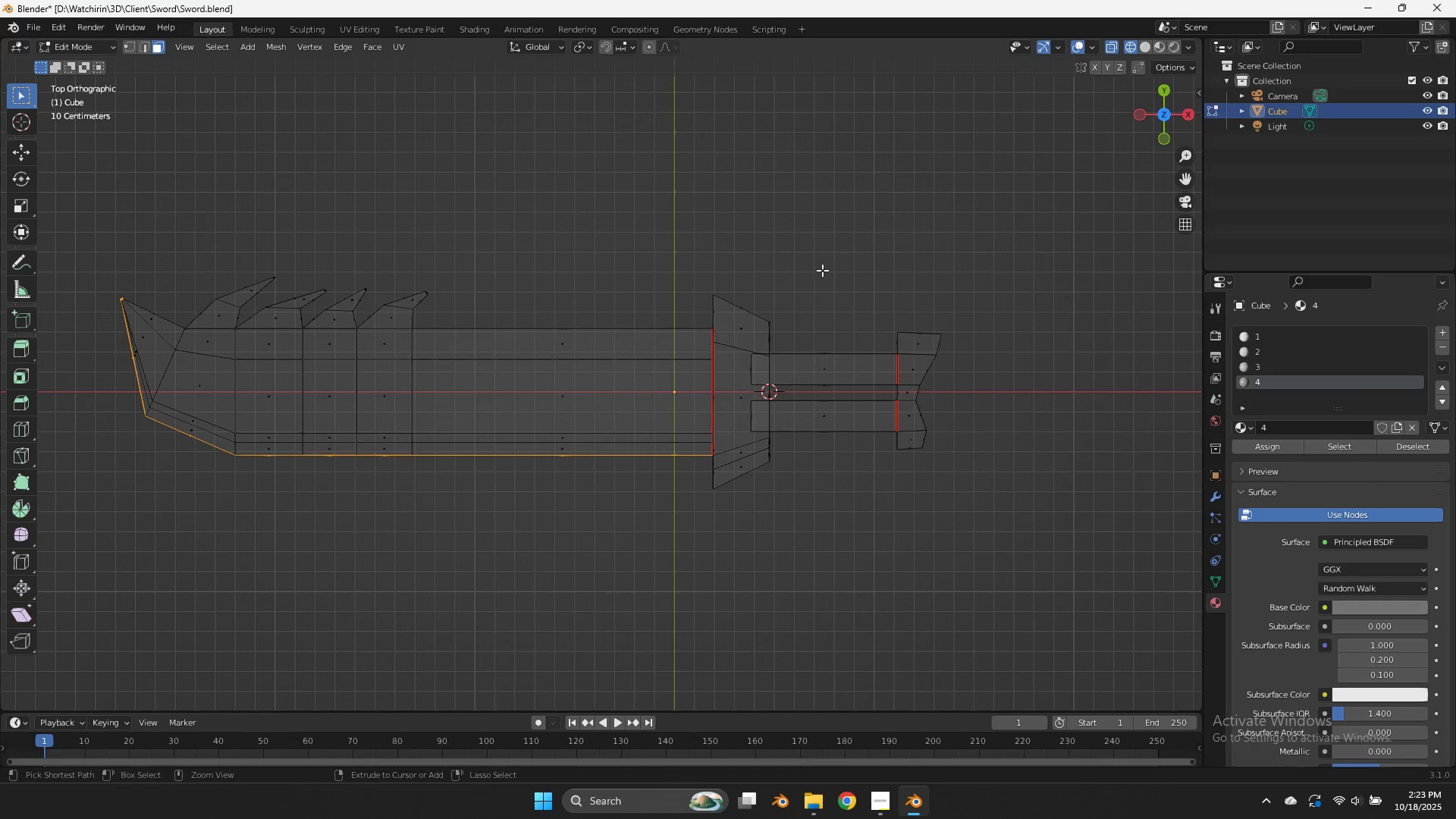 
left_click_drag(start_coordinate=[842, 235], to_coordinate=[662, 556])
 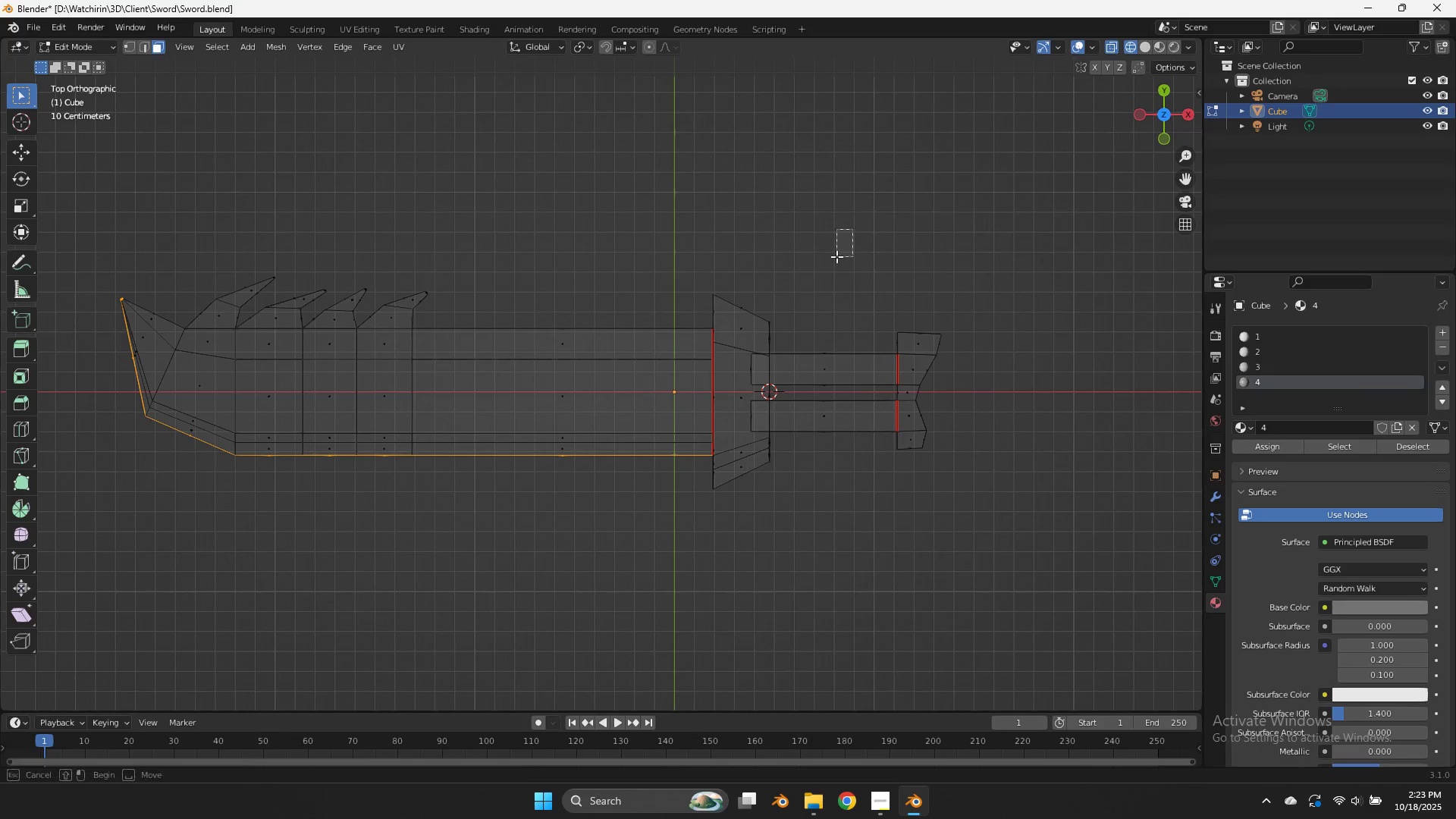 
left_click_drag(start_coordinate=[855, 224], to_coordinate=[669, 557])
 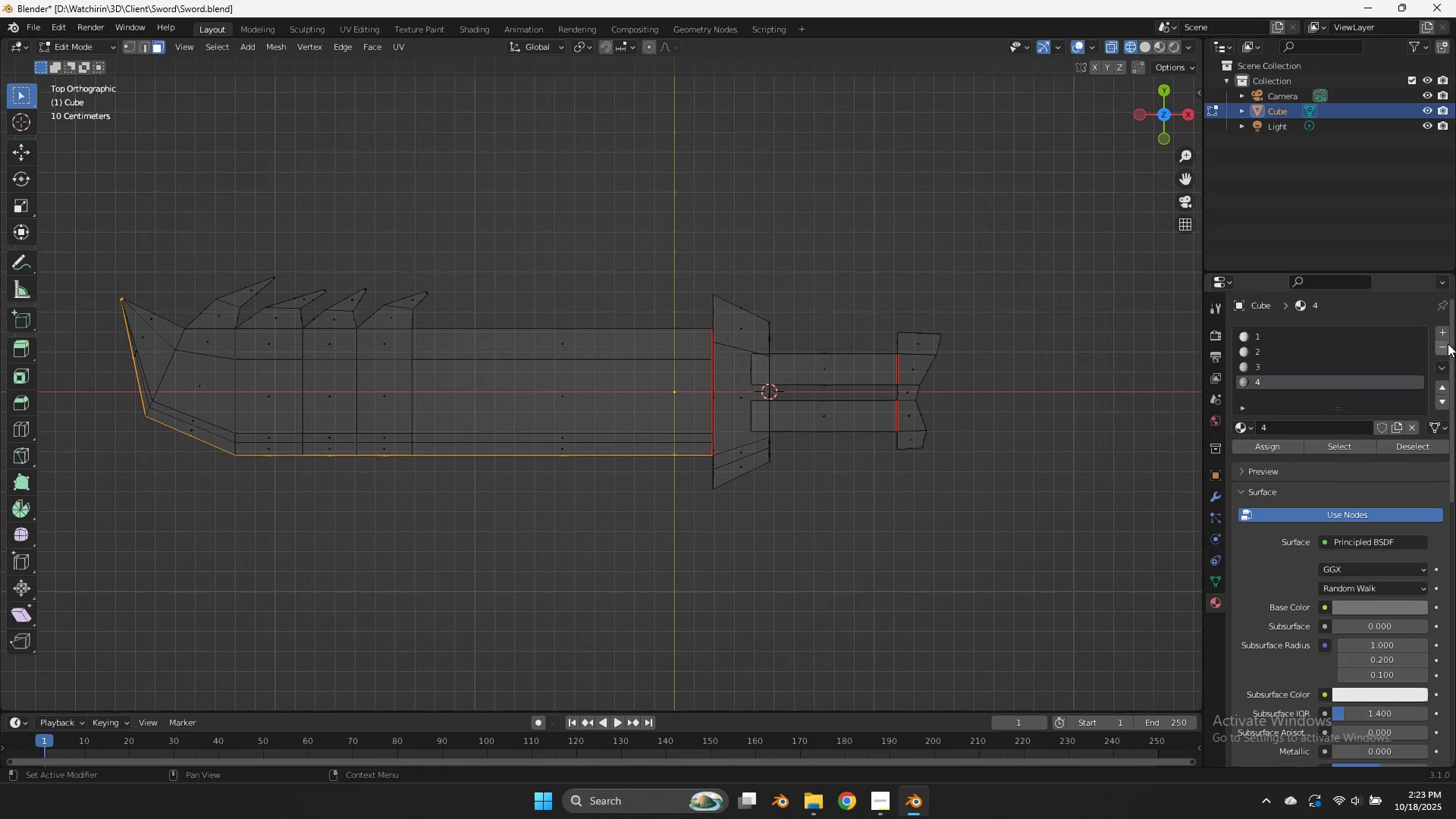 
left_click([1448, 331])
 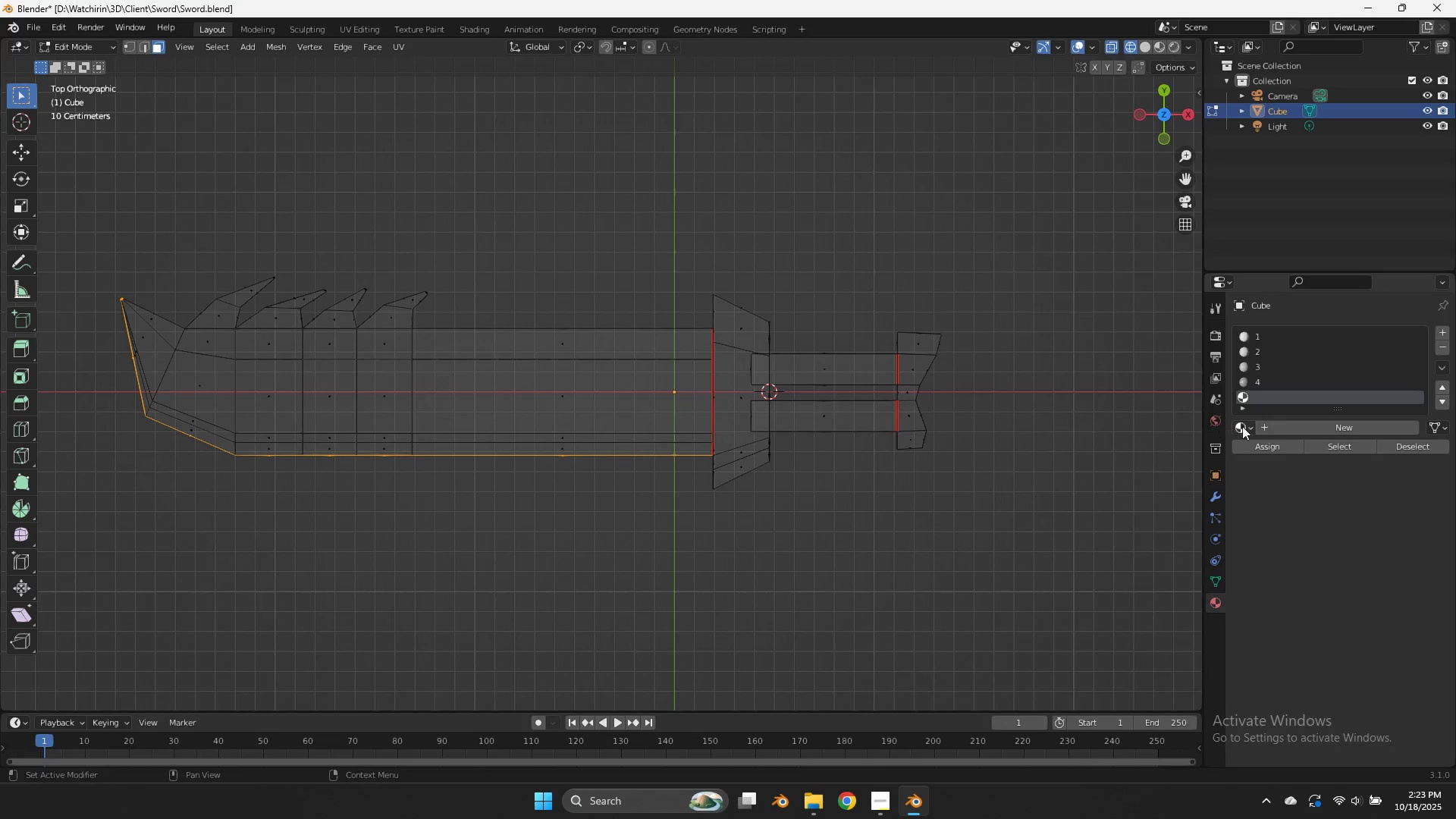 
left_click([1244, 426])
 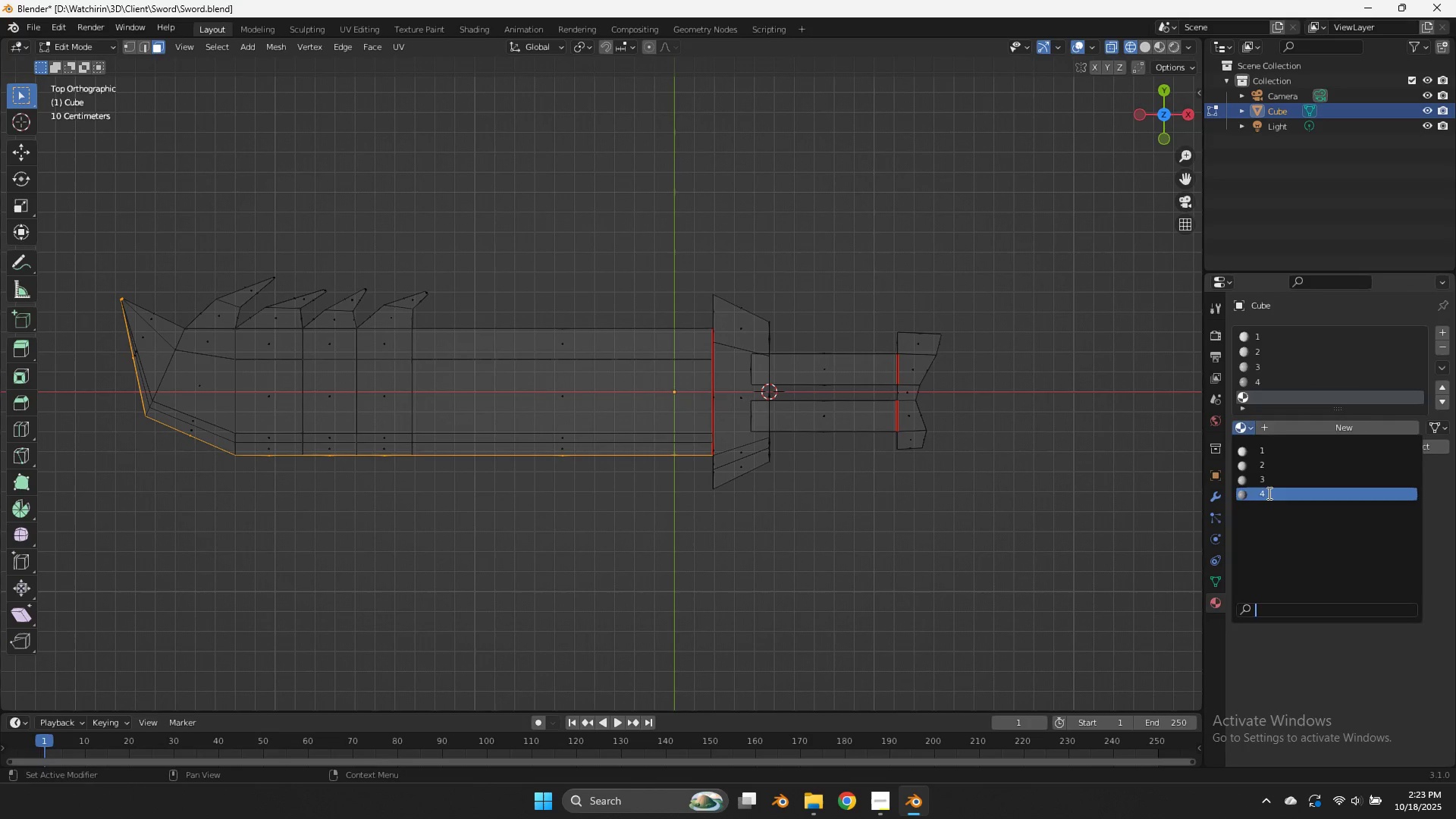 
left_click([1268, 493])
 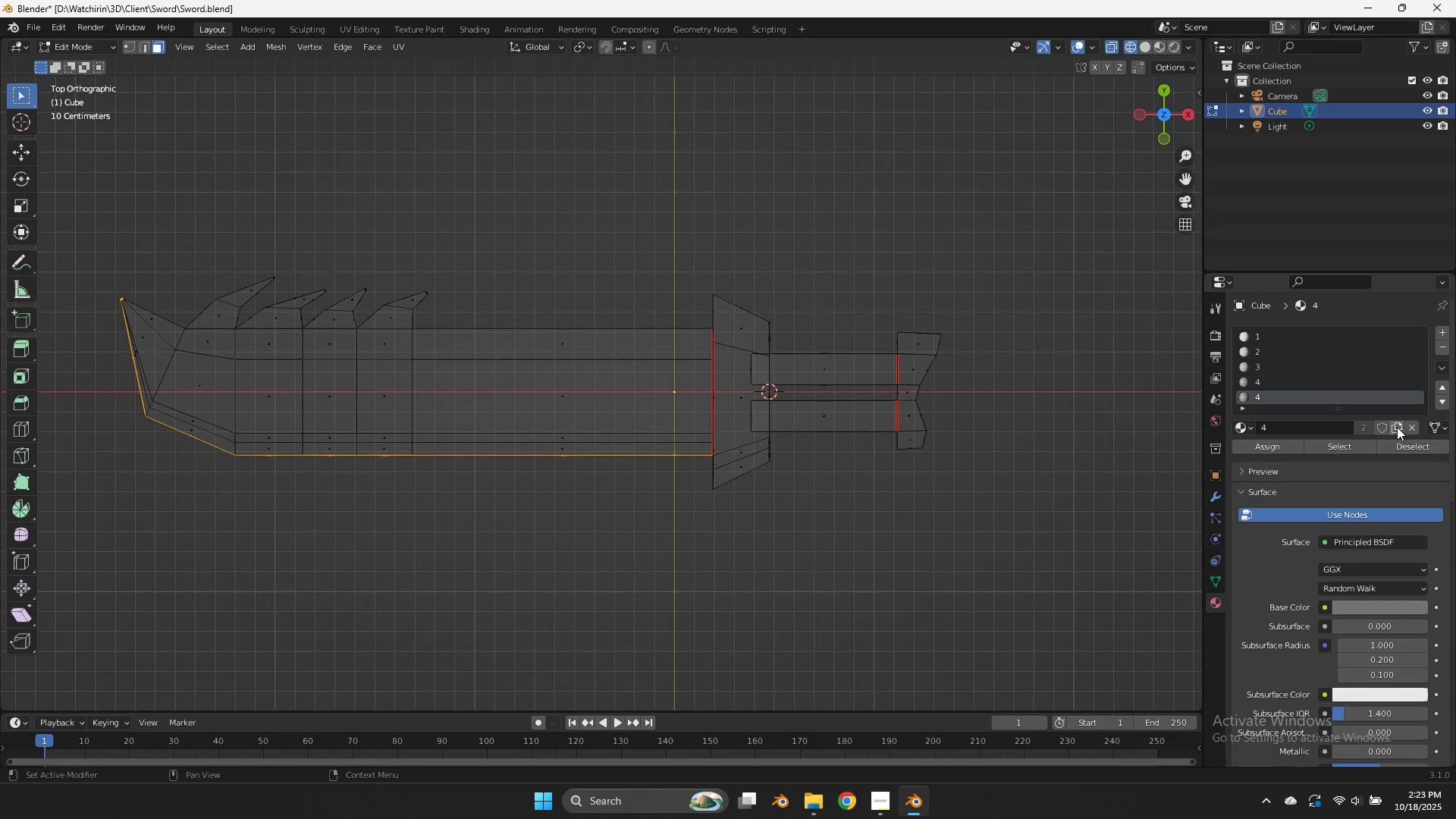 
left_click([1397, 427])
 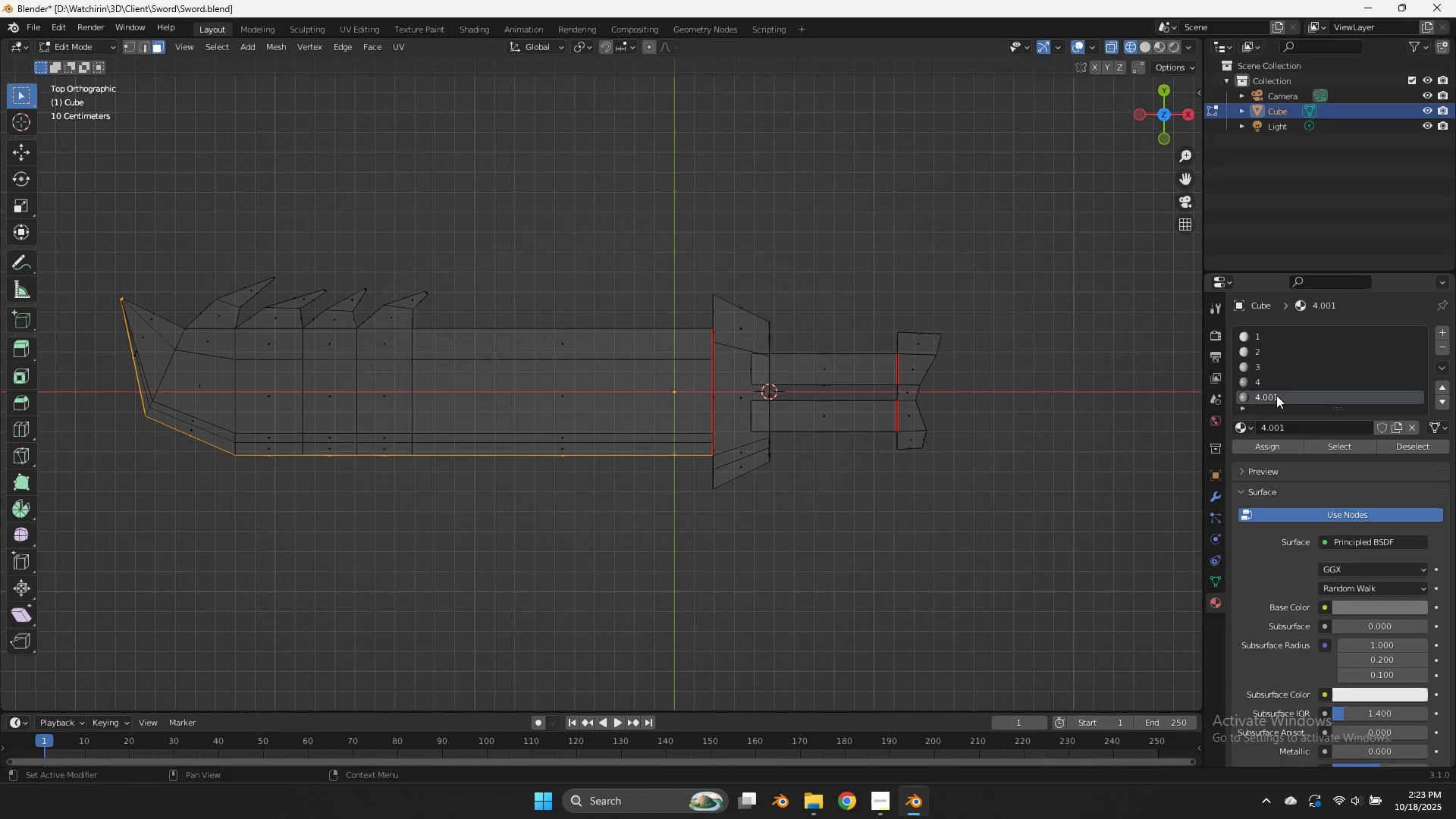 
double_click([1276, 395])
 